 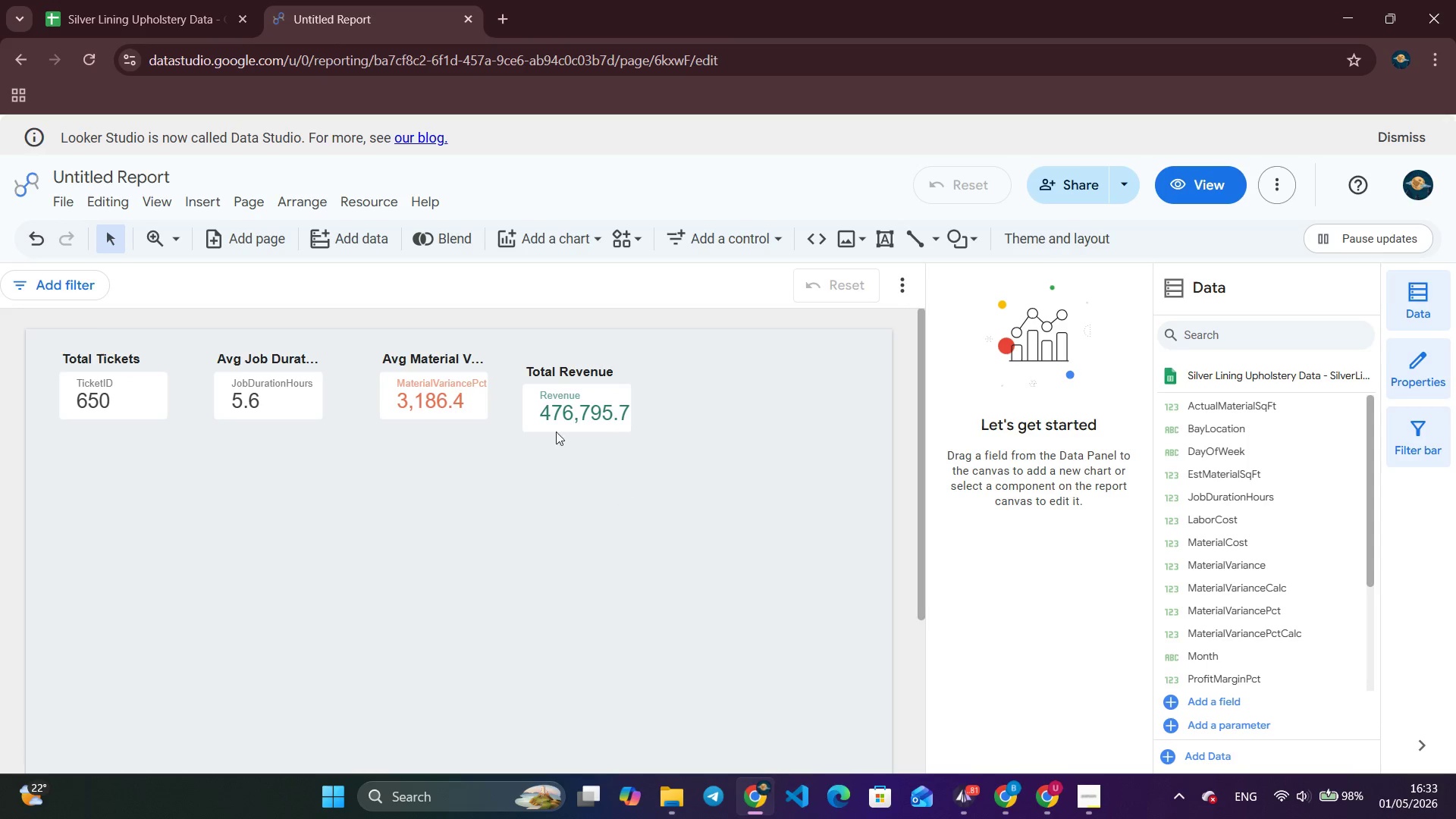 
left_click([199, 205])
 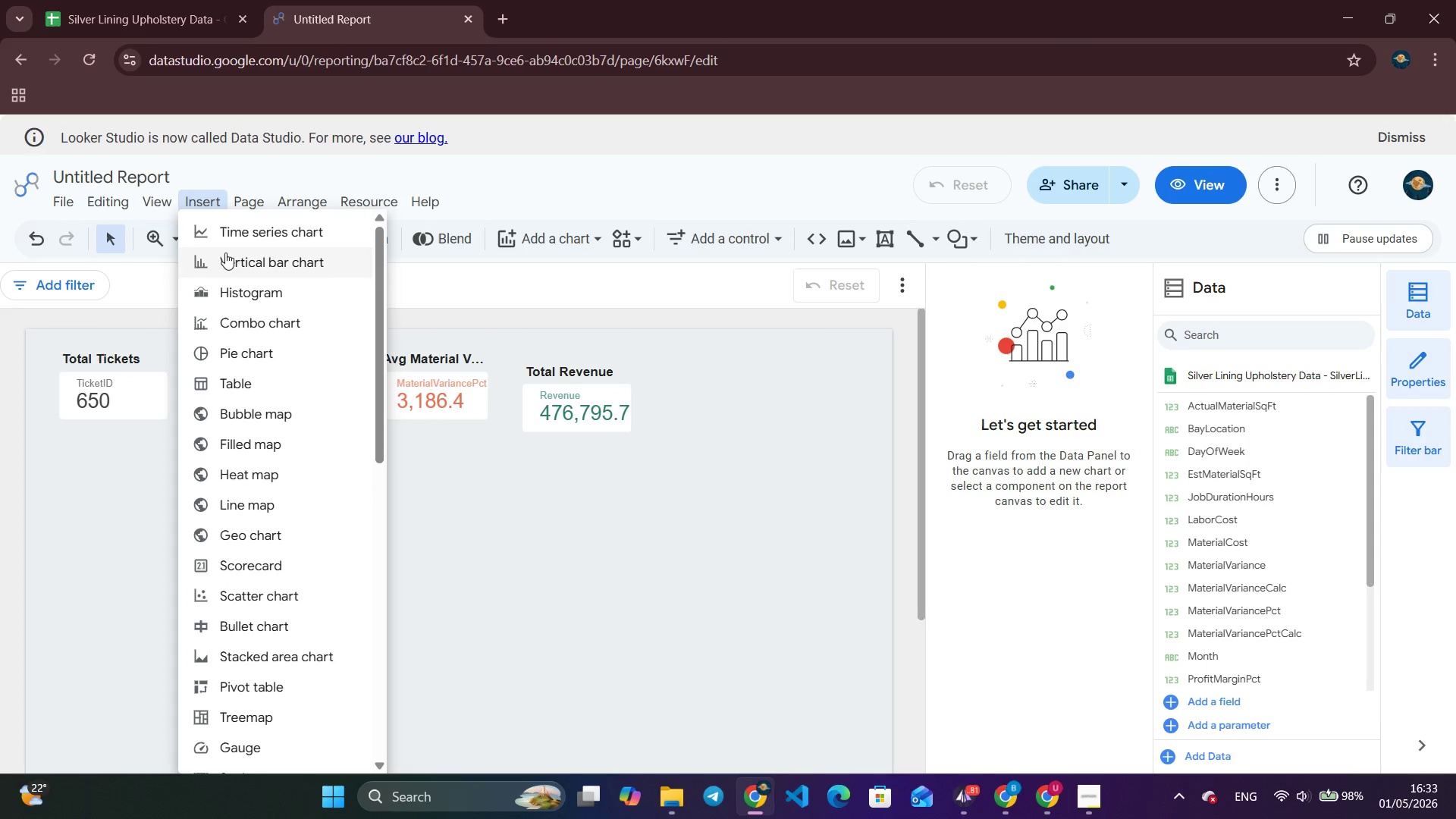 
left_click([226, 226])
 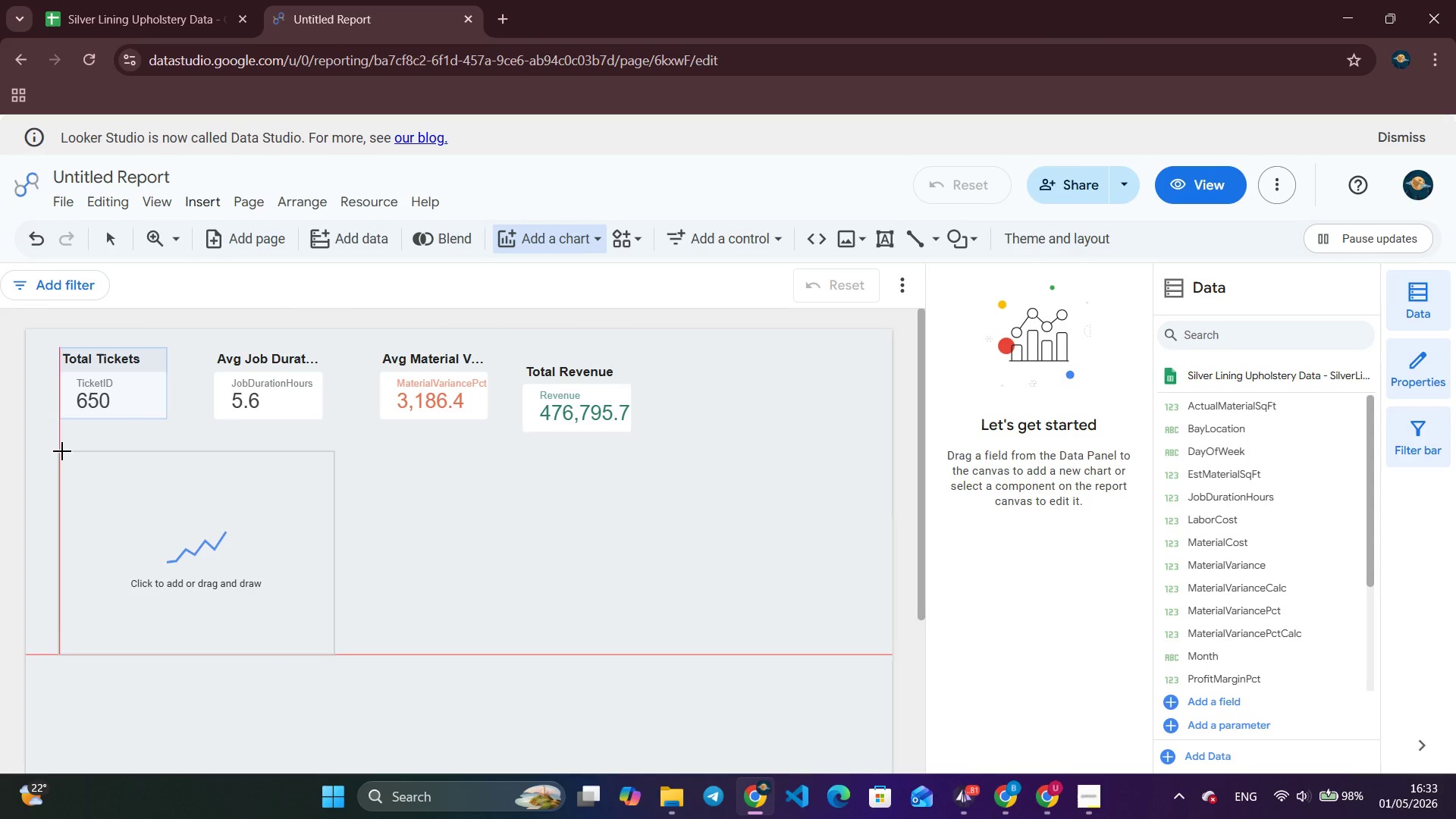 
left_click([55, 449])
 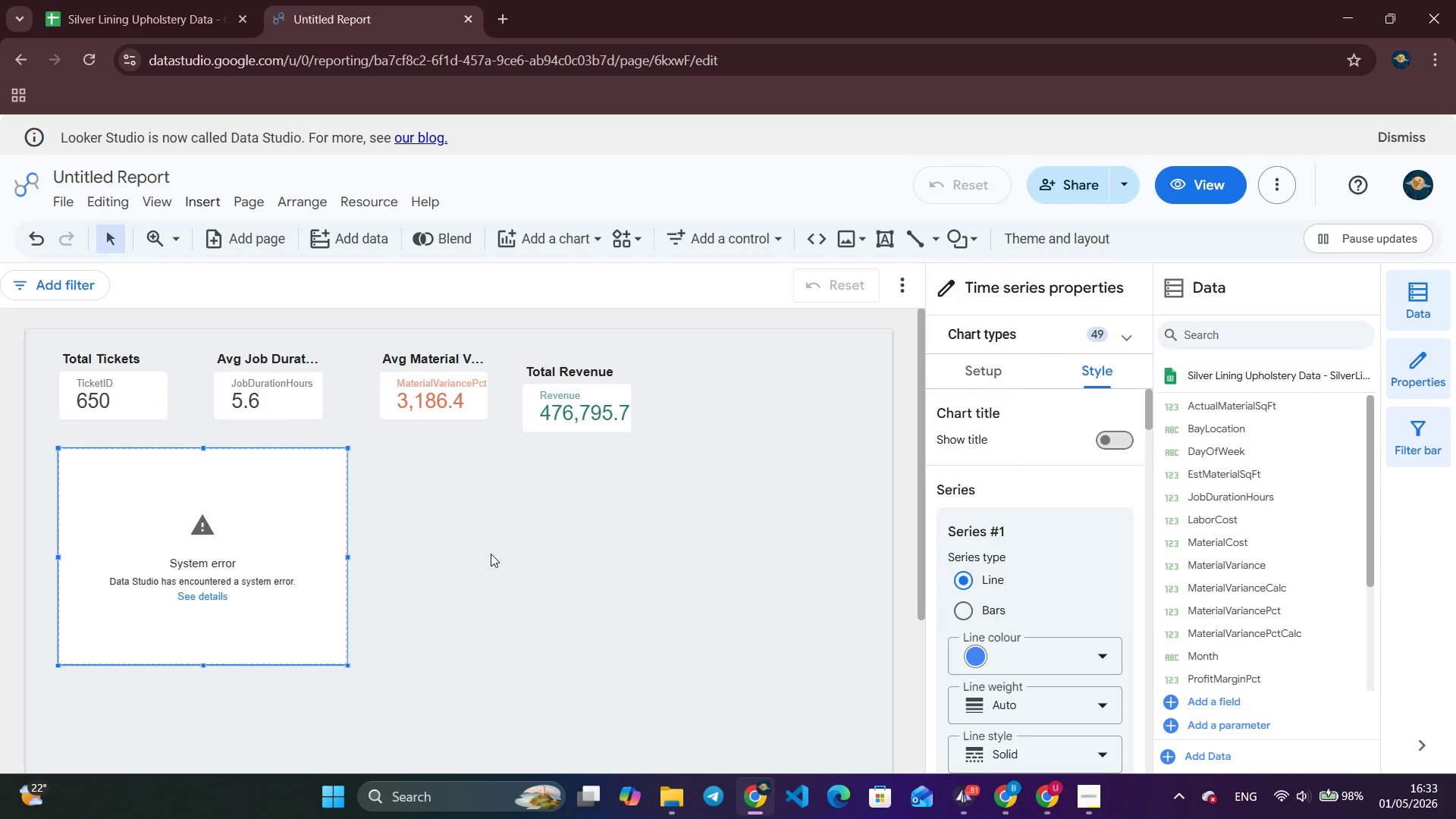 
left_click([993, 356])
 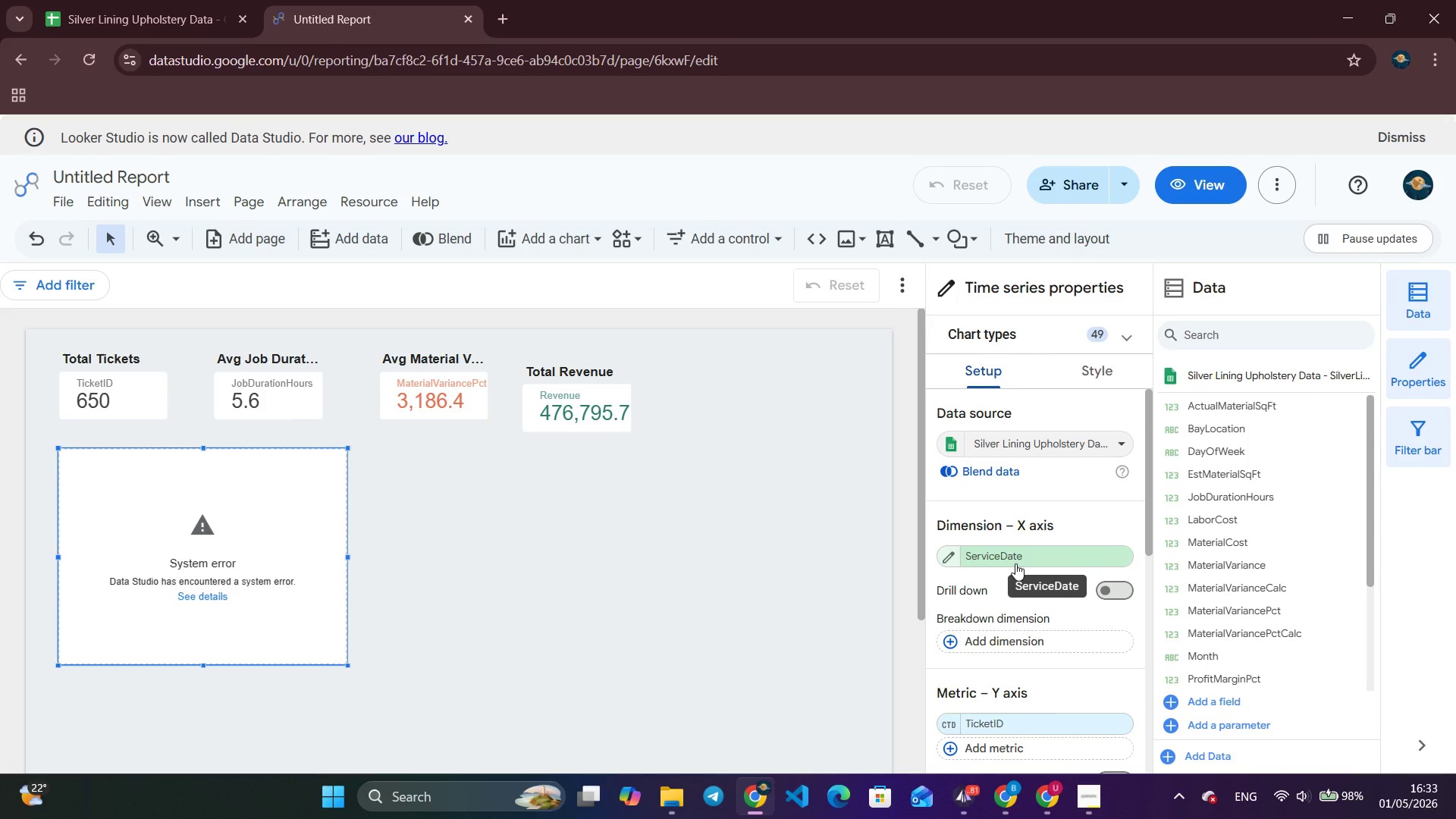 
scroll: coordinate [1021, 519], scroll_direction: up, amount: 5.0
 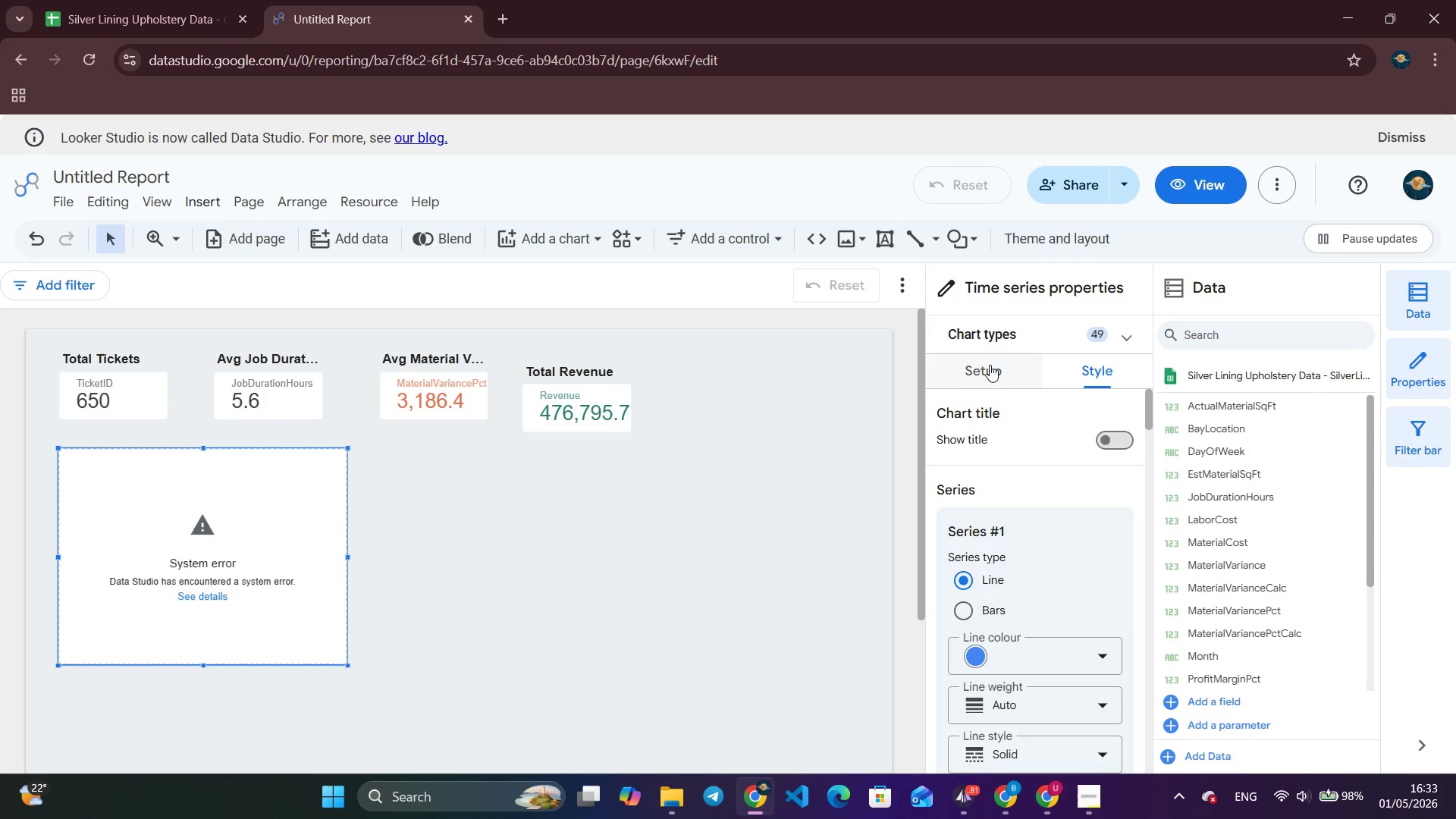 
wait(13.65)
 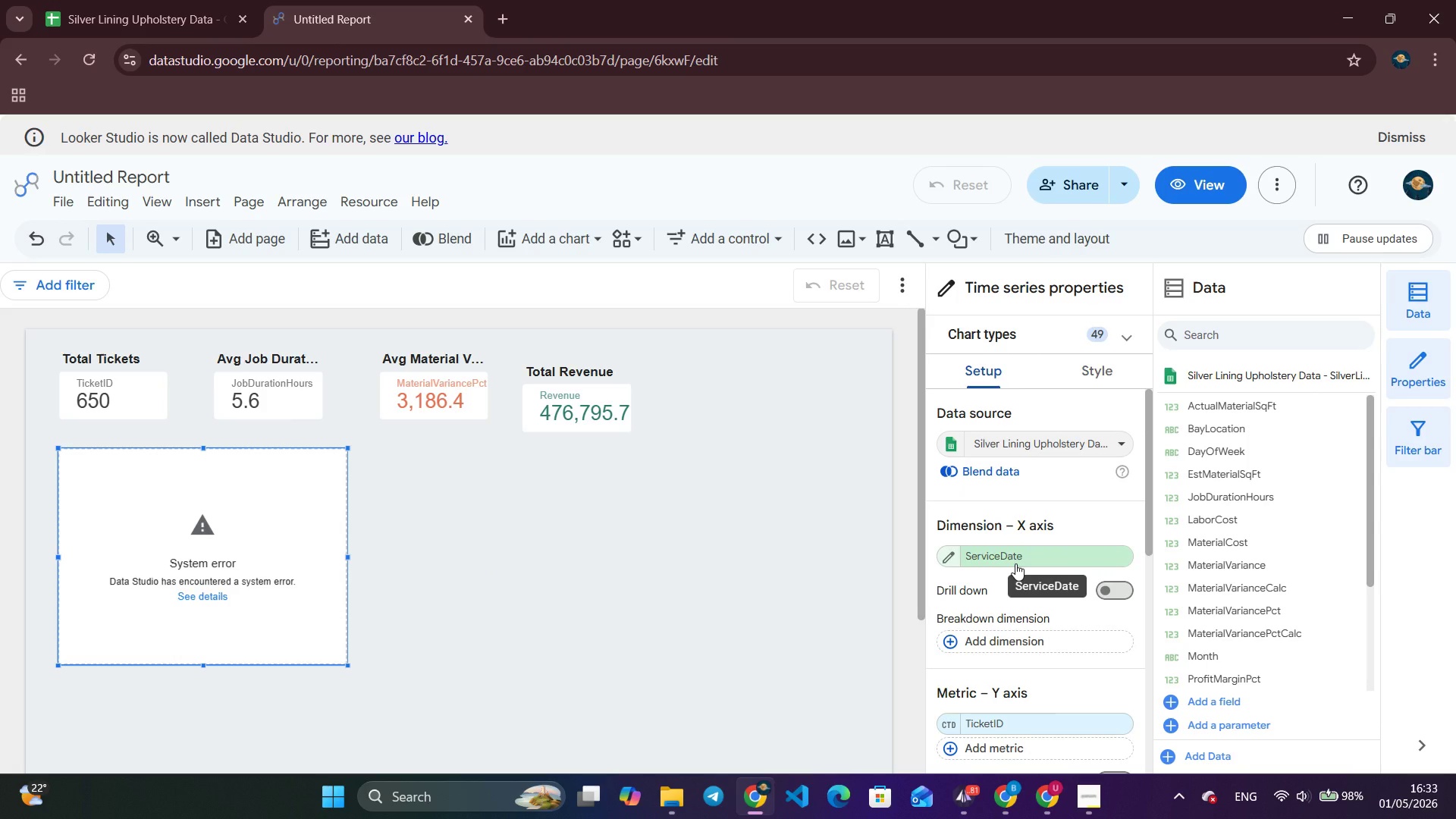 
left_click([1018, 644])
 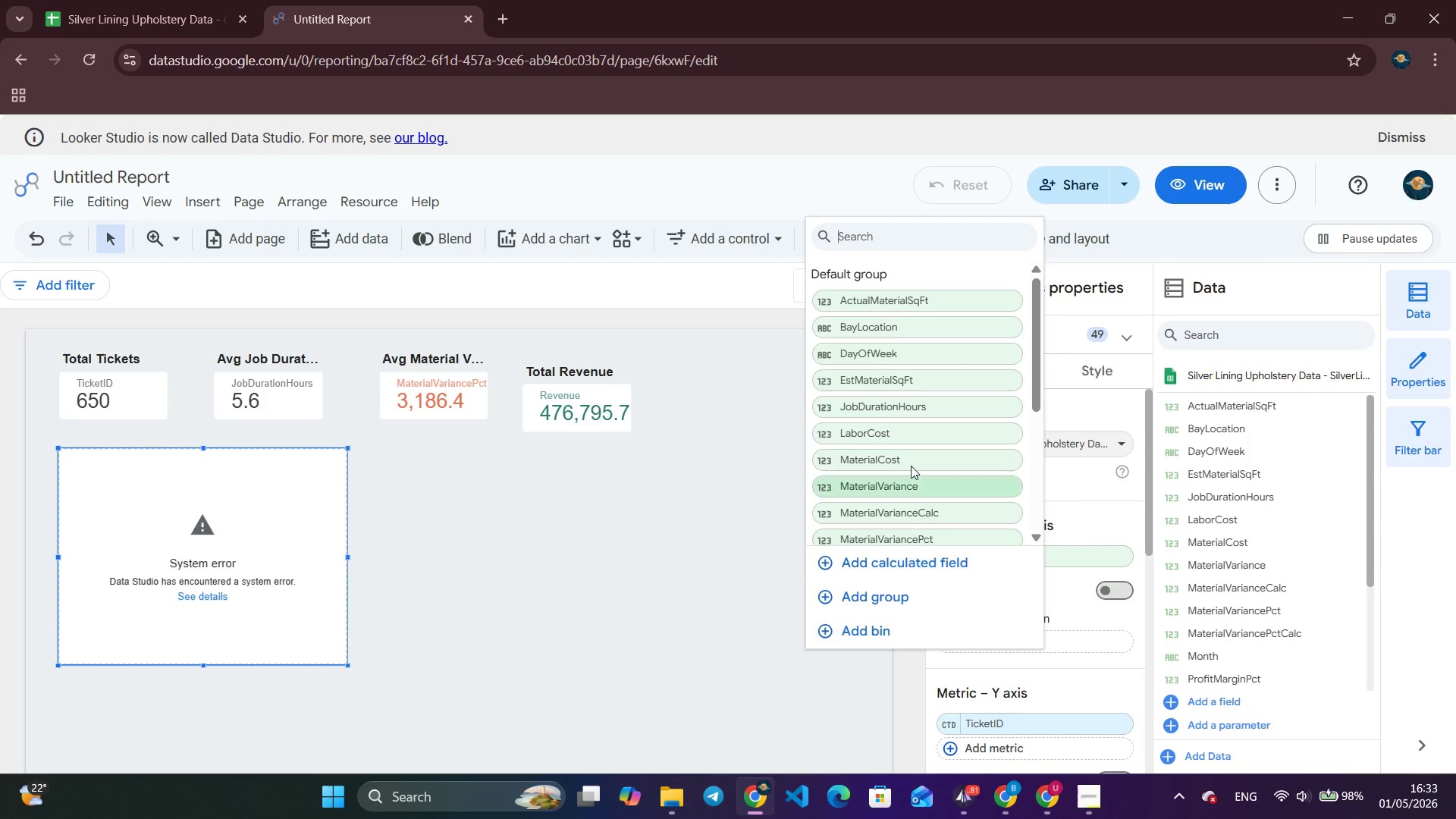 
scroll: coordinate [912, 472], scroll_direction: down, amount: 2.0
 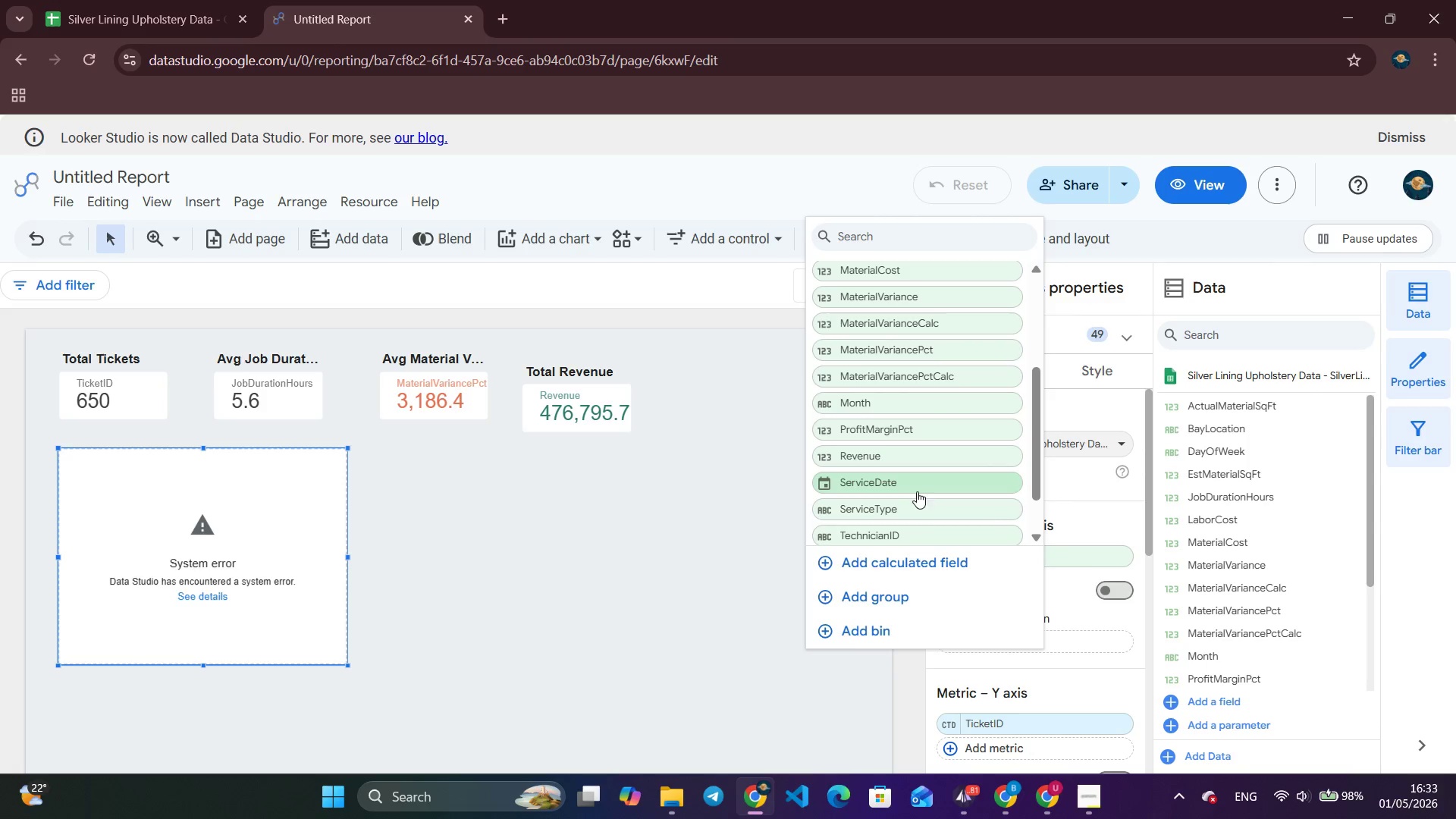 
left_click([920, 514])
 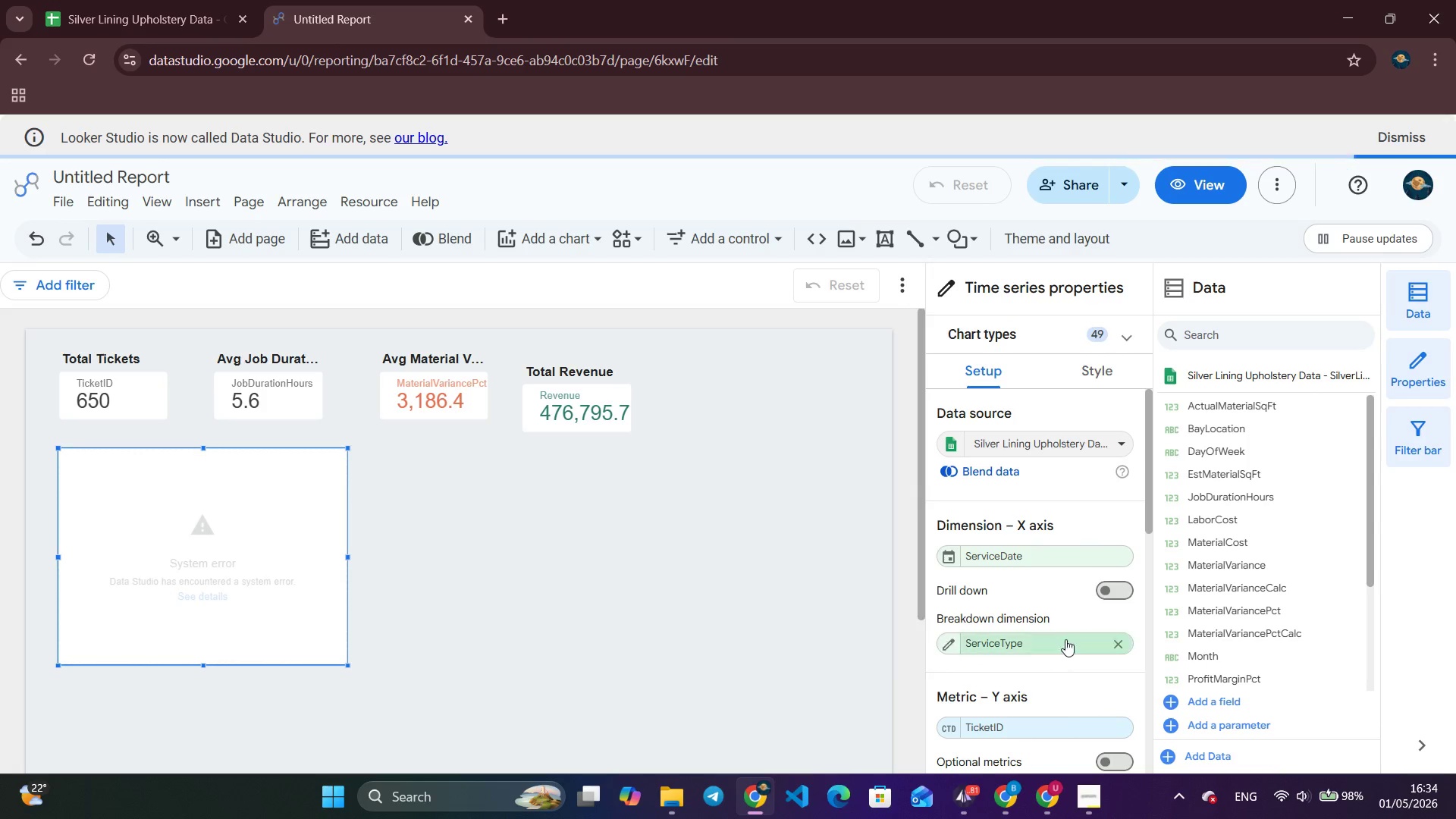 
scroll: coordinate [1059, 625], scroll_direction: down, amount: 2.0
 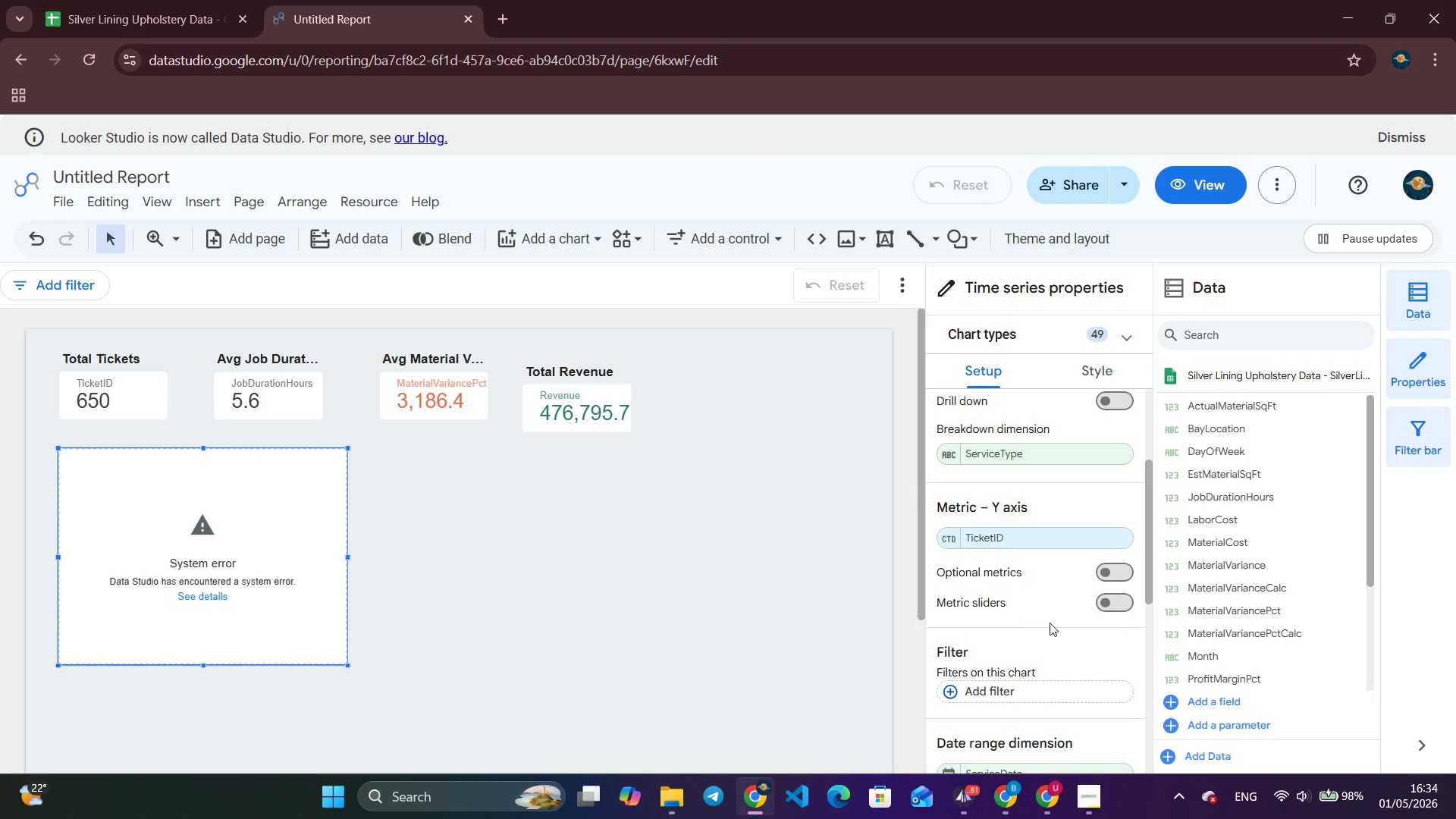 
left_click([947, 537])
 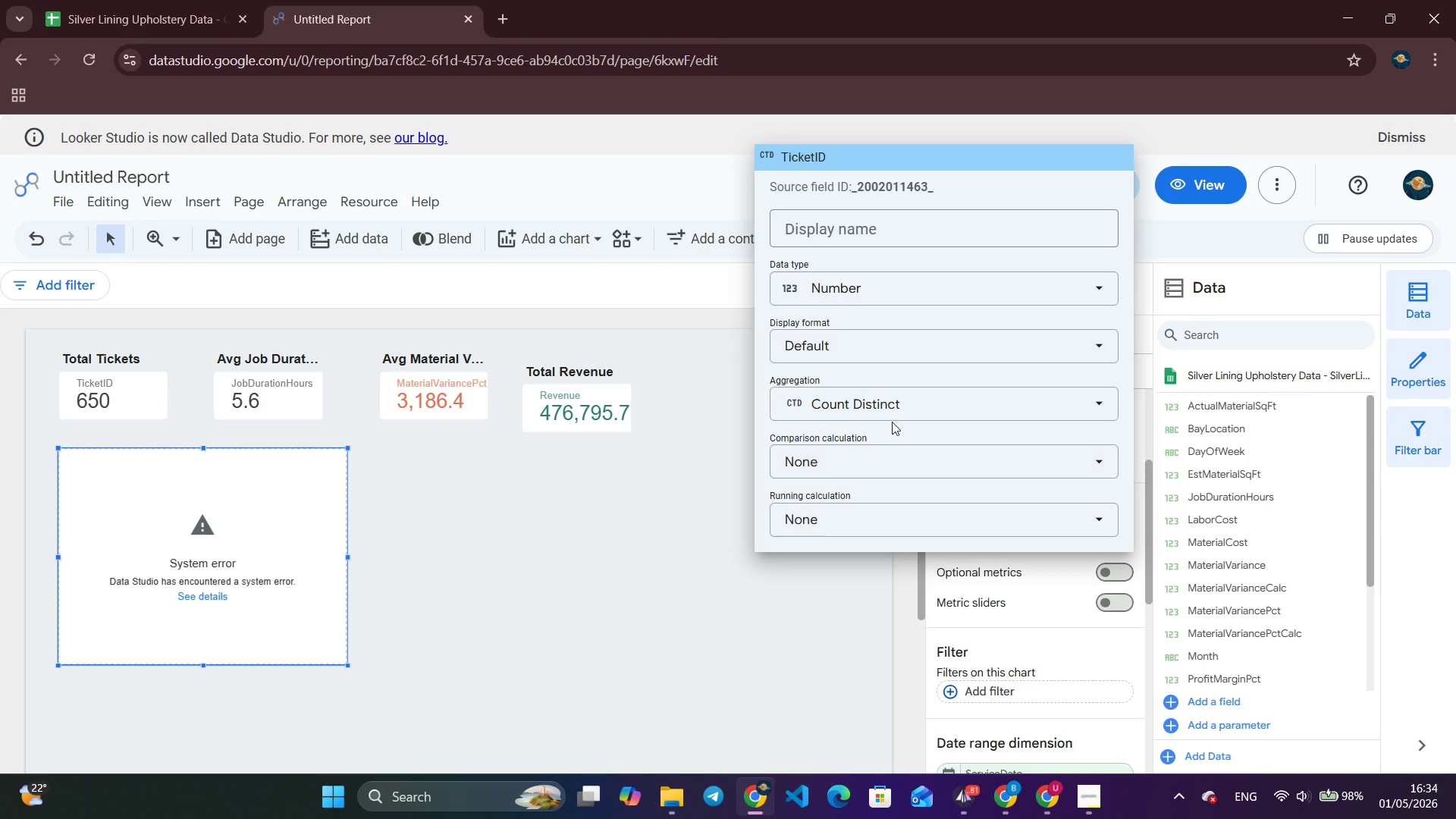 
left_click([899, 409])
 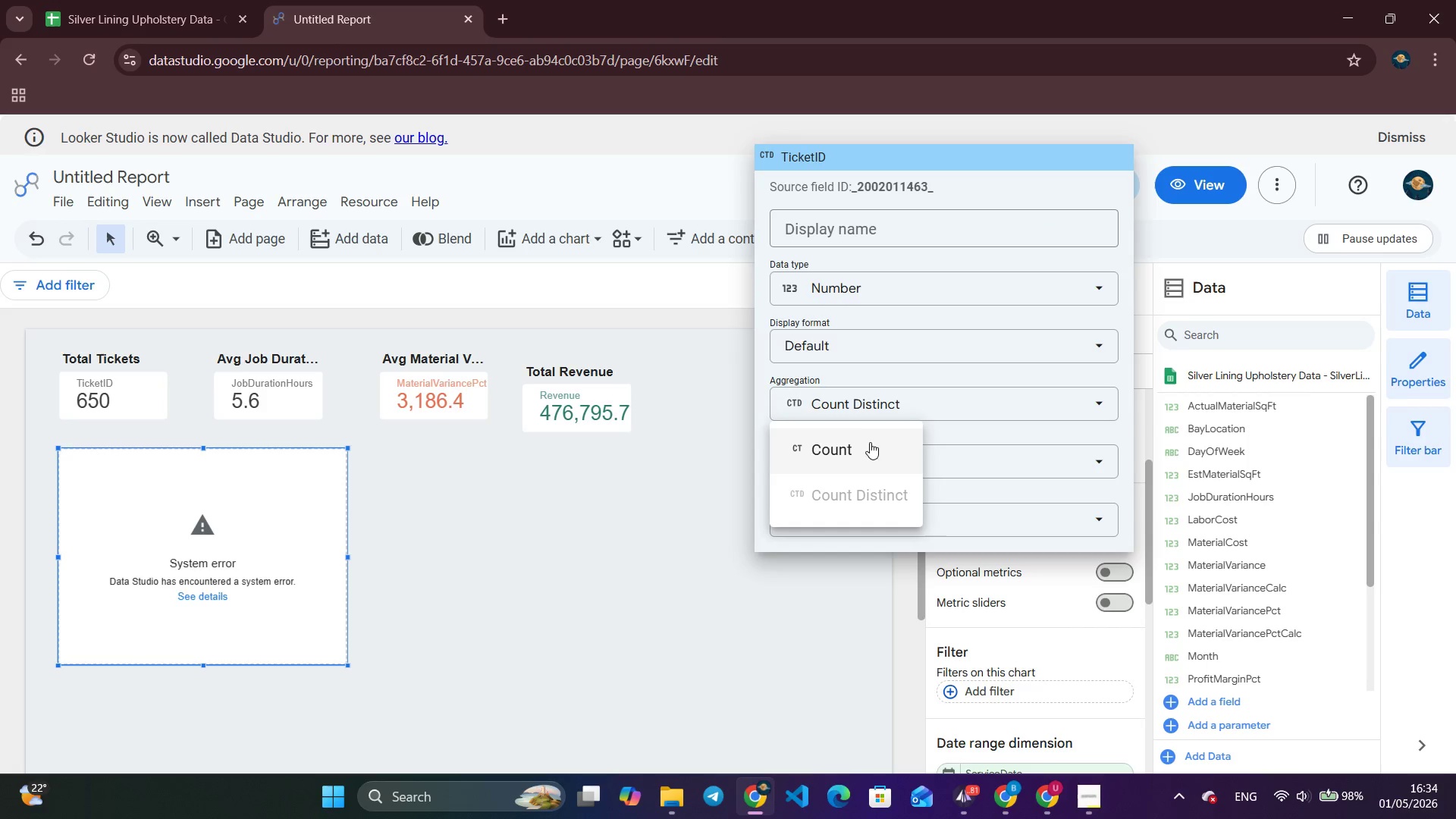 
left_click([865, 449])
 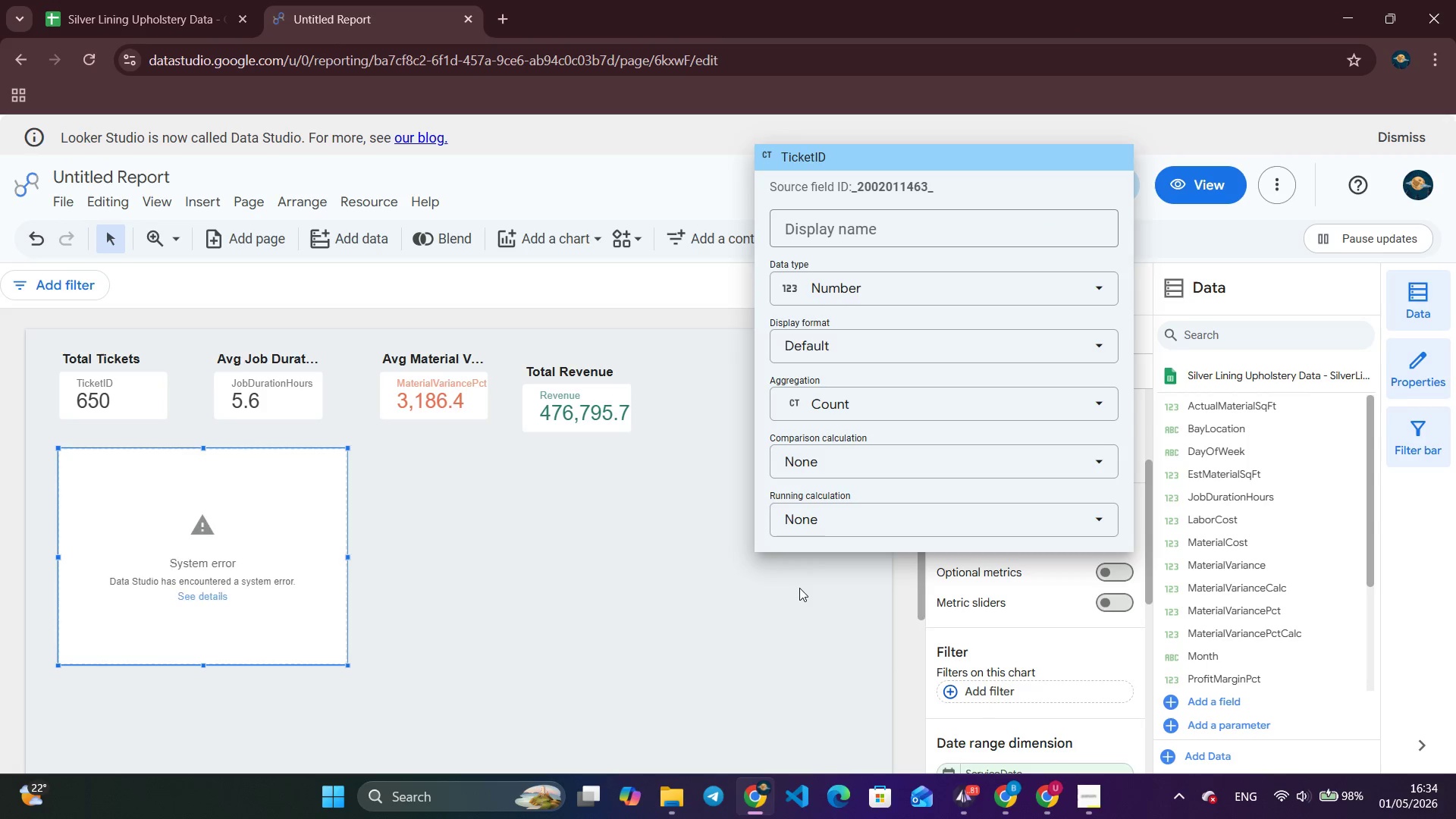 
wait(8.26)
 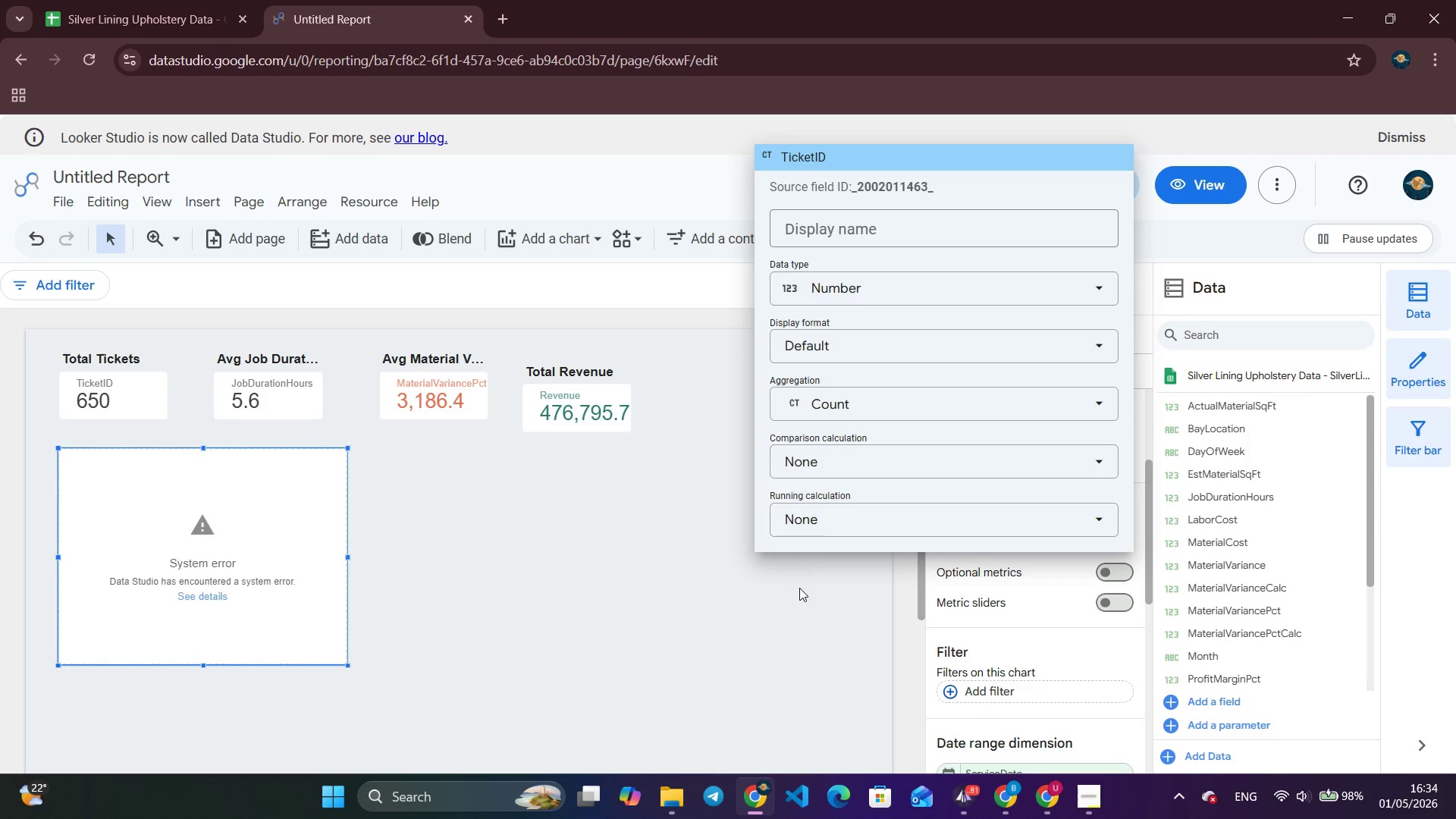 
left_click([657, 586])
 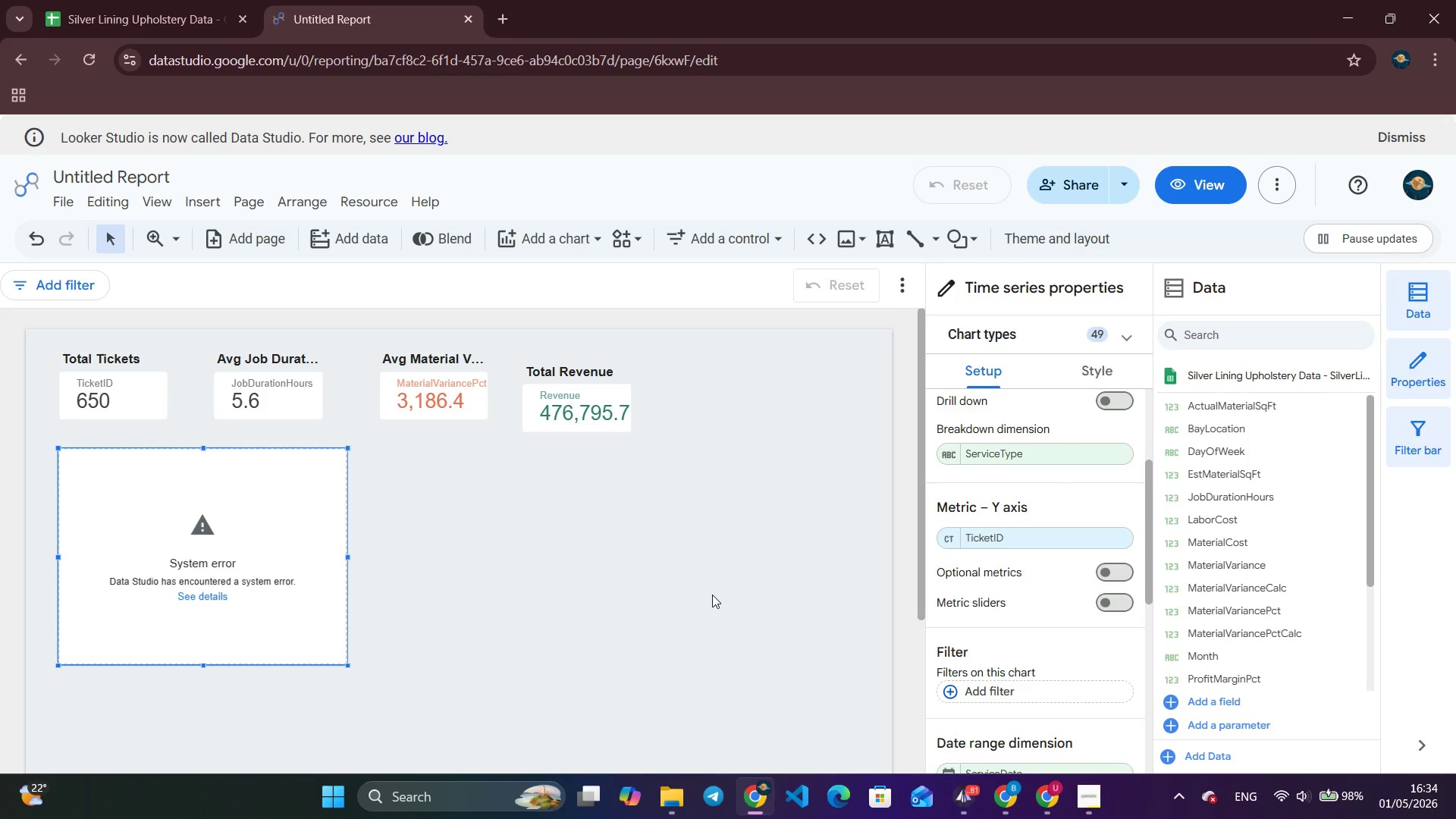 
scroll: coordinate [1099, 601], scroll_direction: up, amount: 3.0
 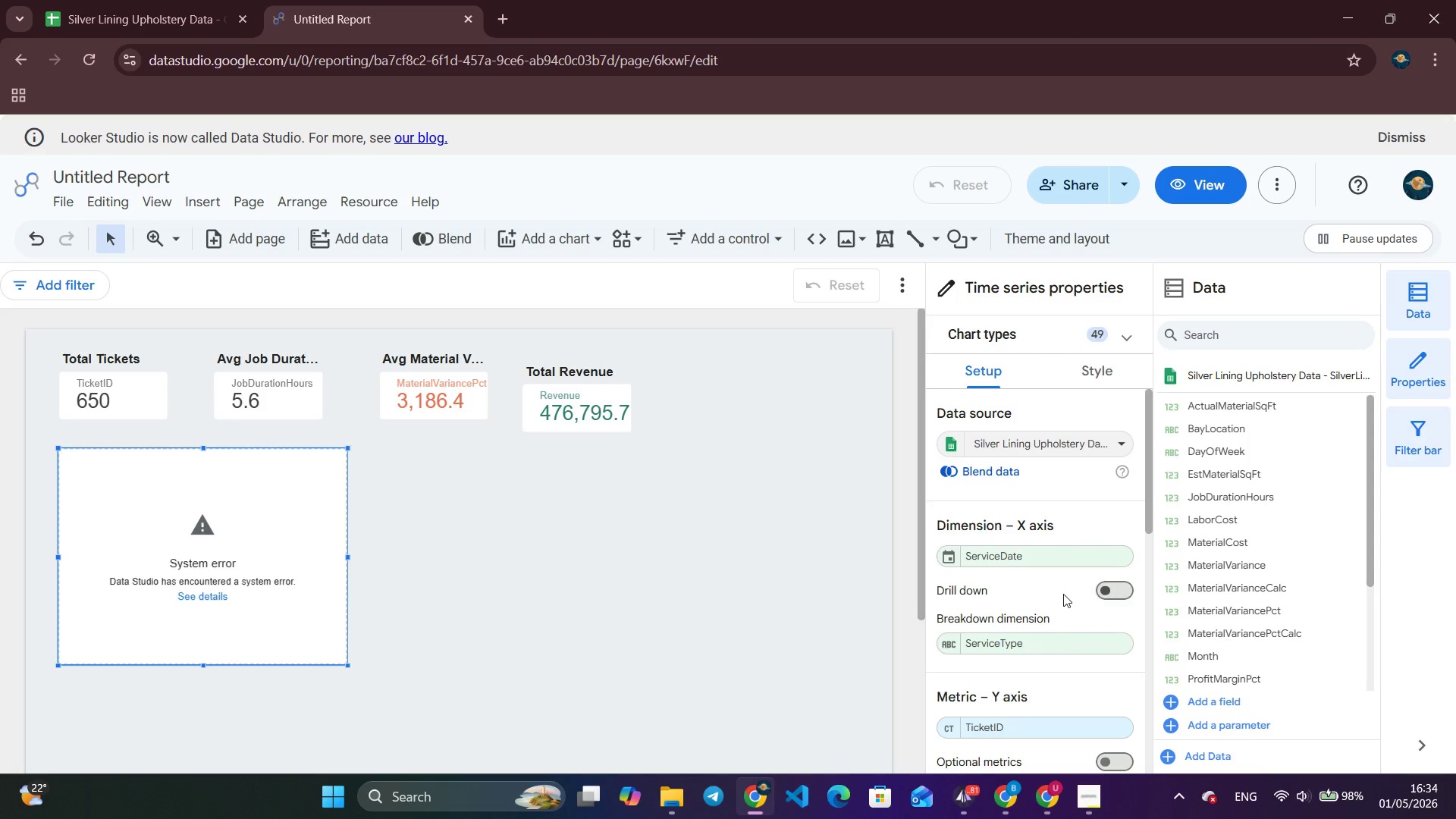 
left_click([1048, 558])
 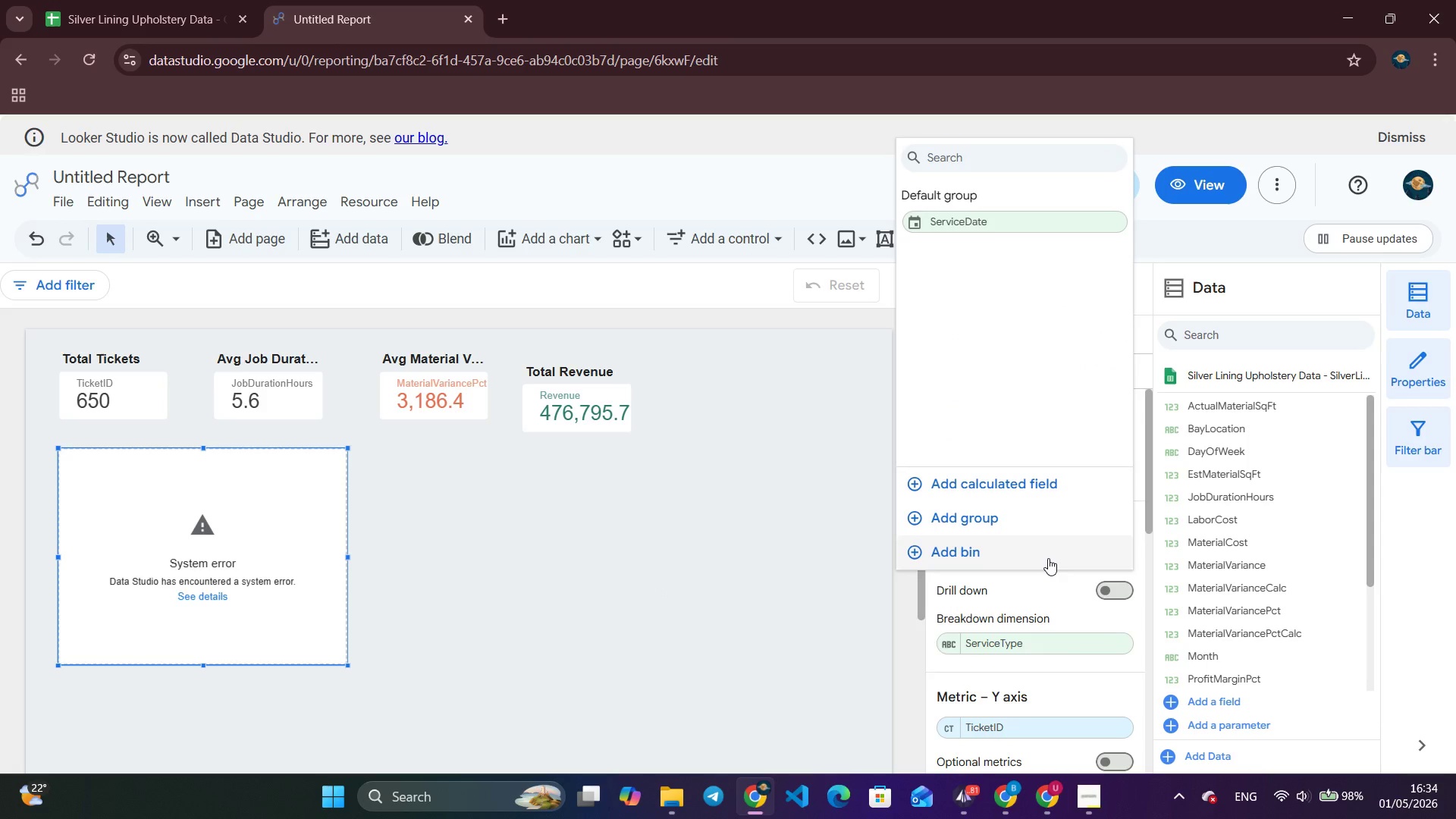 
left_click([1048, 558])
 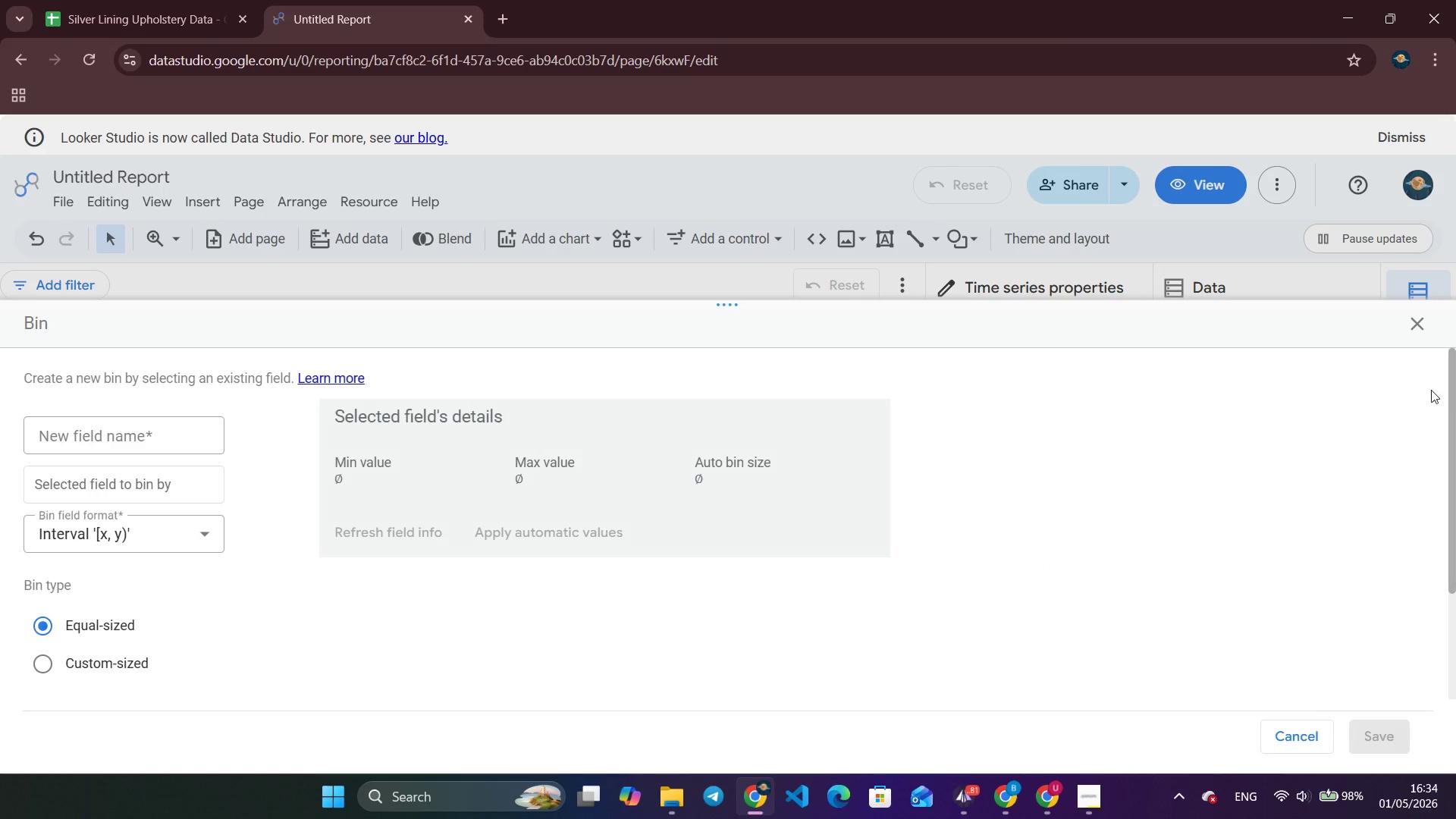 
left_click([1418, 321])
 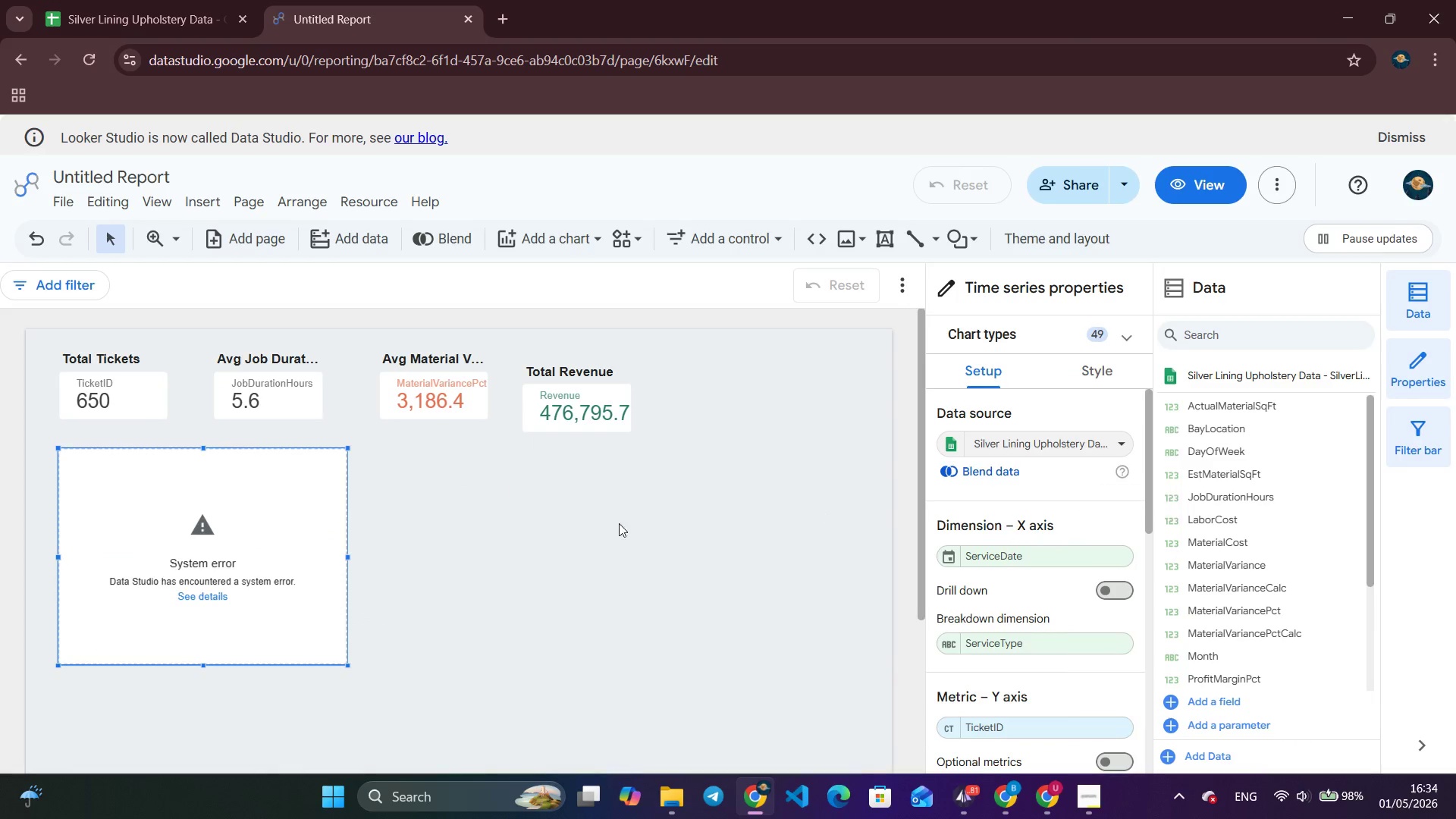 
left_click_drag(start_coordinate=[482, 541], to_coordinate=[468, 548])
 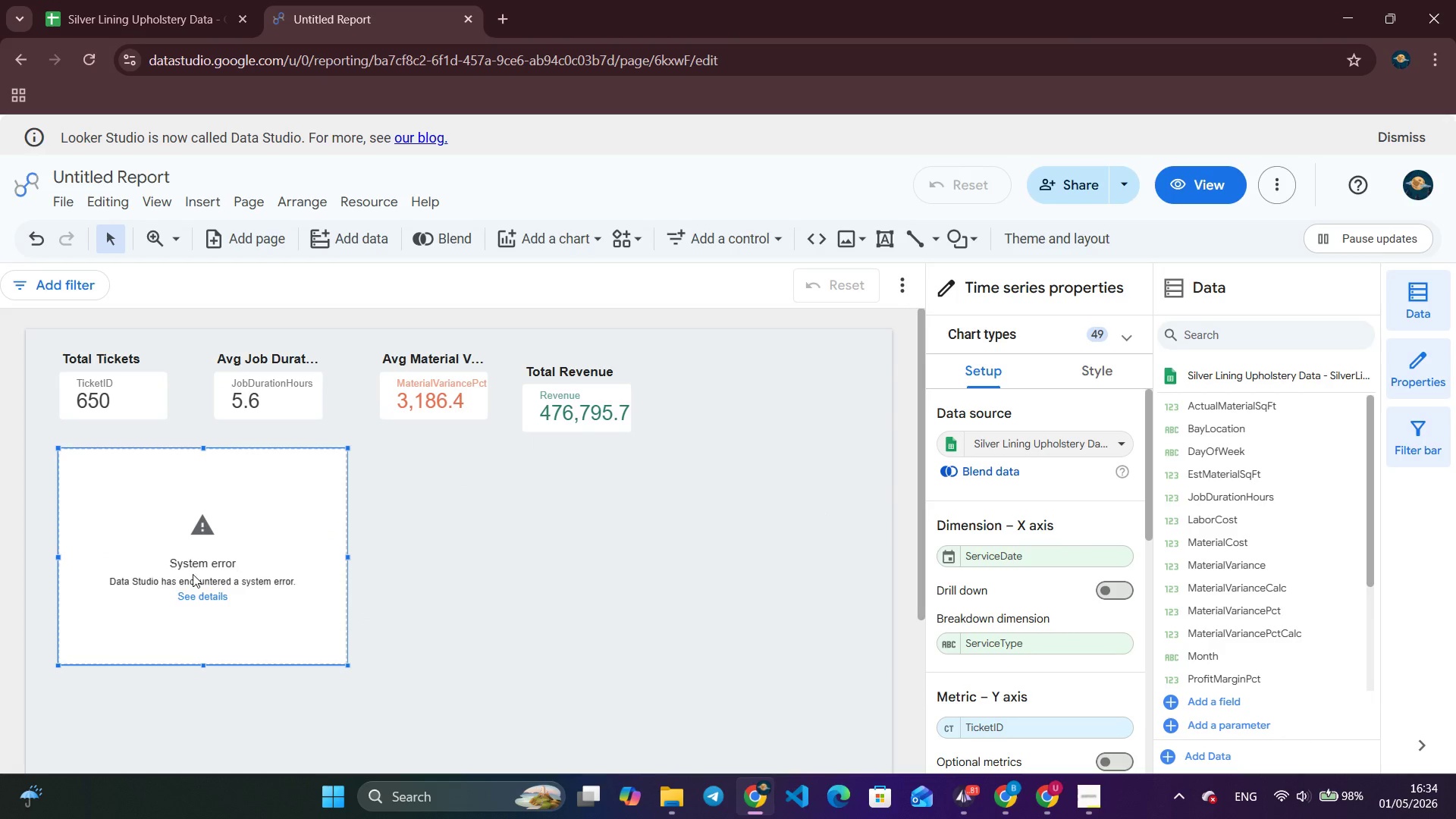 
double_click([193, 574])
 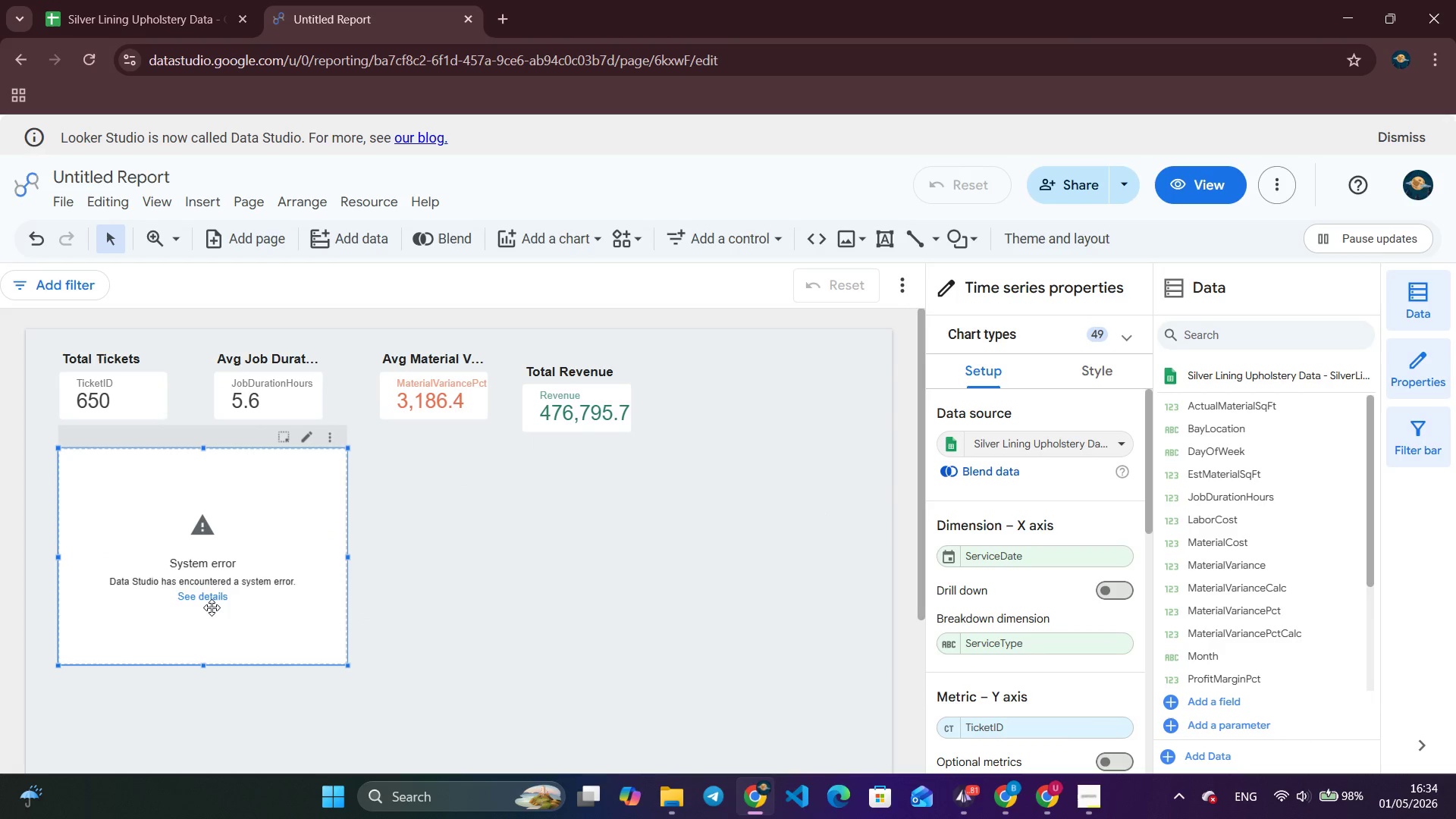 
left_click([213, 603])
 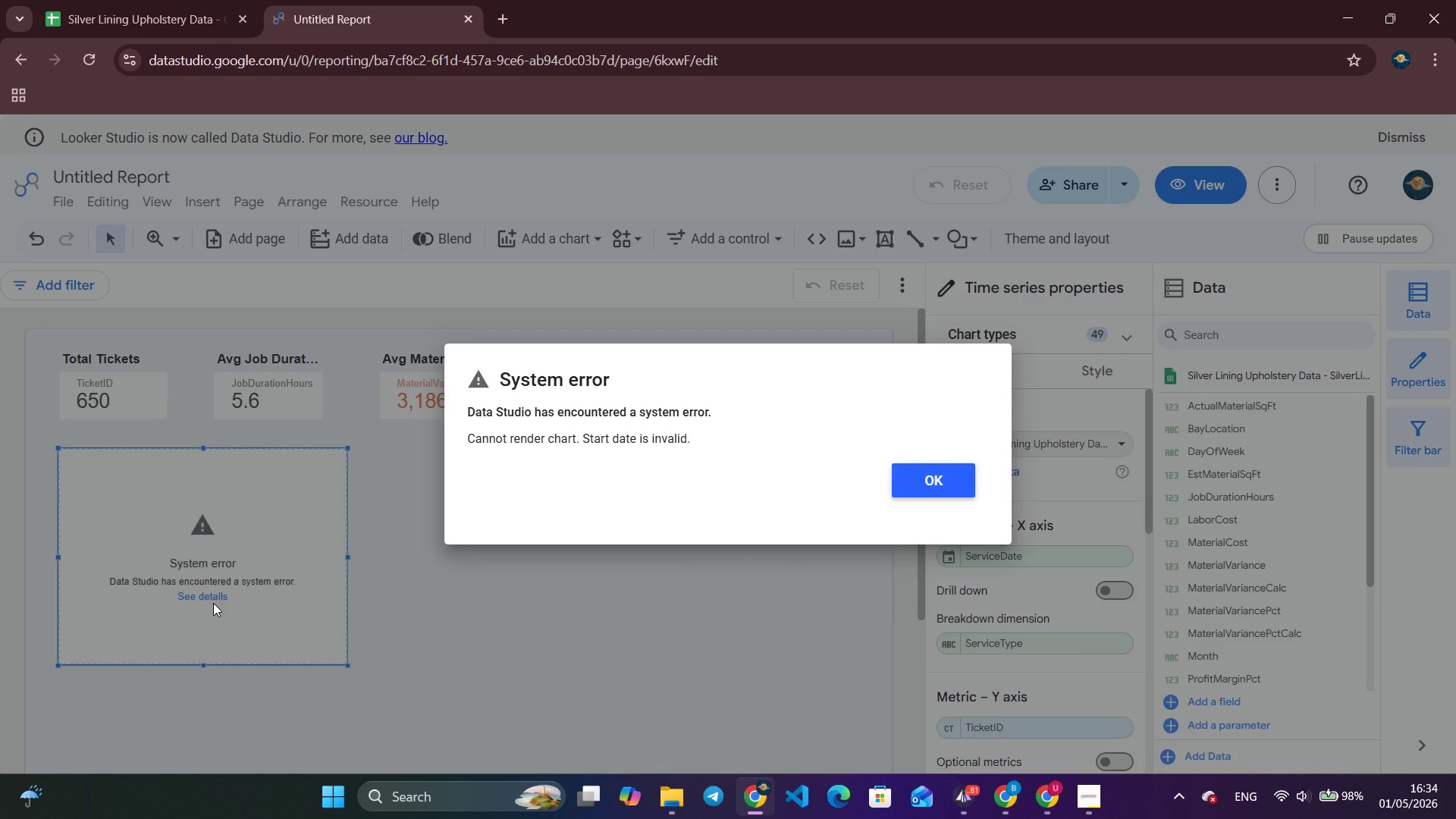 
left_click([946, 479])
 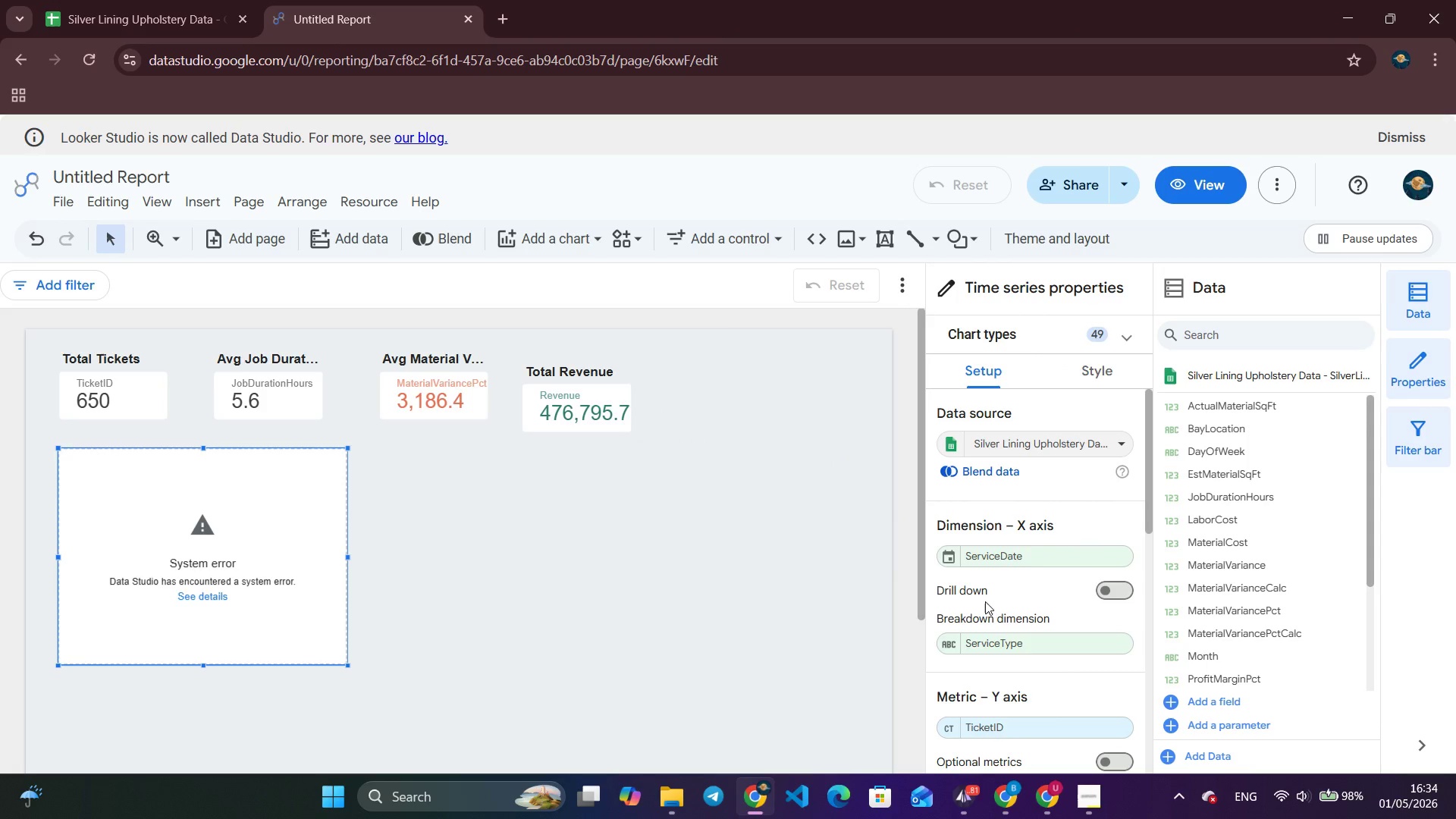 
wait(6.91)
 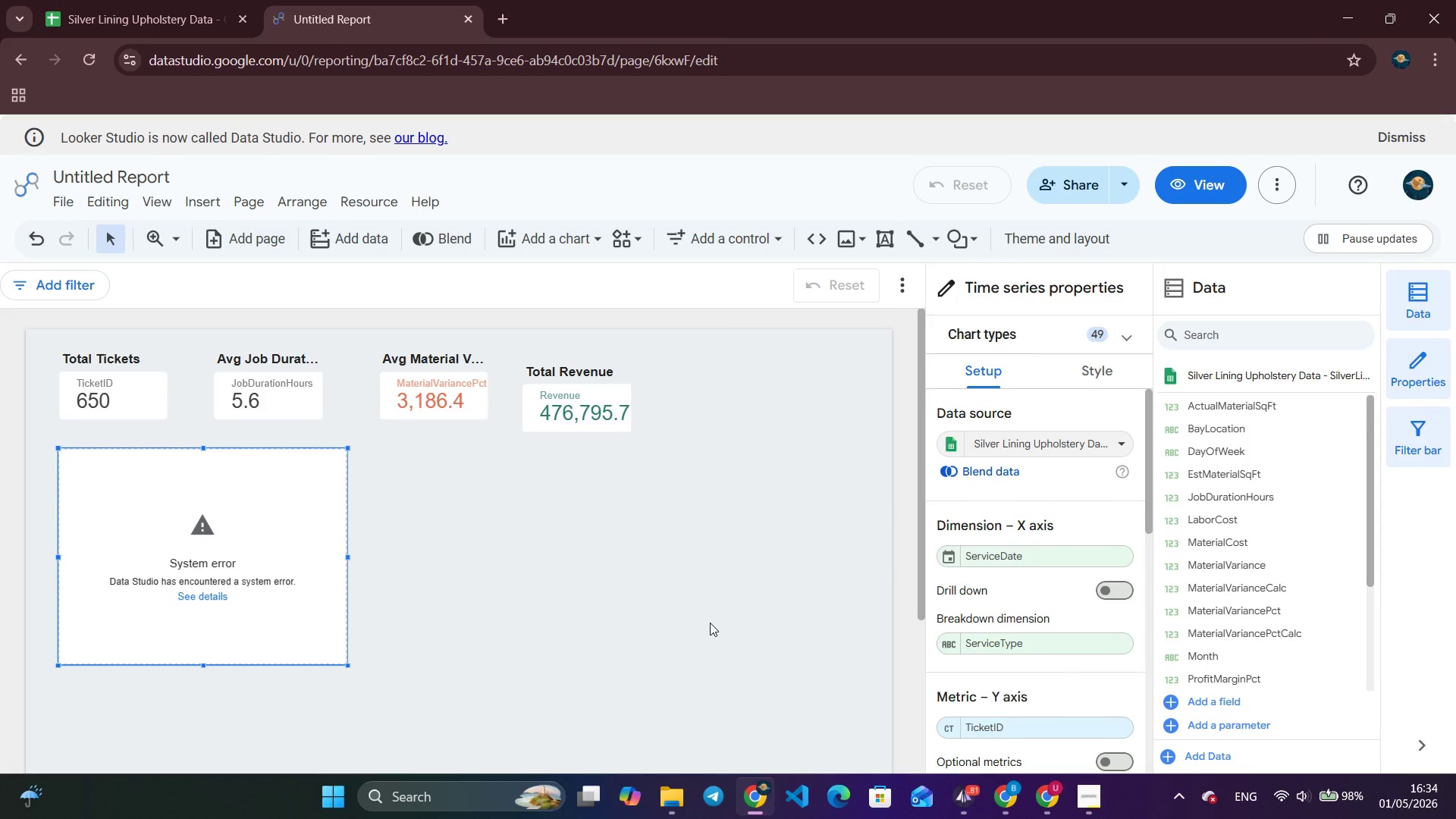 
scroll: coordinate [1263, 568], scroll_direction: up, amount: 1.0
 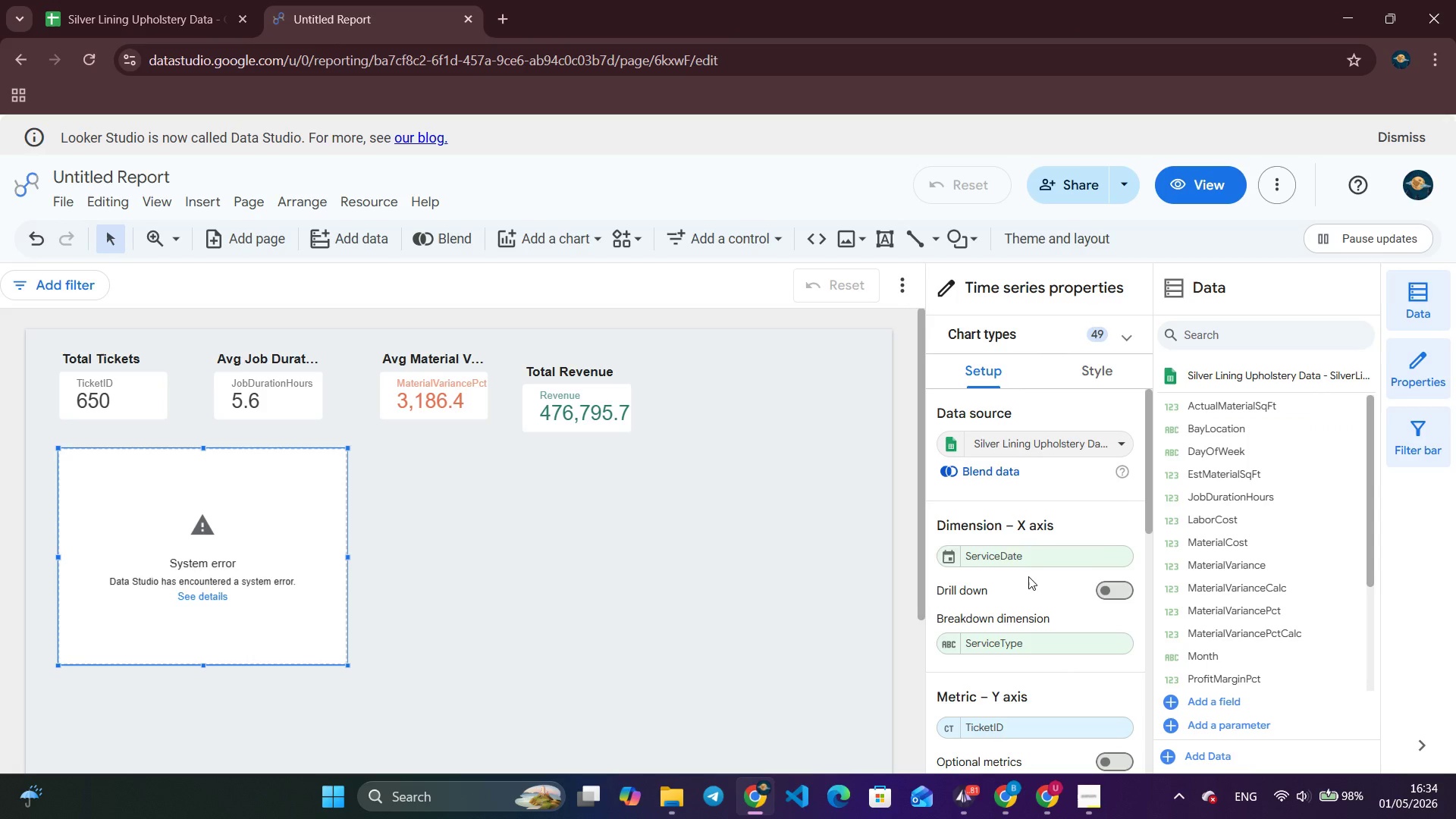 
left_click([994, 553])
 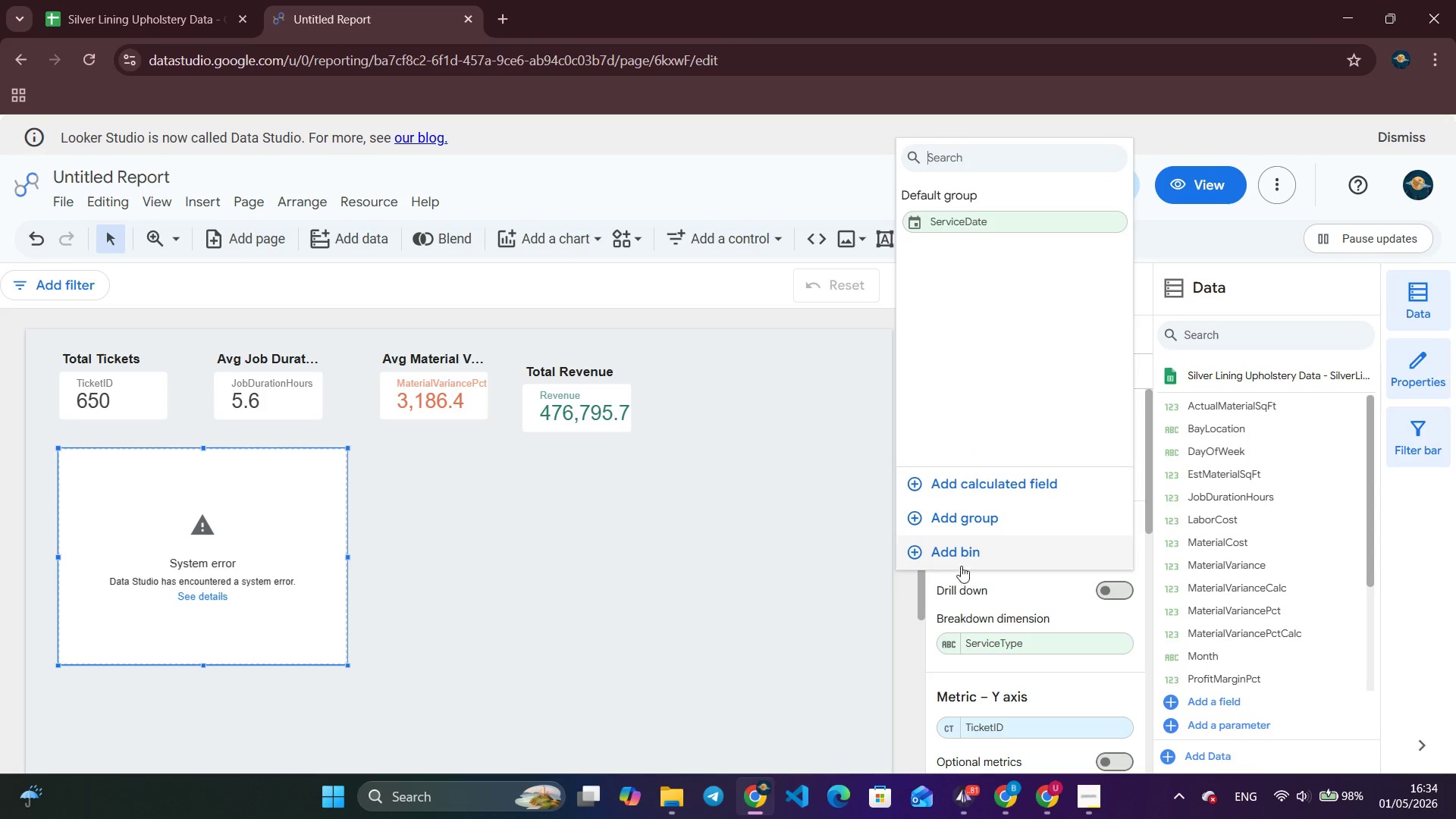 
left_click([810, 584])
 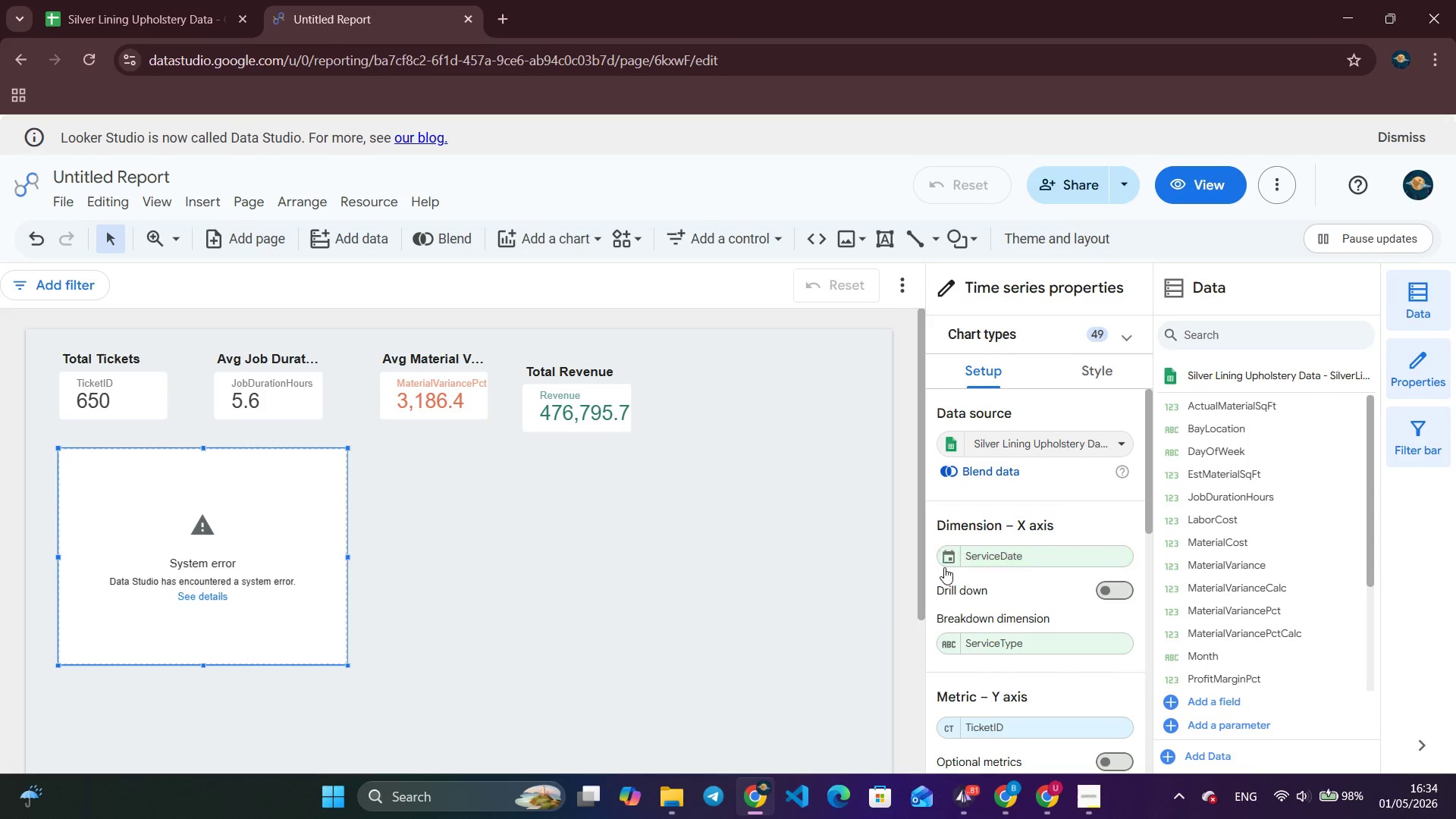 
left_click([948, 563])
 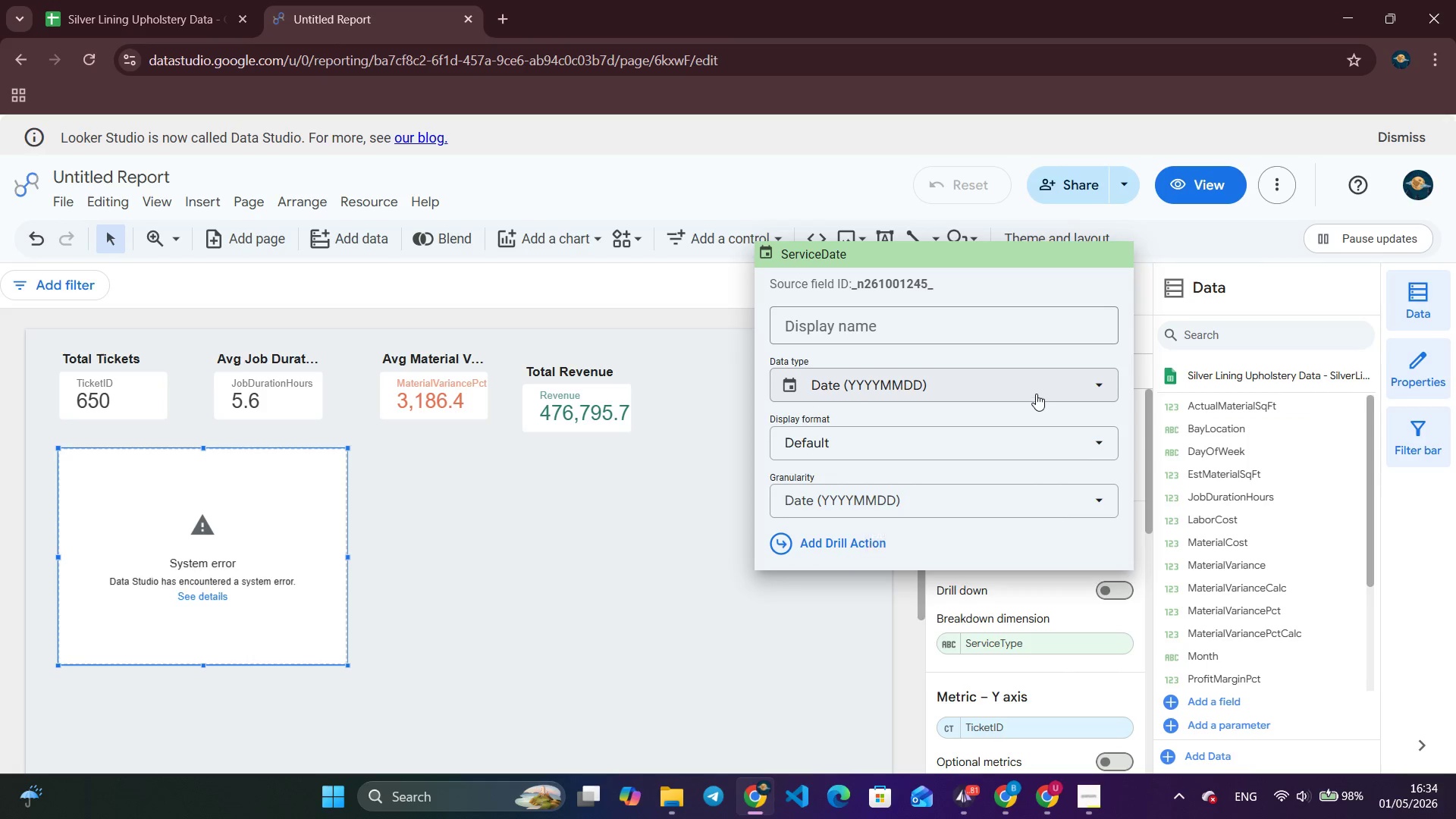 
left_click([1036, 394])
 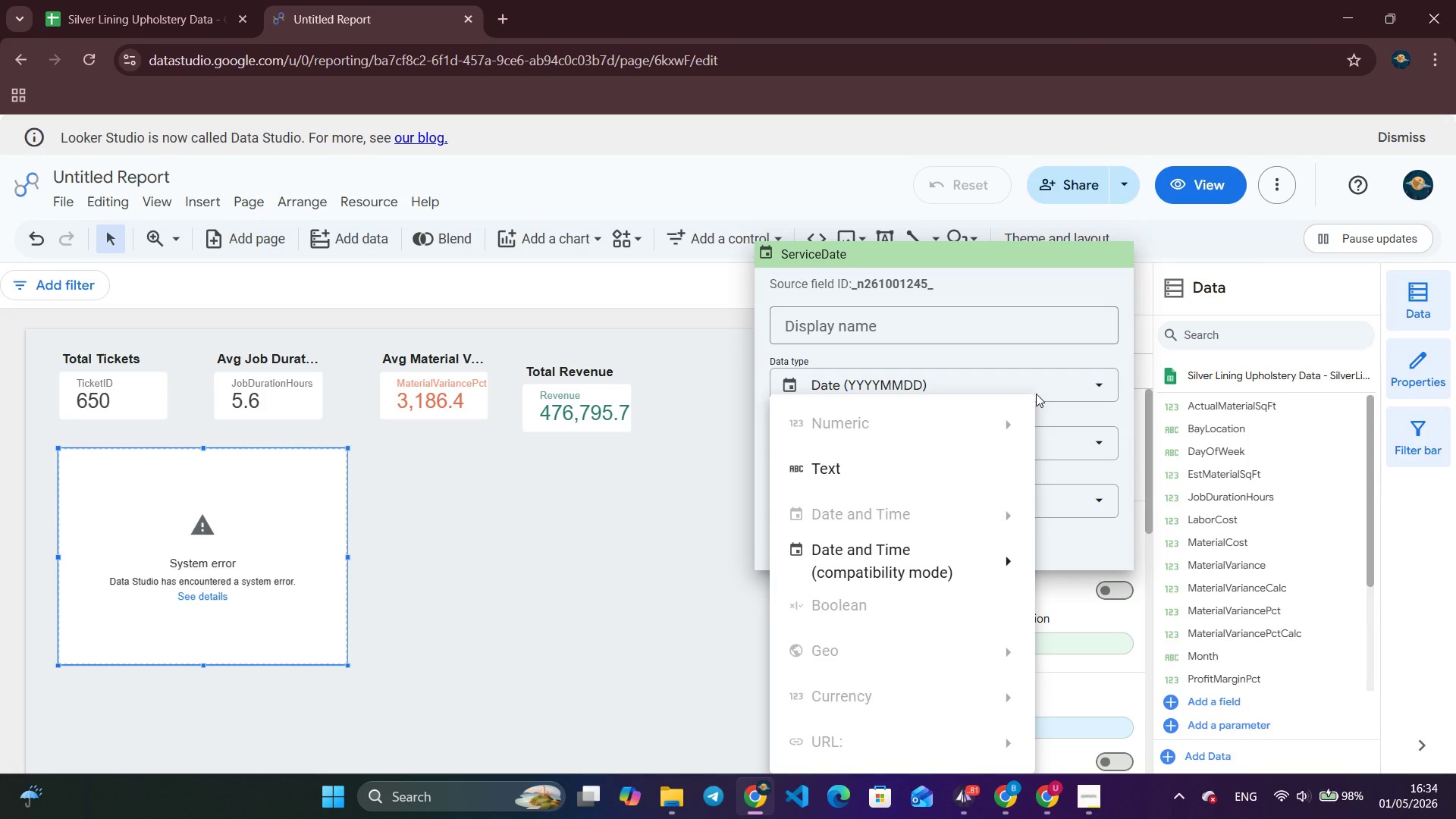 
mouse_move([963, 552])
 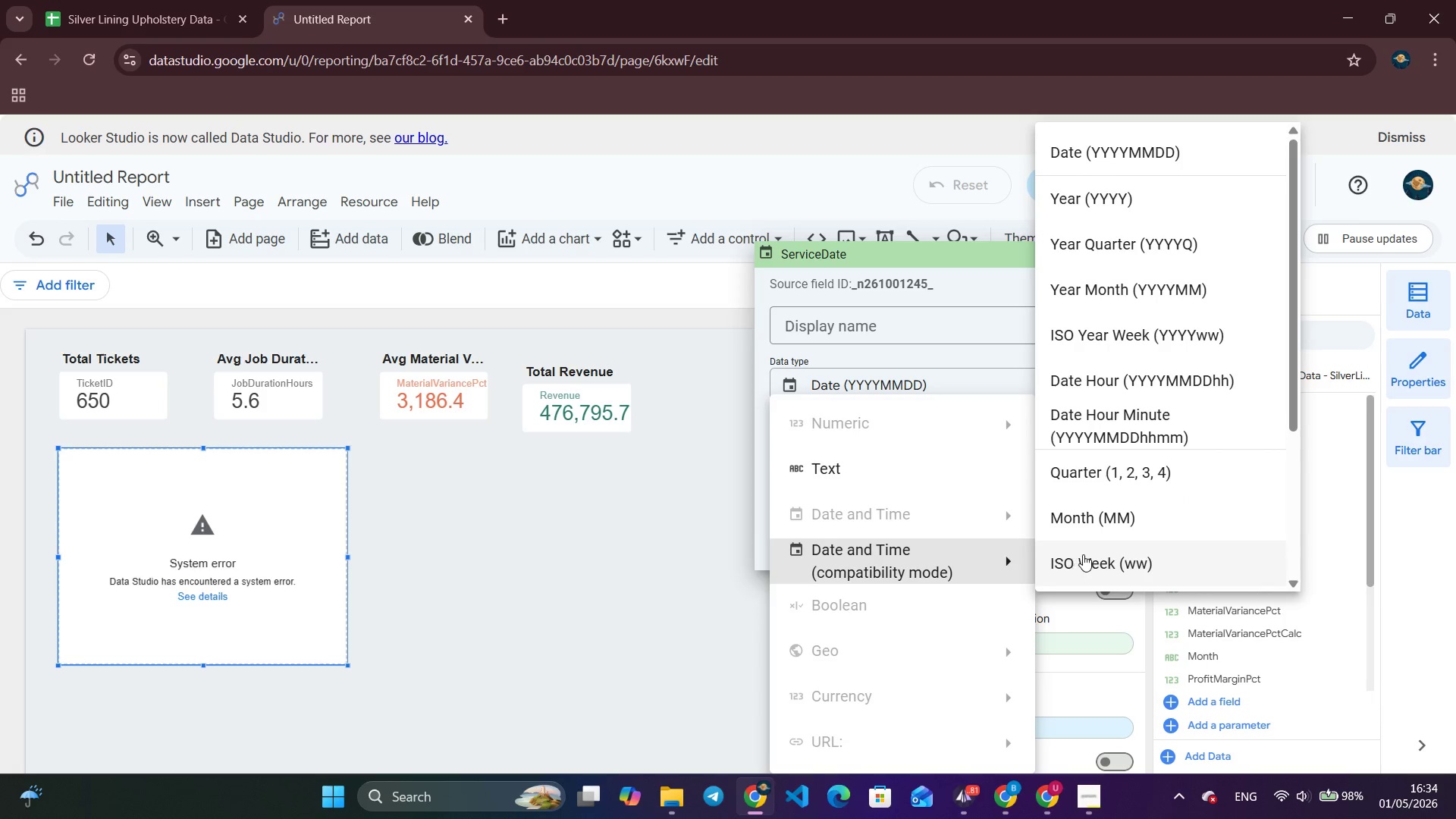 
left_click([1083, 214])
 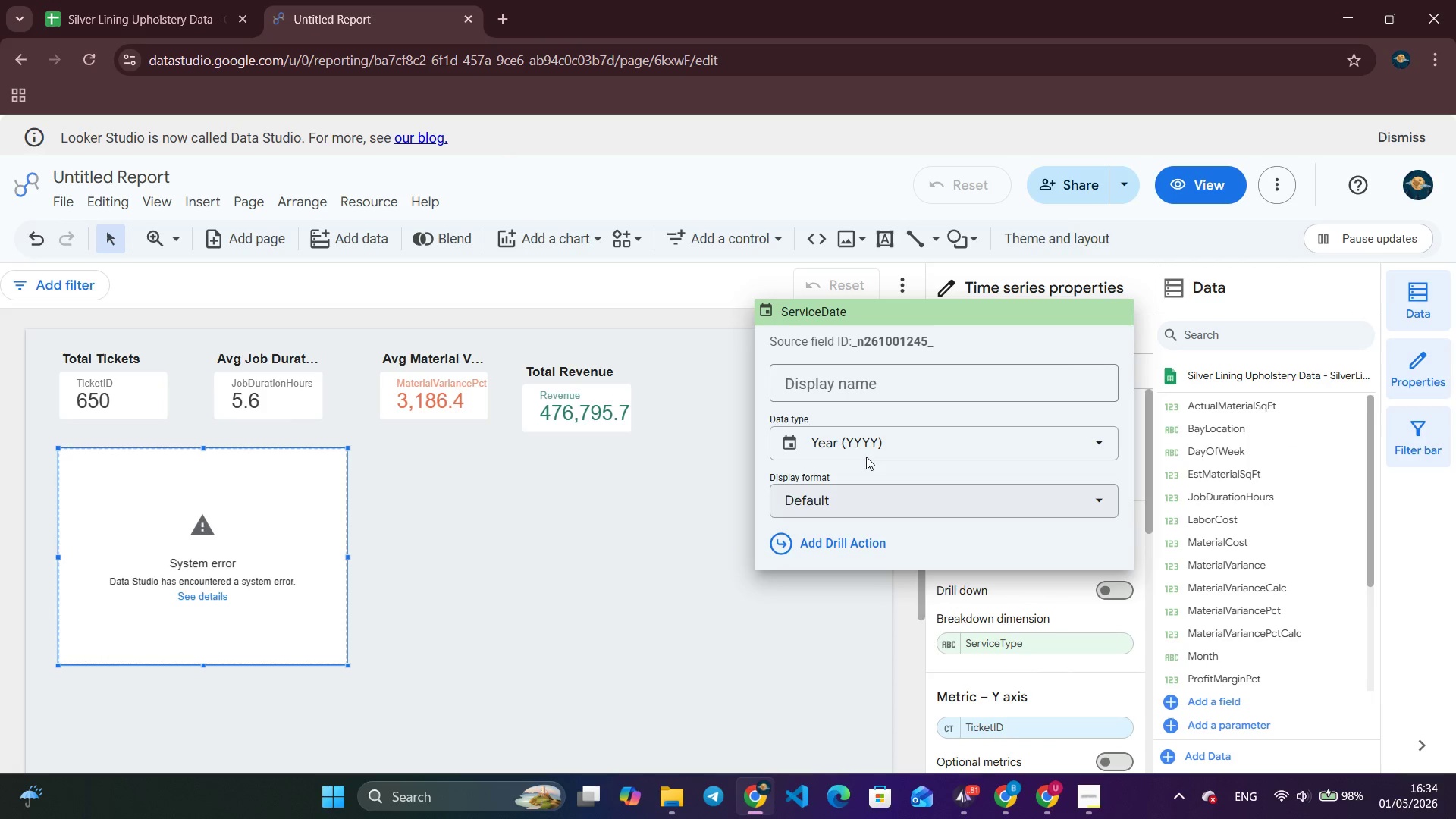 
left_click([990, 443])
 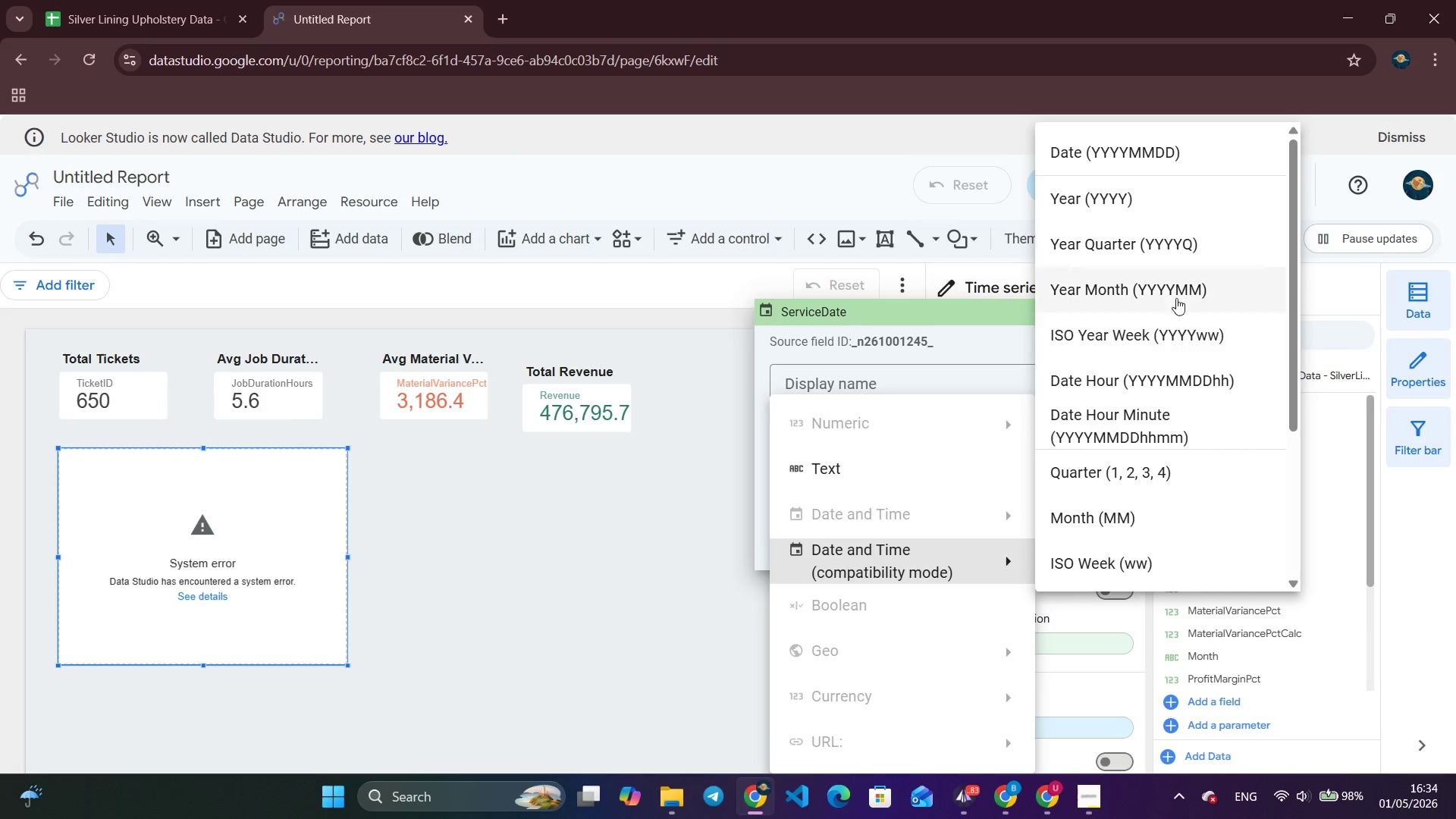 
left_click([1153, 149])
 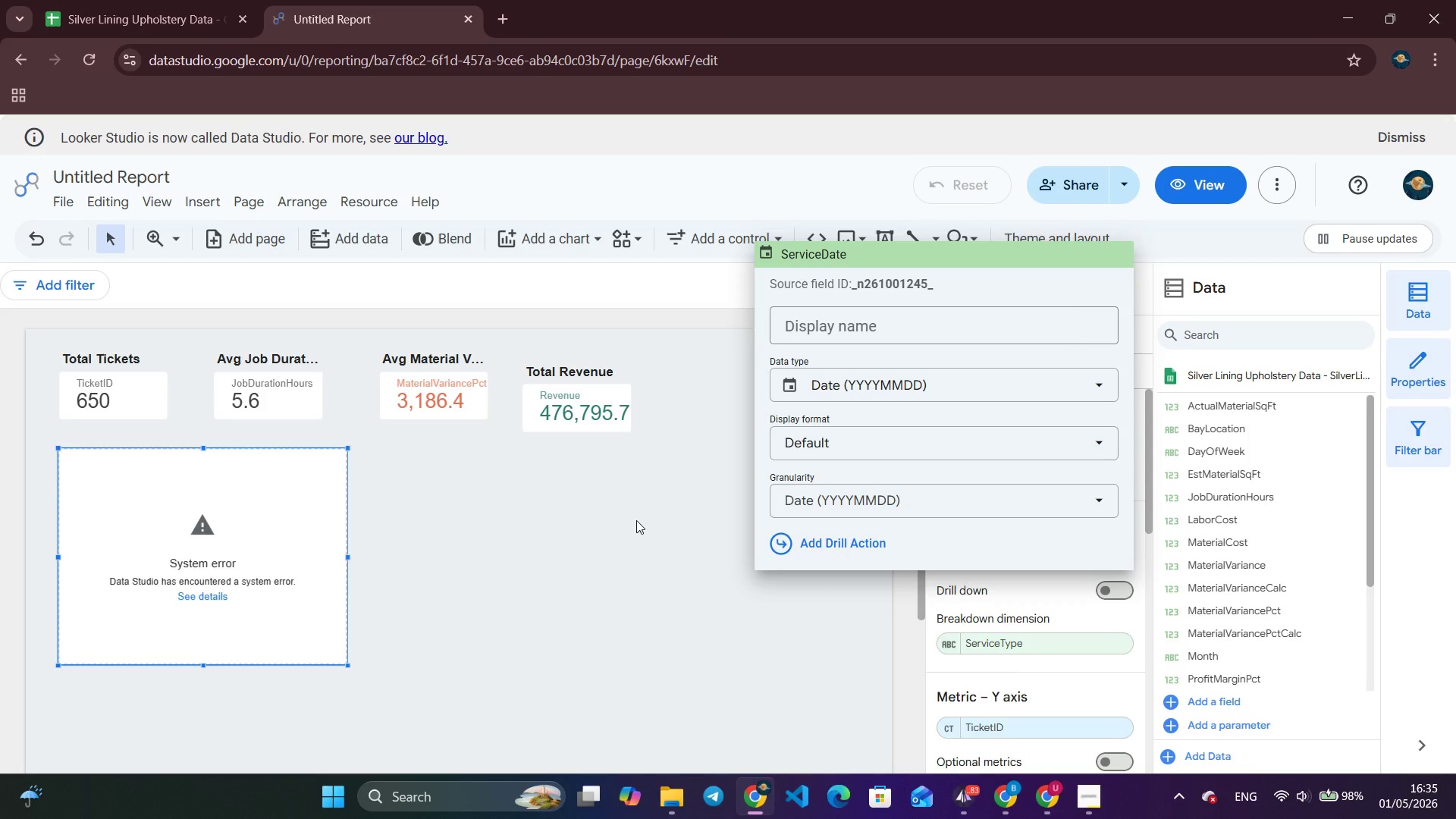 
wait(8.24)
 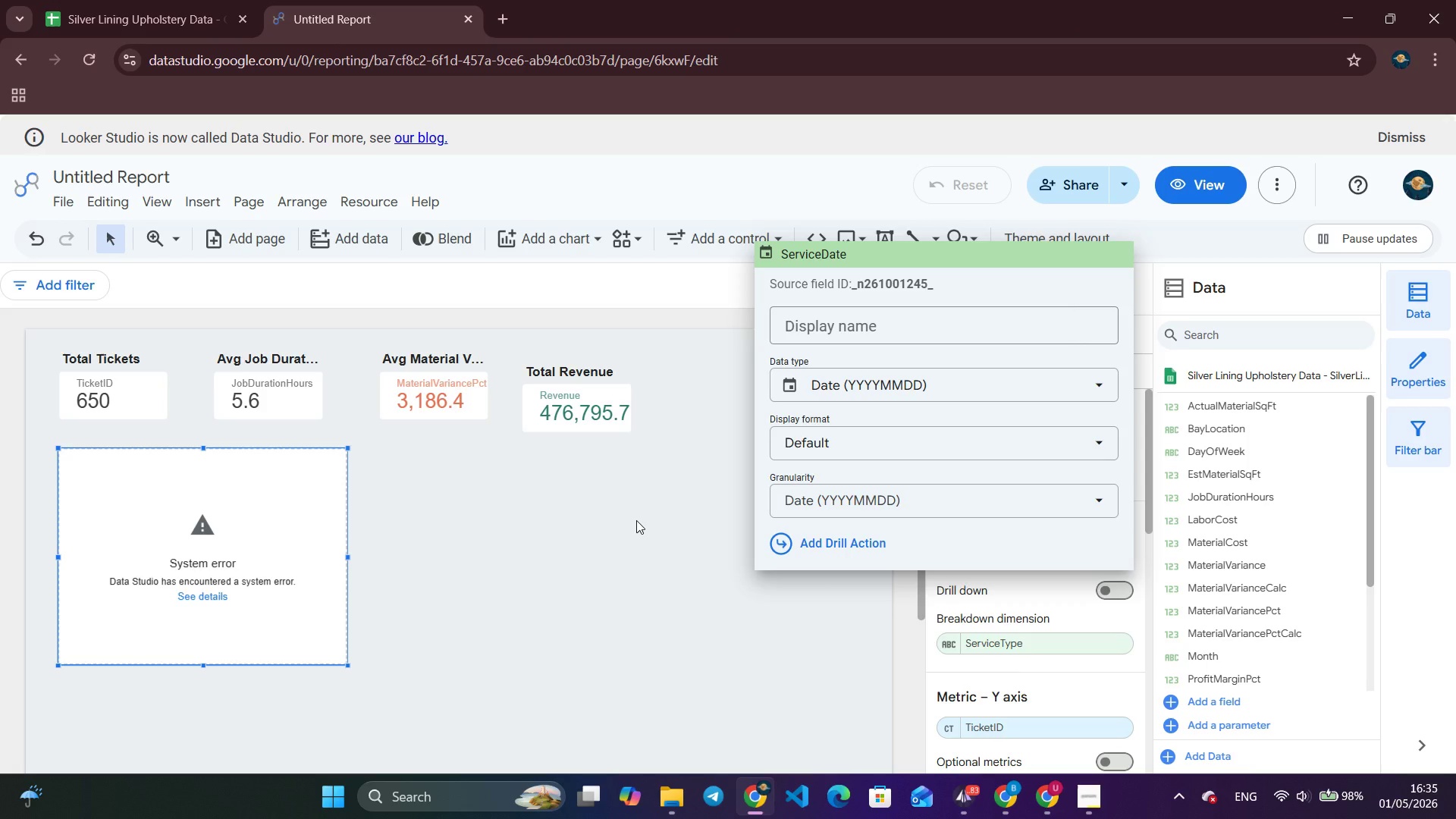 
left_click([636, 520])
 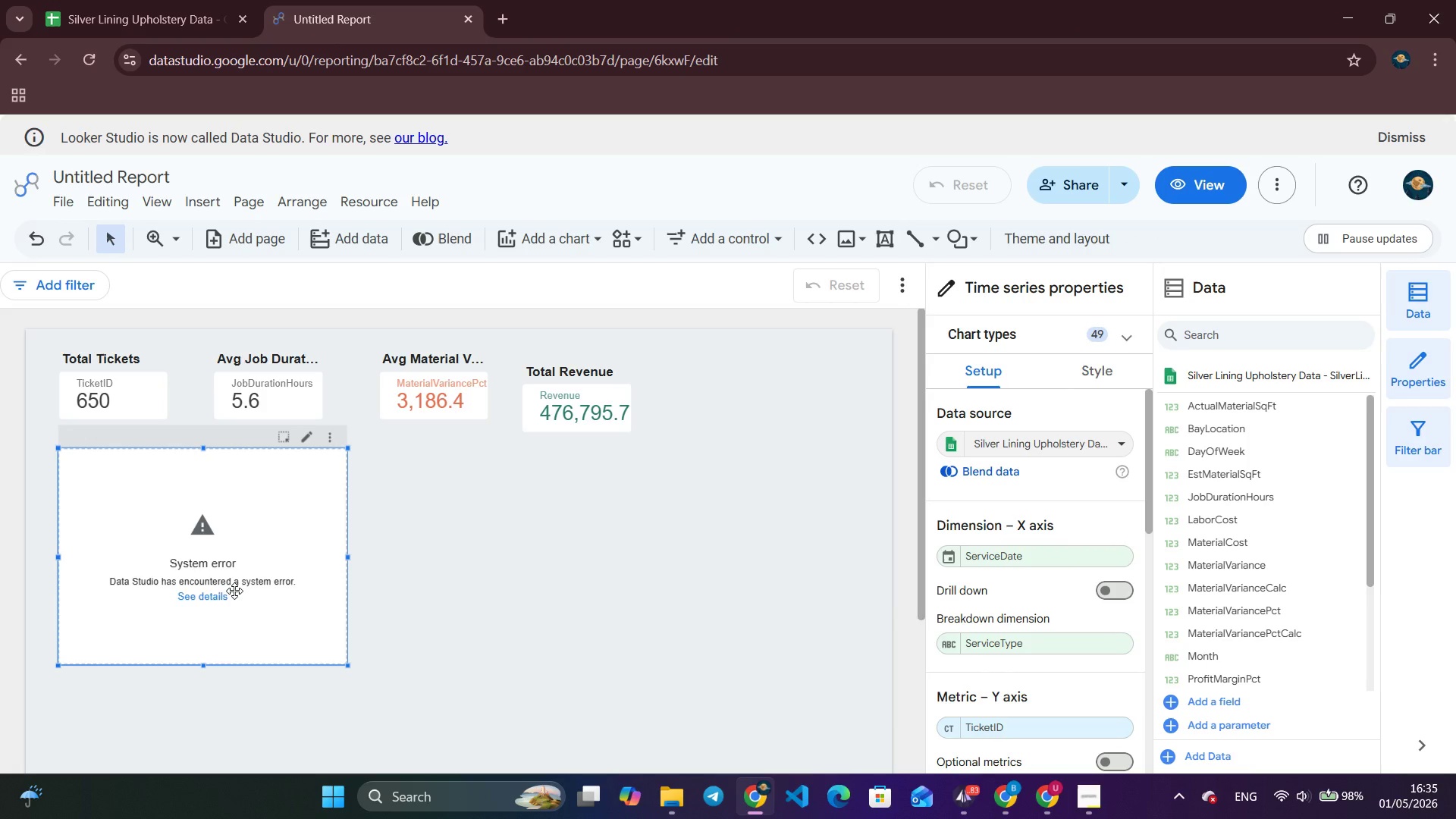 
left_click([193, 595])
 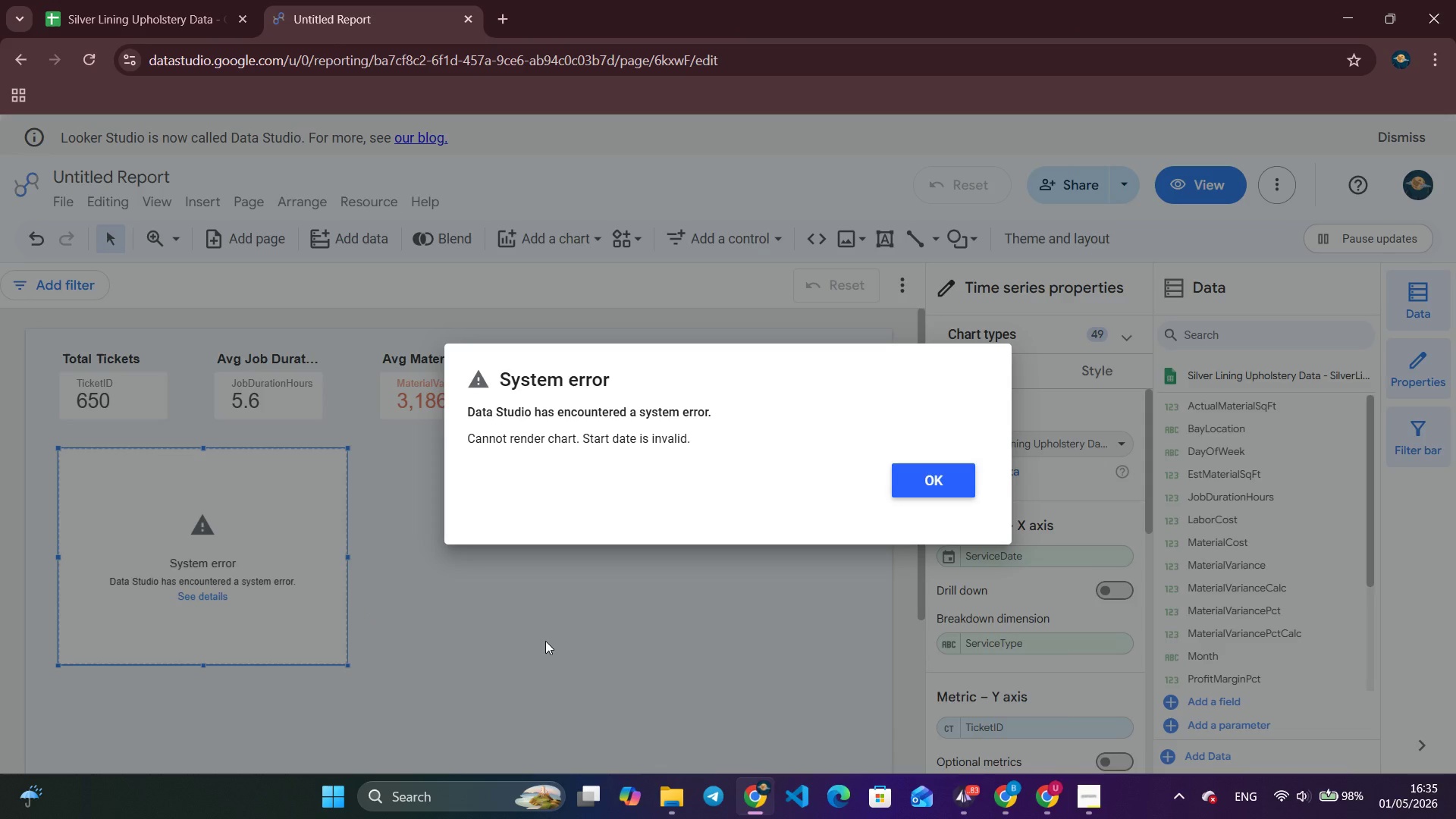 
left_click([545, 641])
 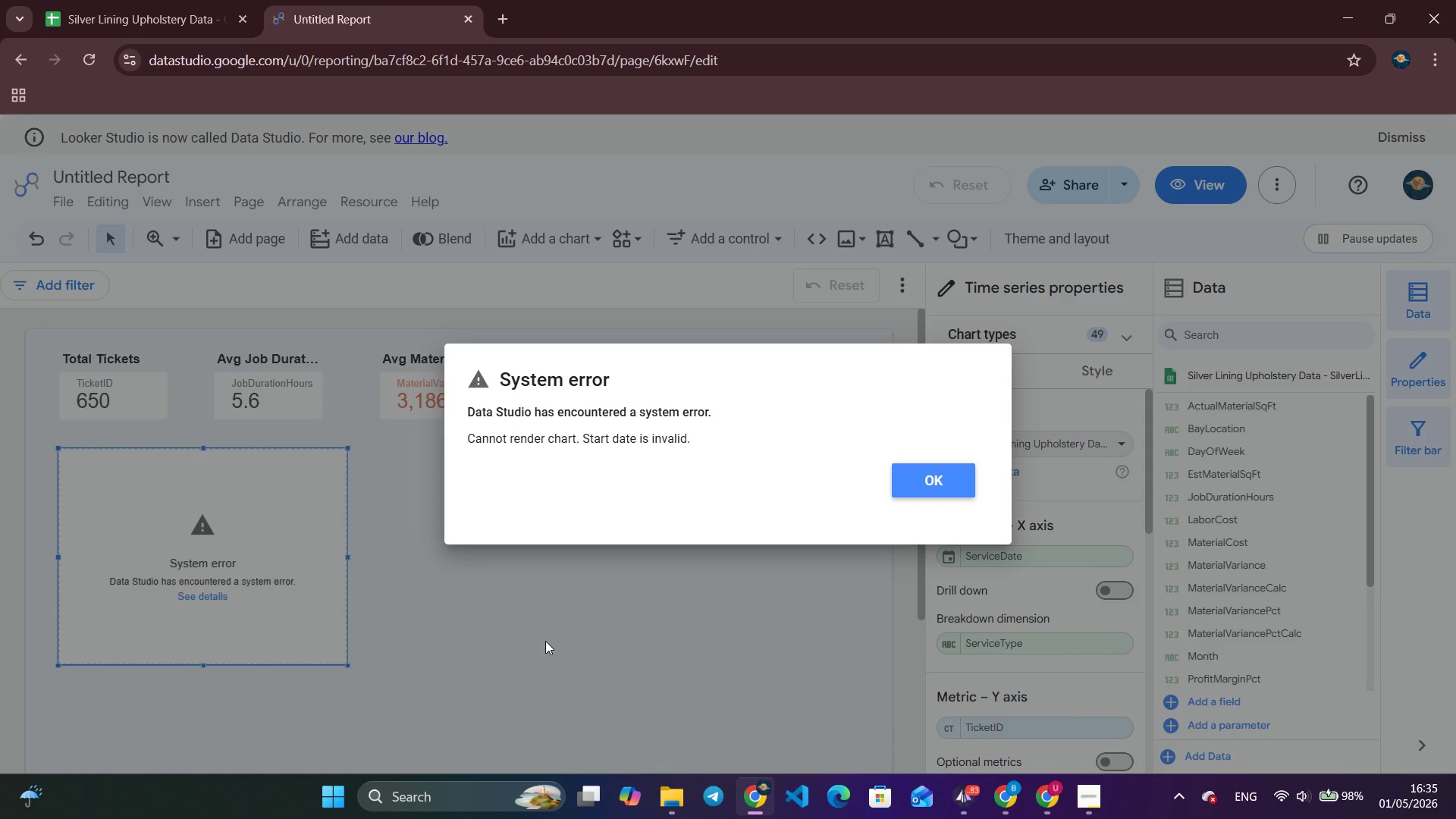 
wait(9.14)
 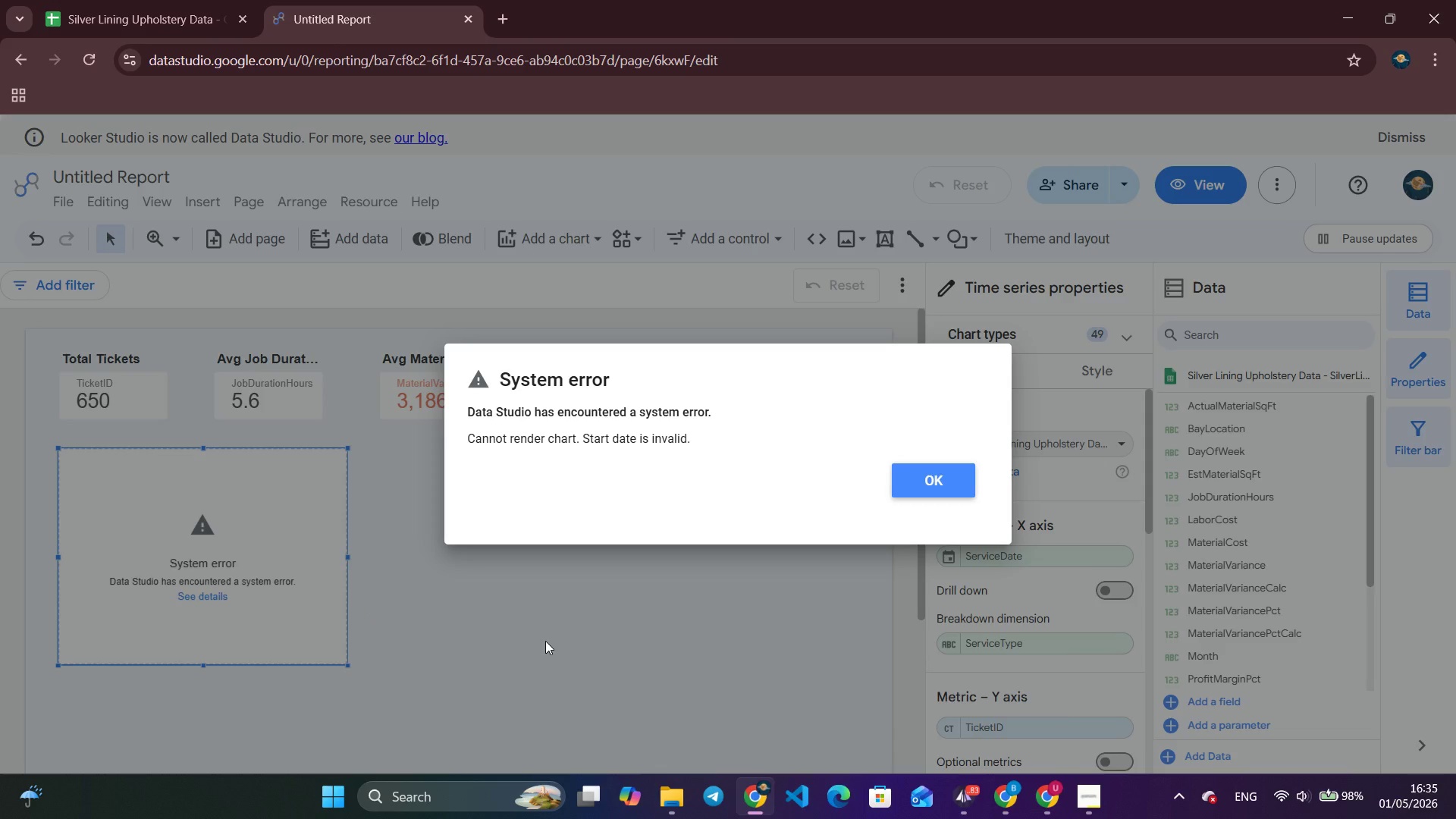 
left_click([924, 471])
 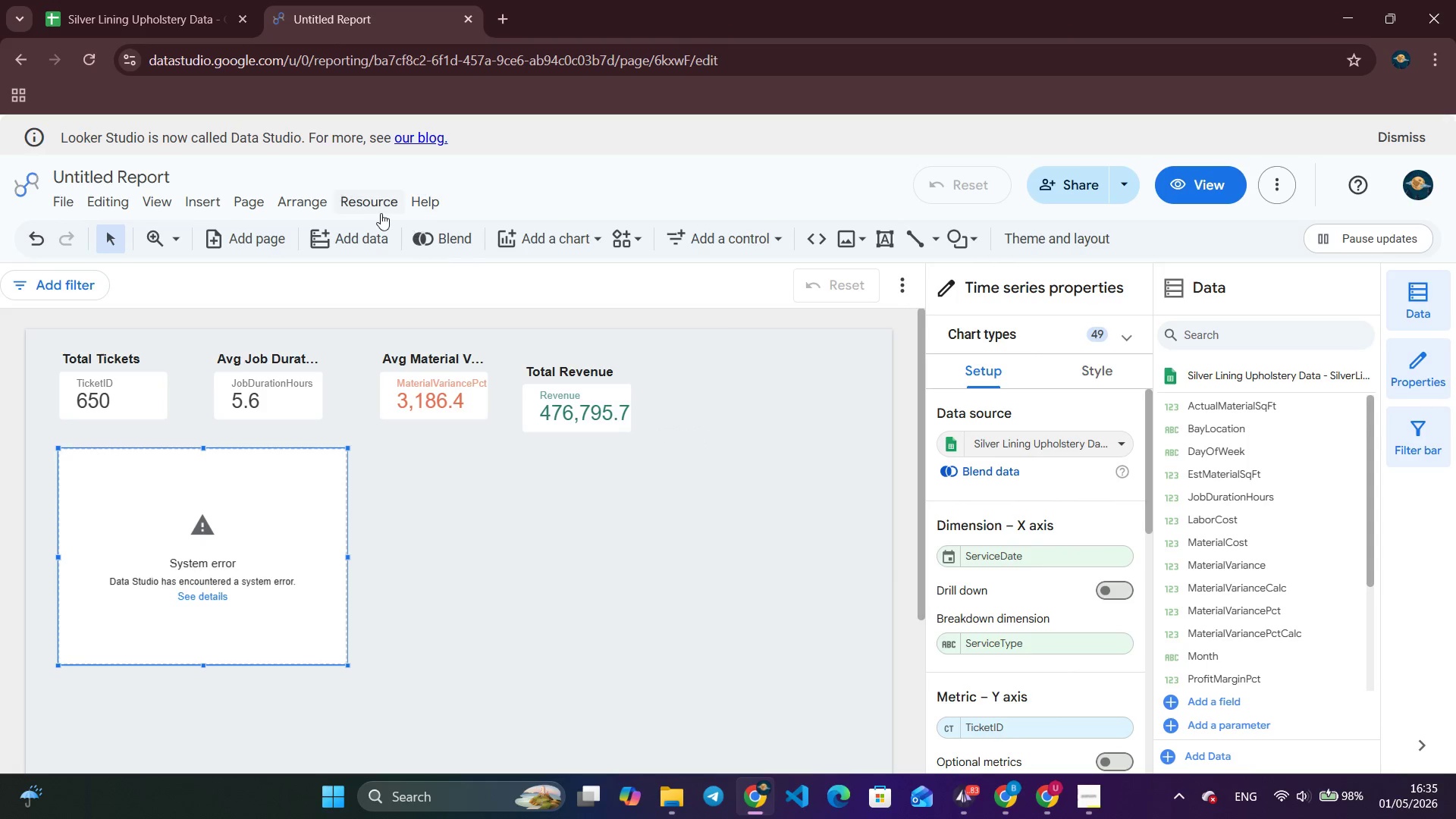 
left_click([375, 211])
 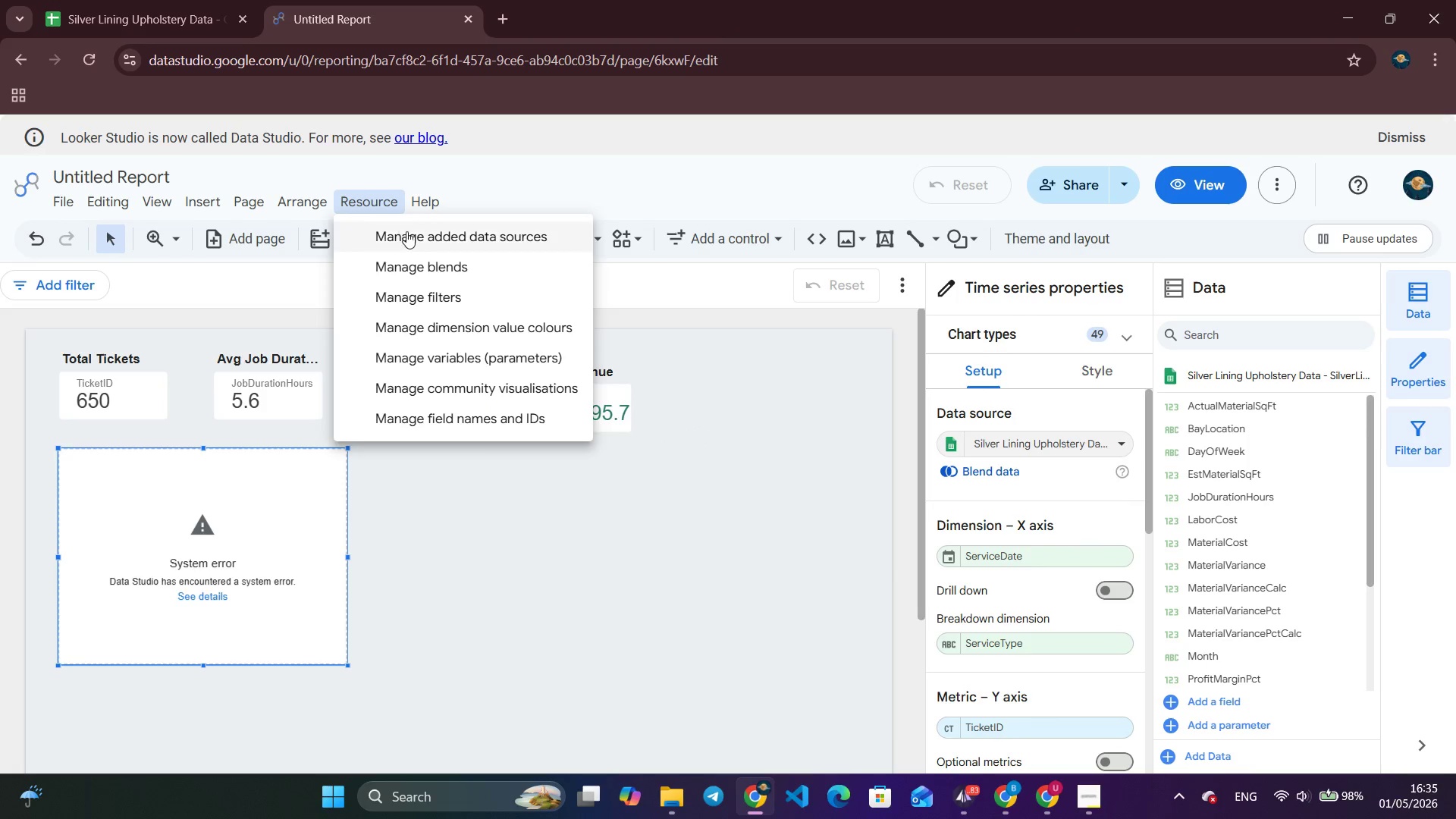 
left_click([406, 231])
 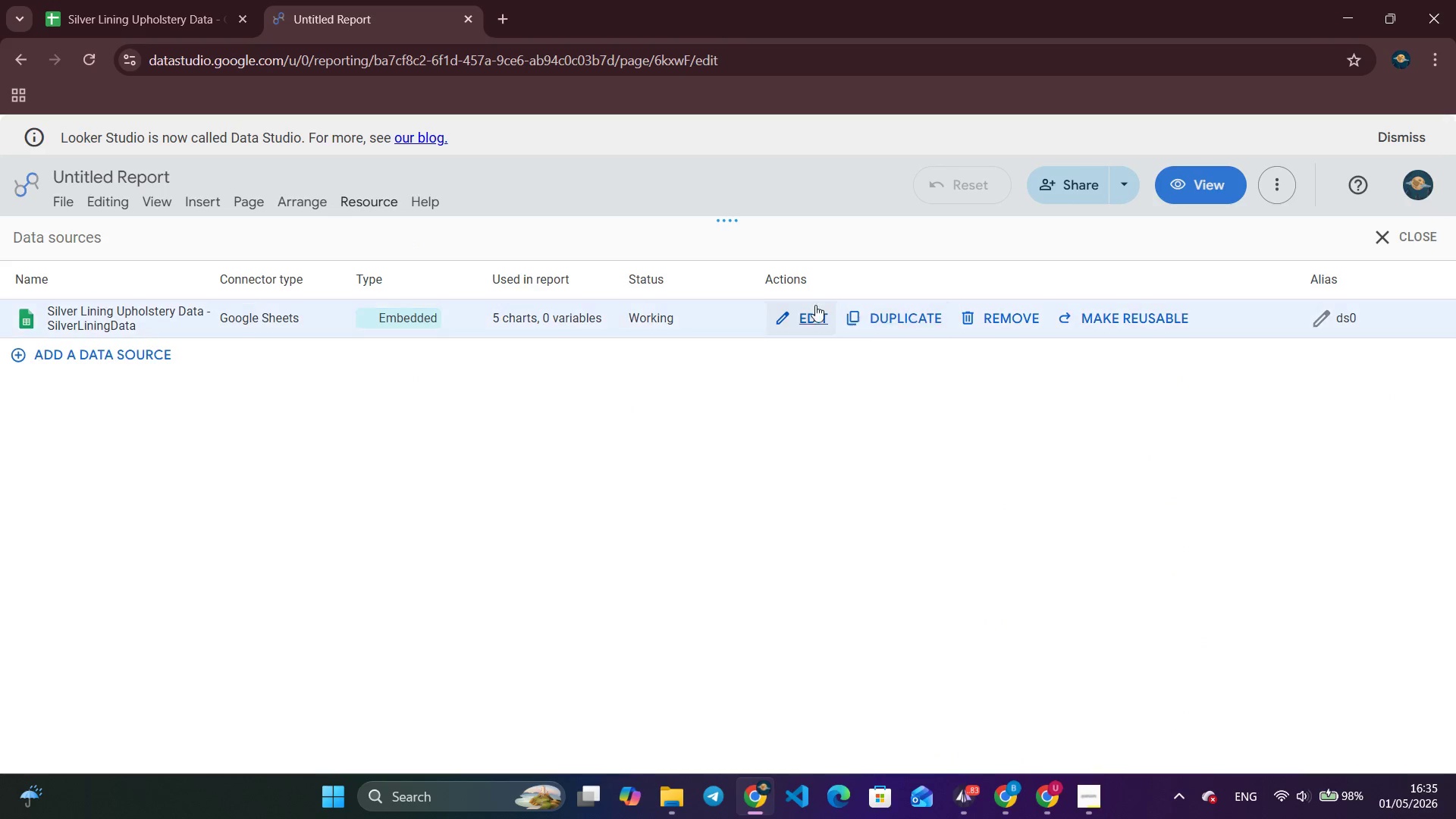 
left_click([811, 325])
 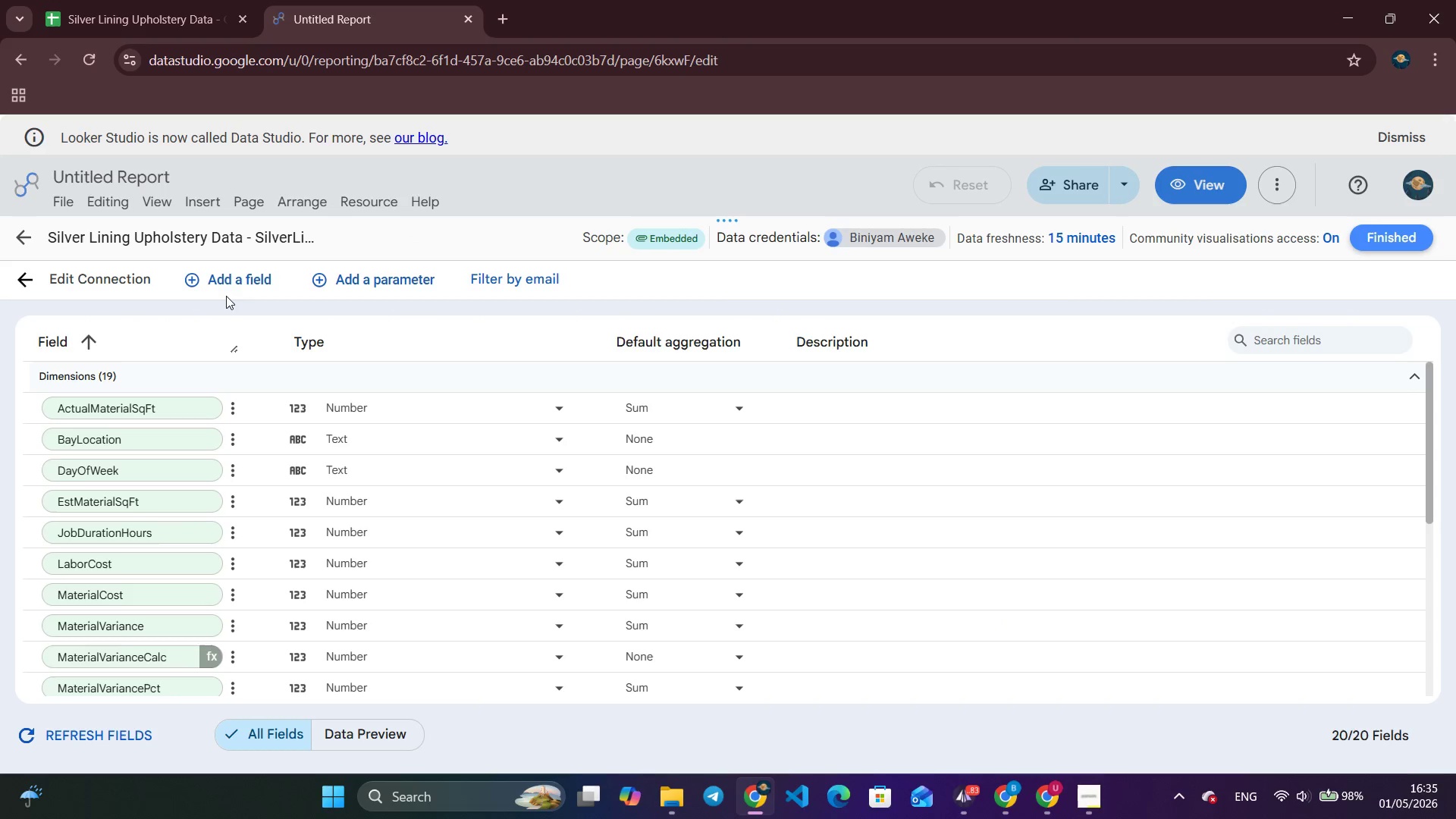 
left_click([238, 278])
 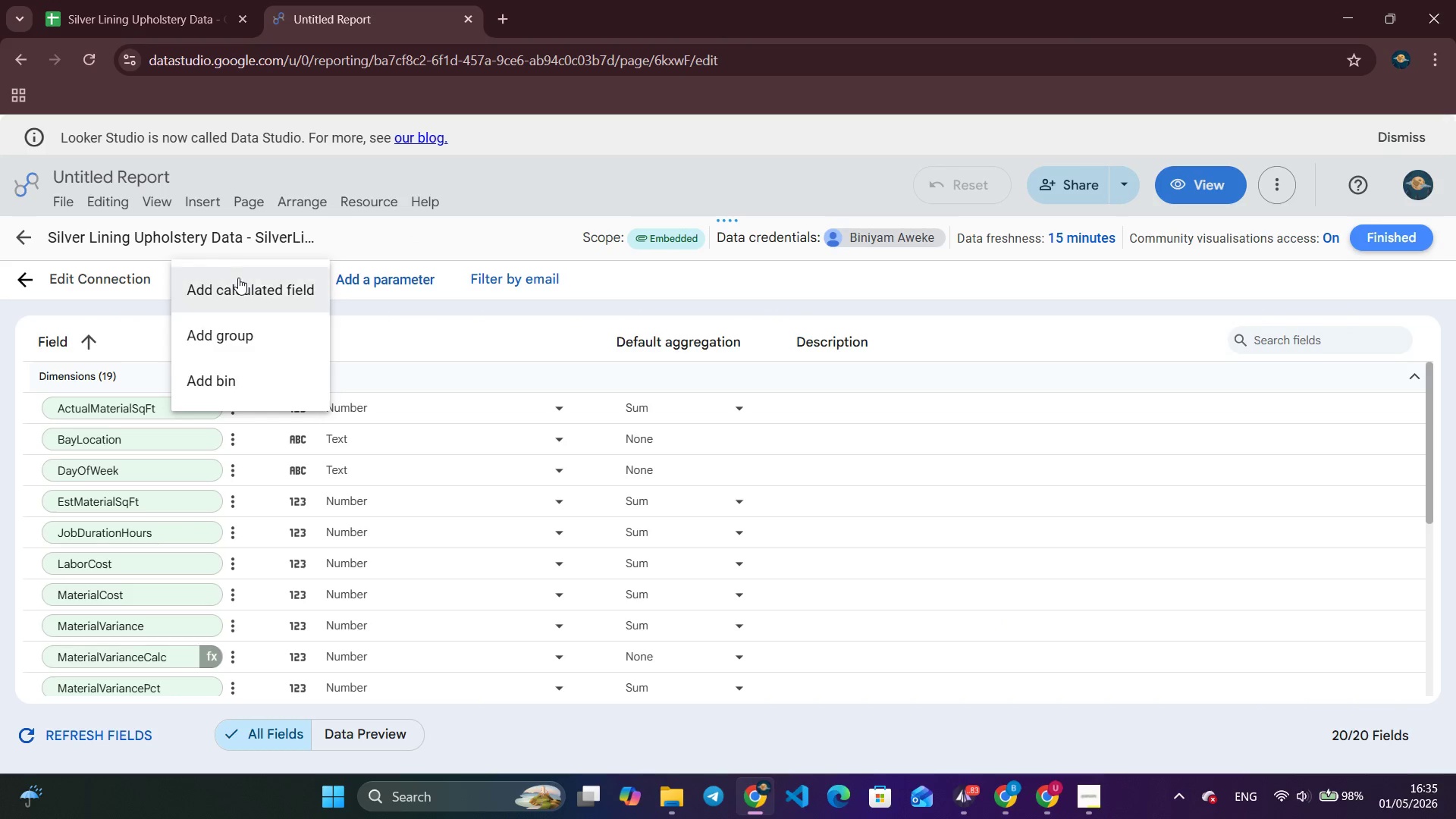 
left_click([238, 278])
 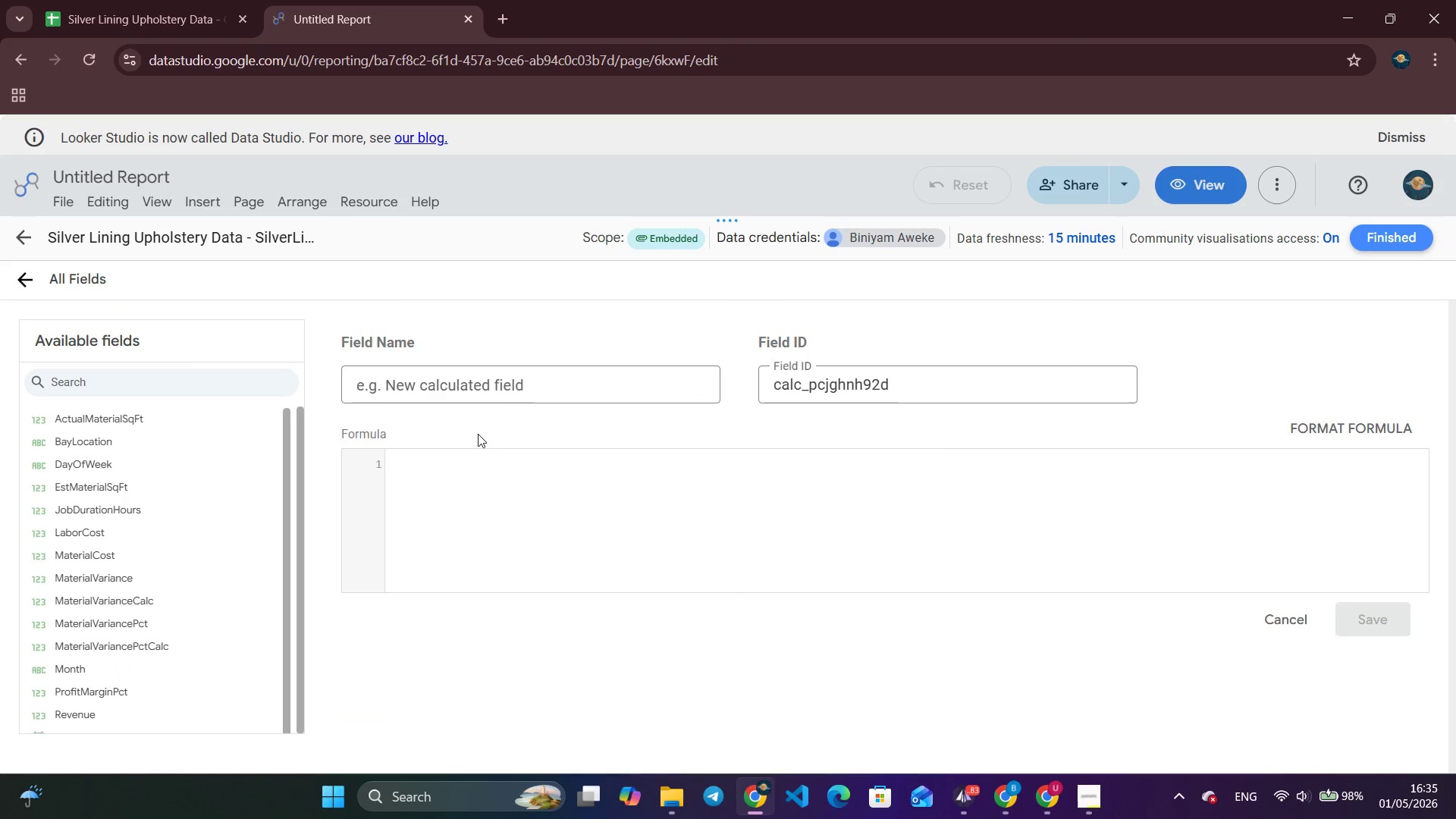 
left_click([493, 382])
 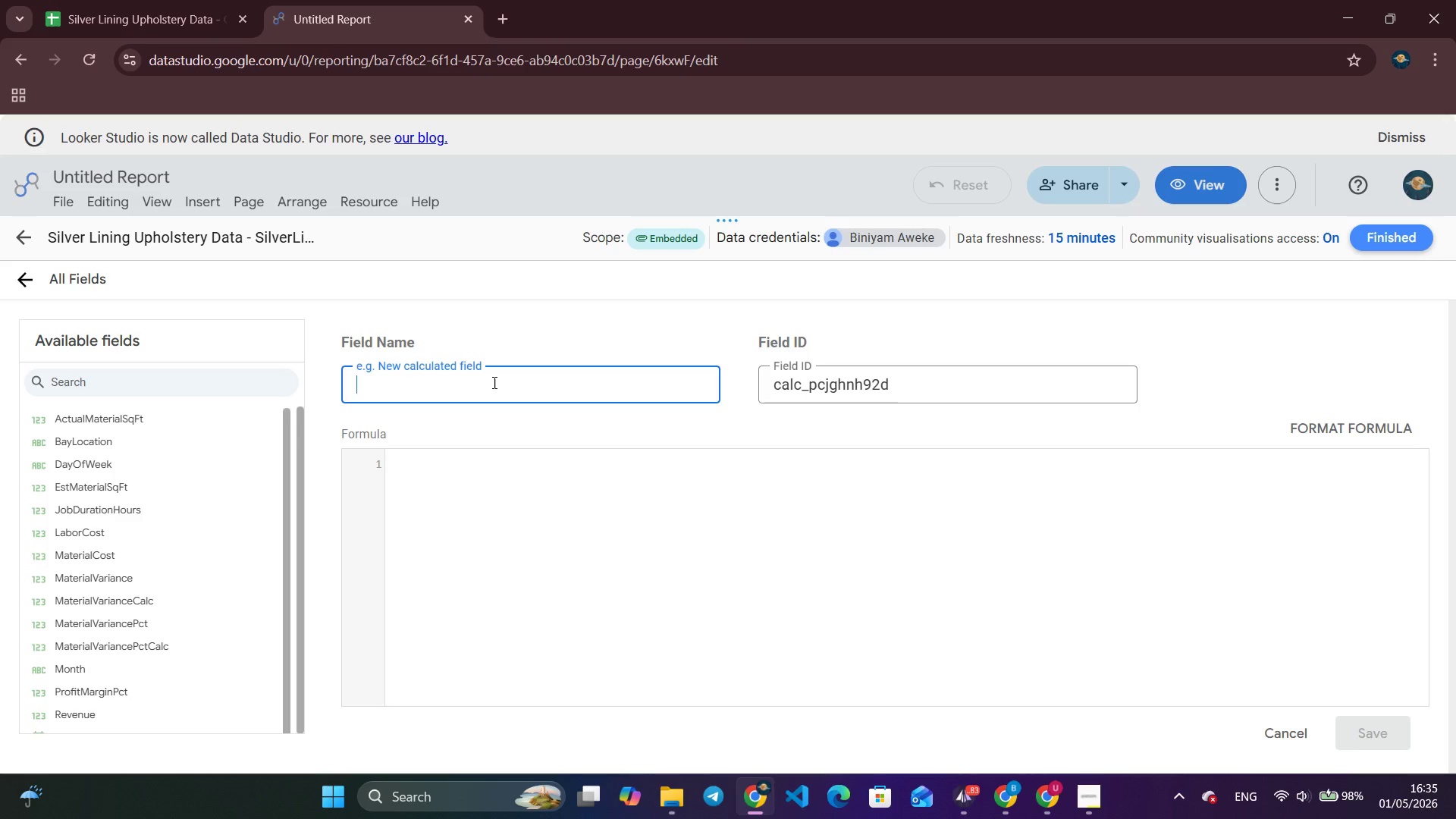 
wait(9.42)
 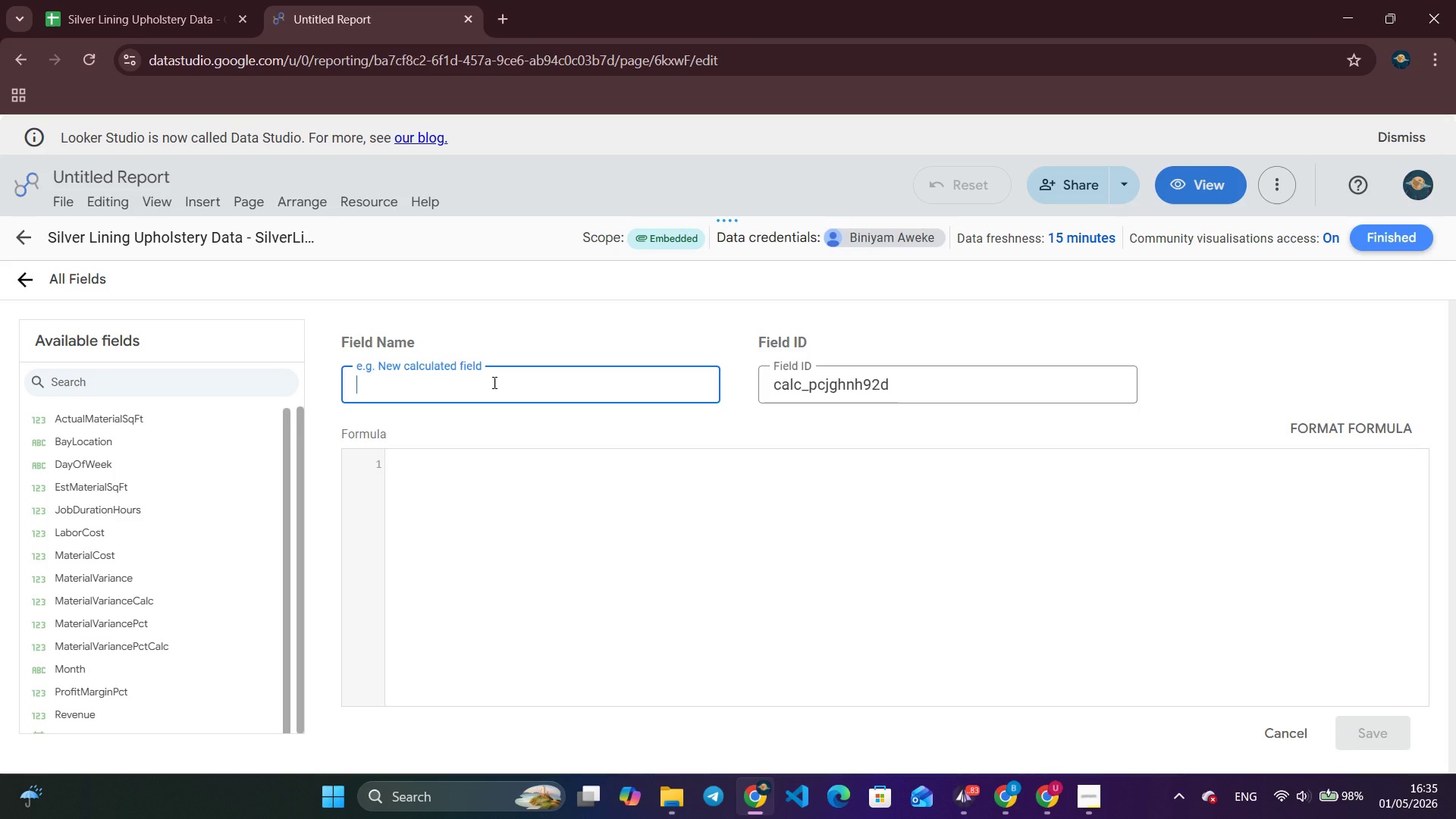 
type(DateFixed)
 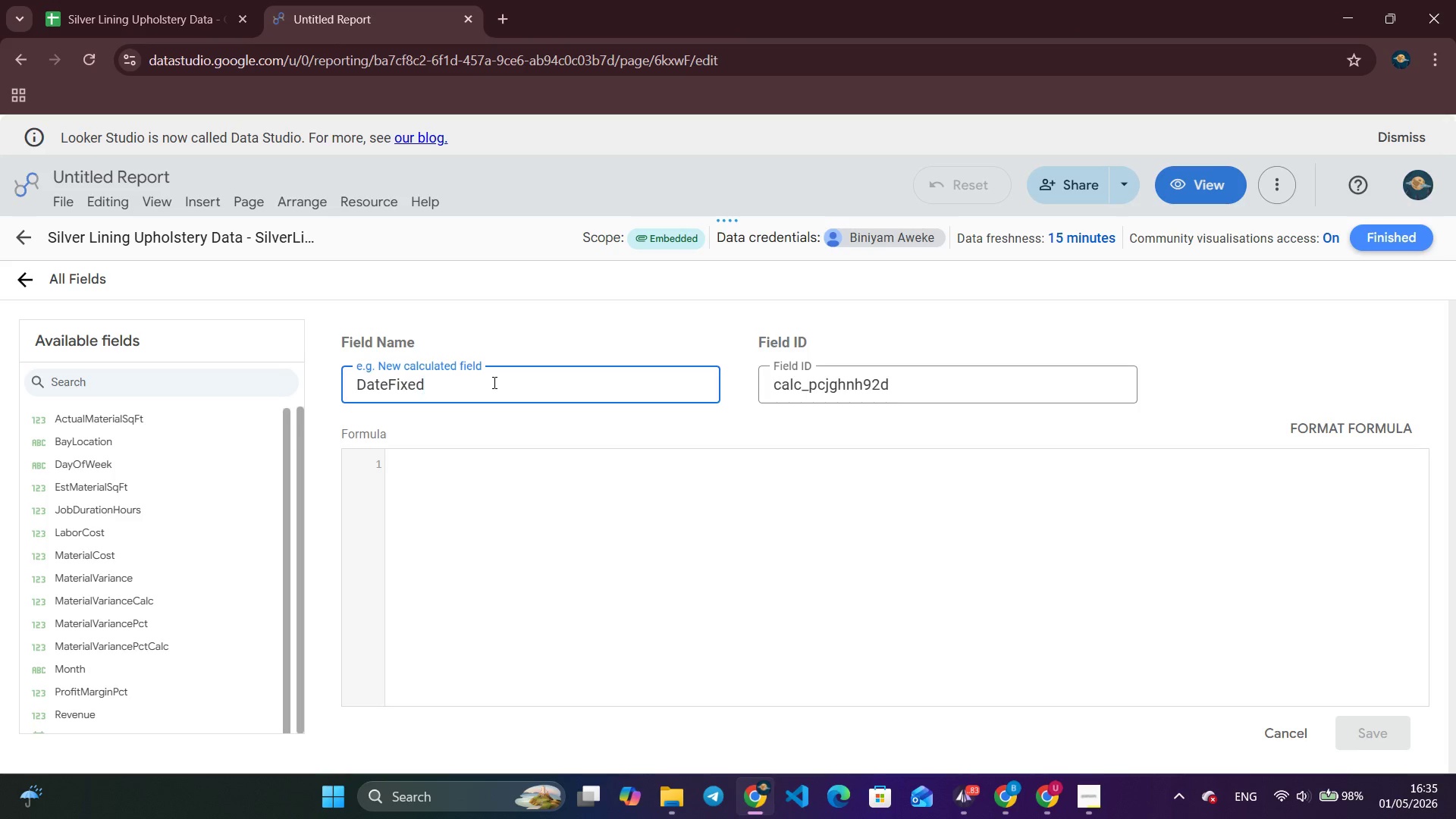 
left_click([410, 503])
 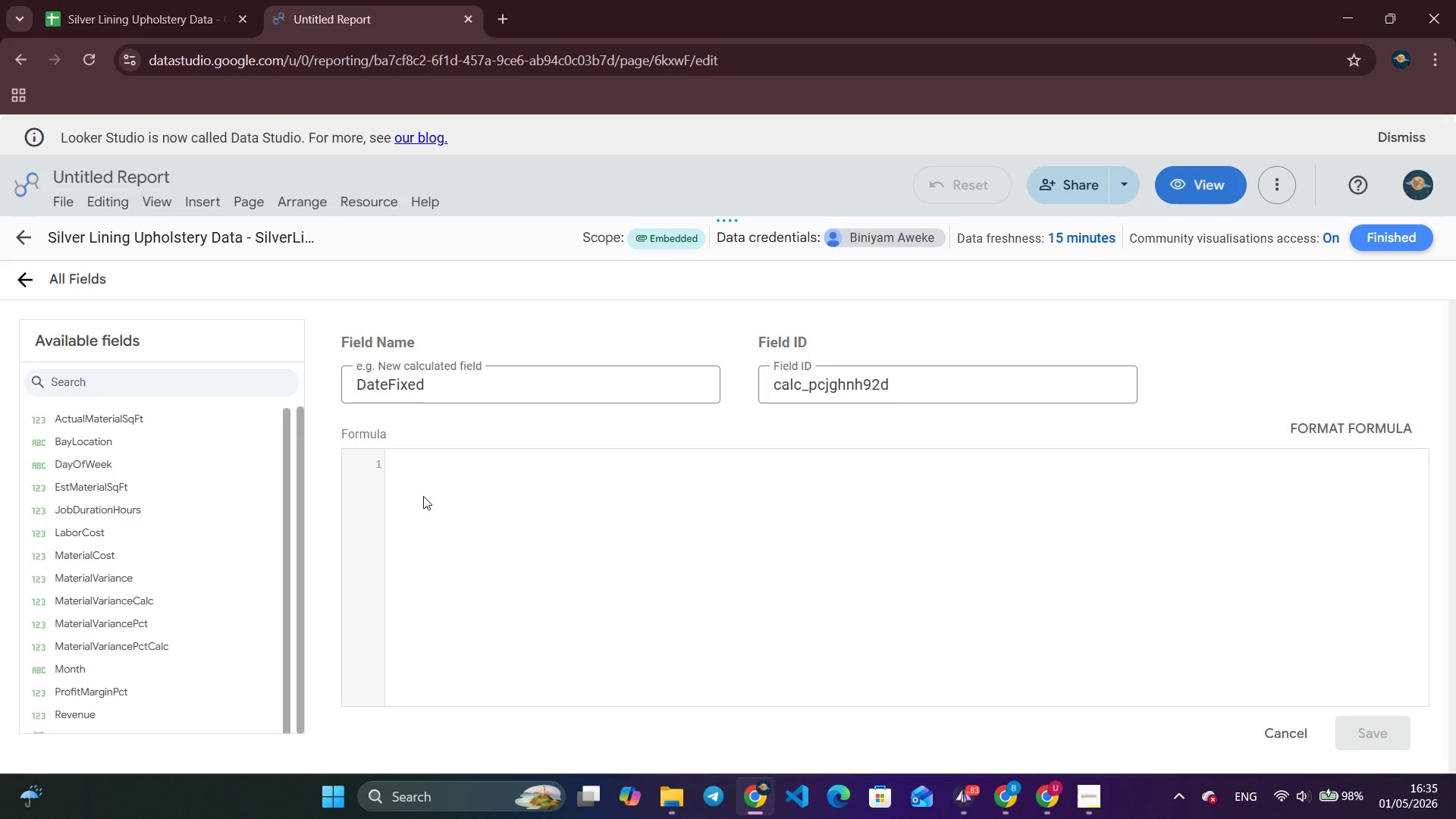 
type(PARS)
 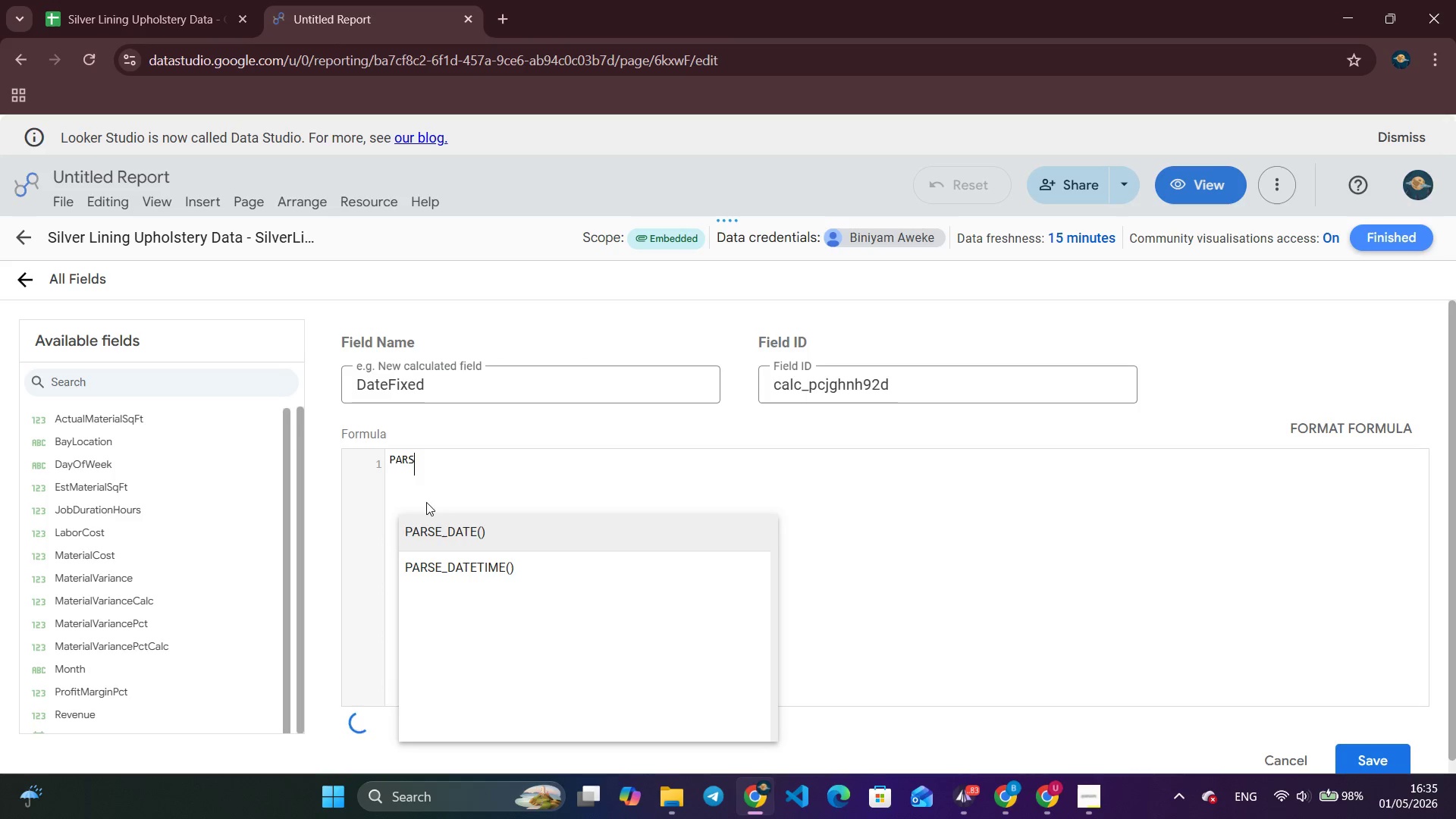 
left_click([466, 530])
 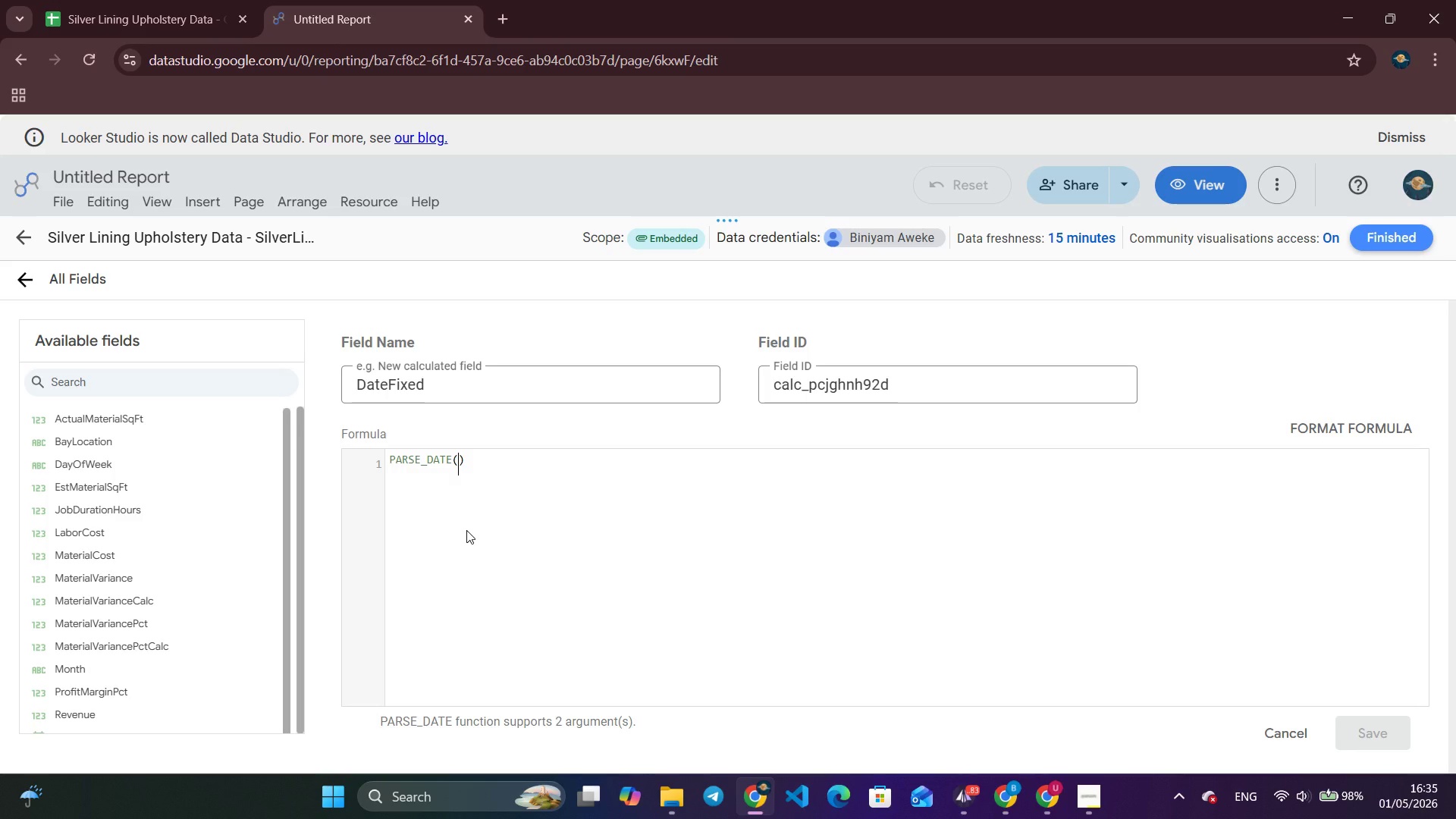 
wait(6.28)
 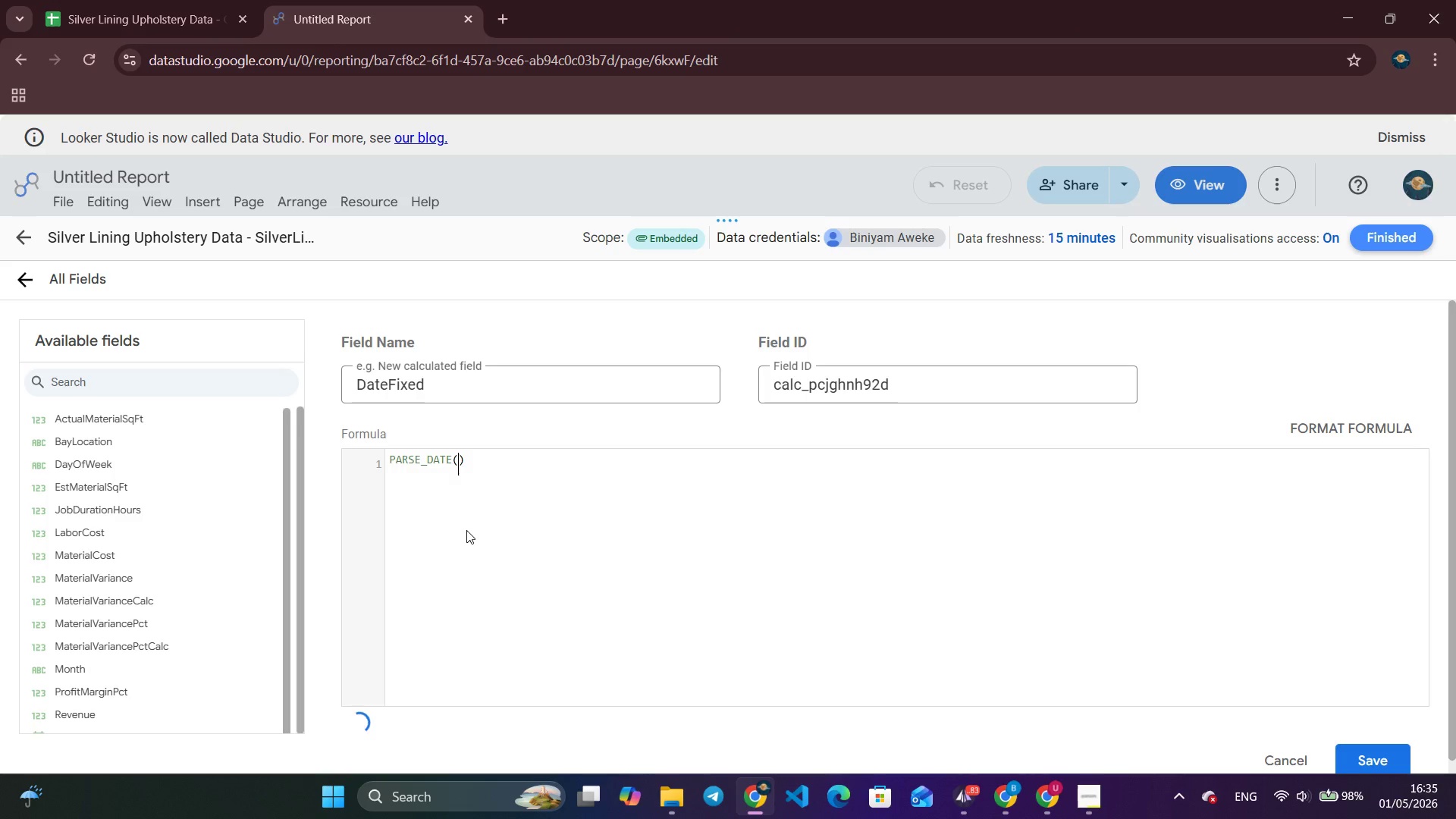 
key(Shift+Quote)
 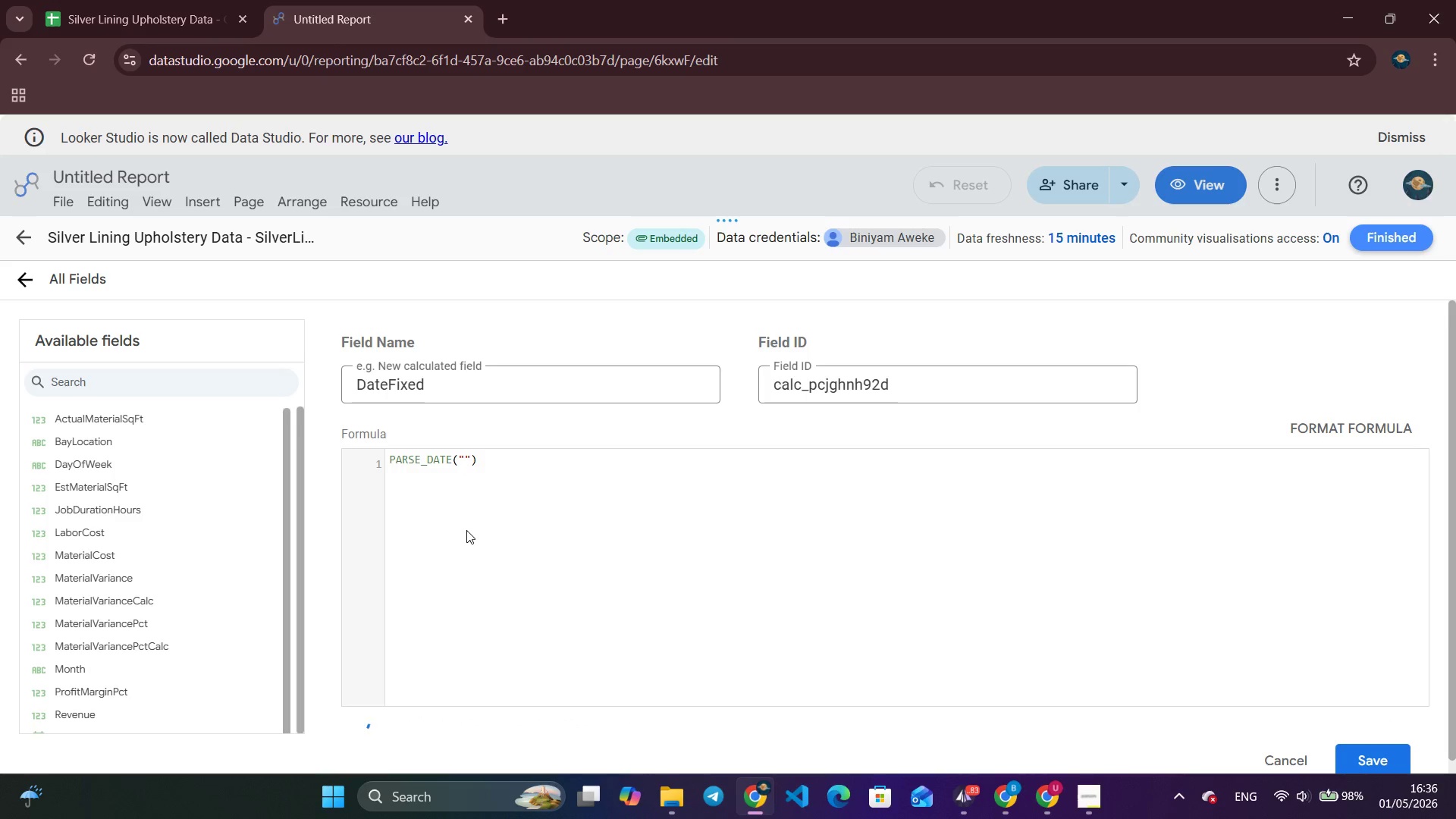 
type(%m-%d)
 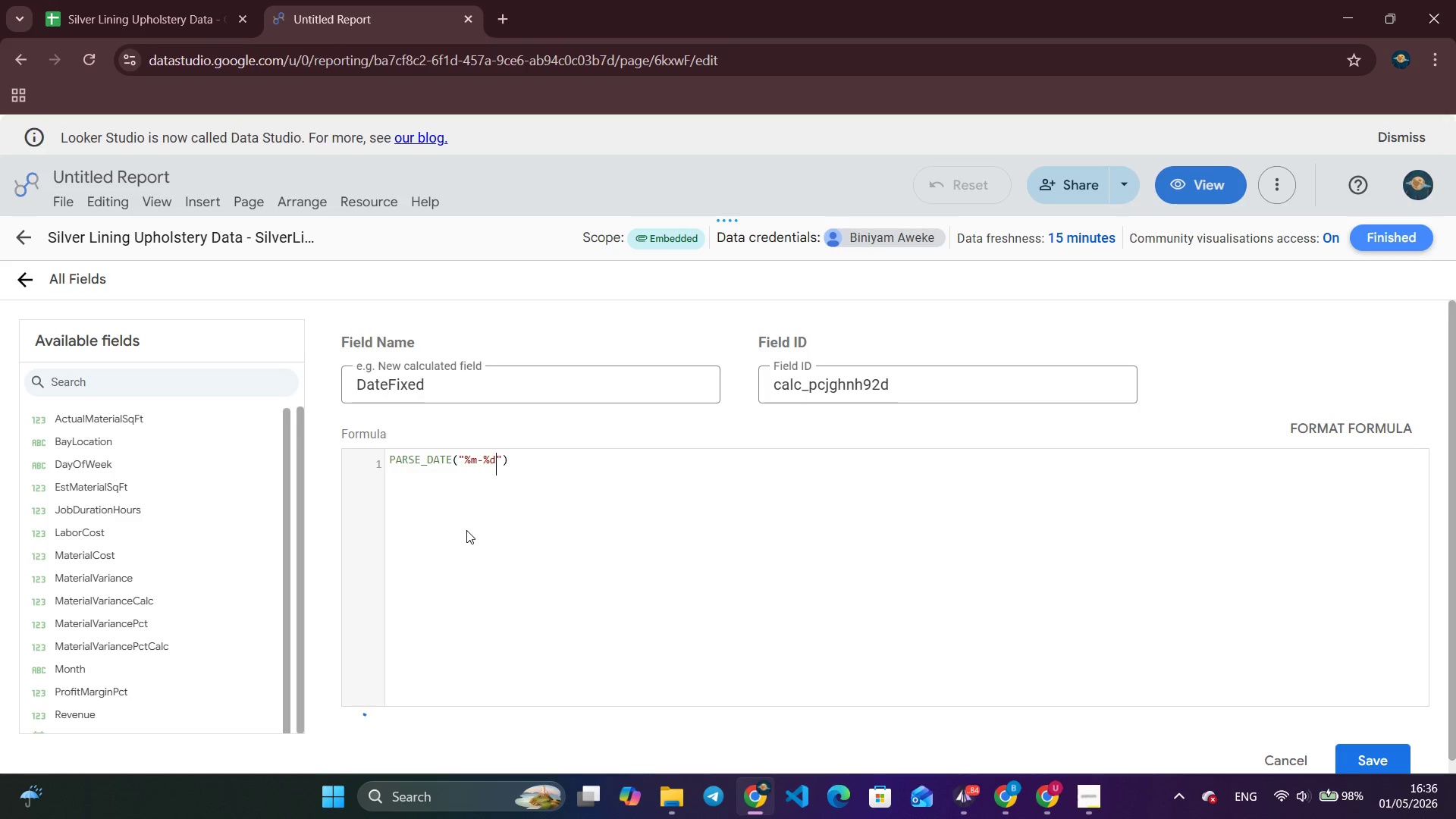 
wait(5.08)
 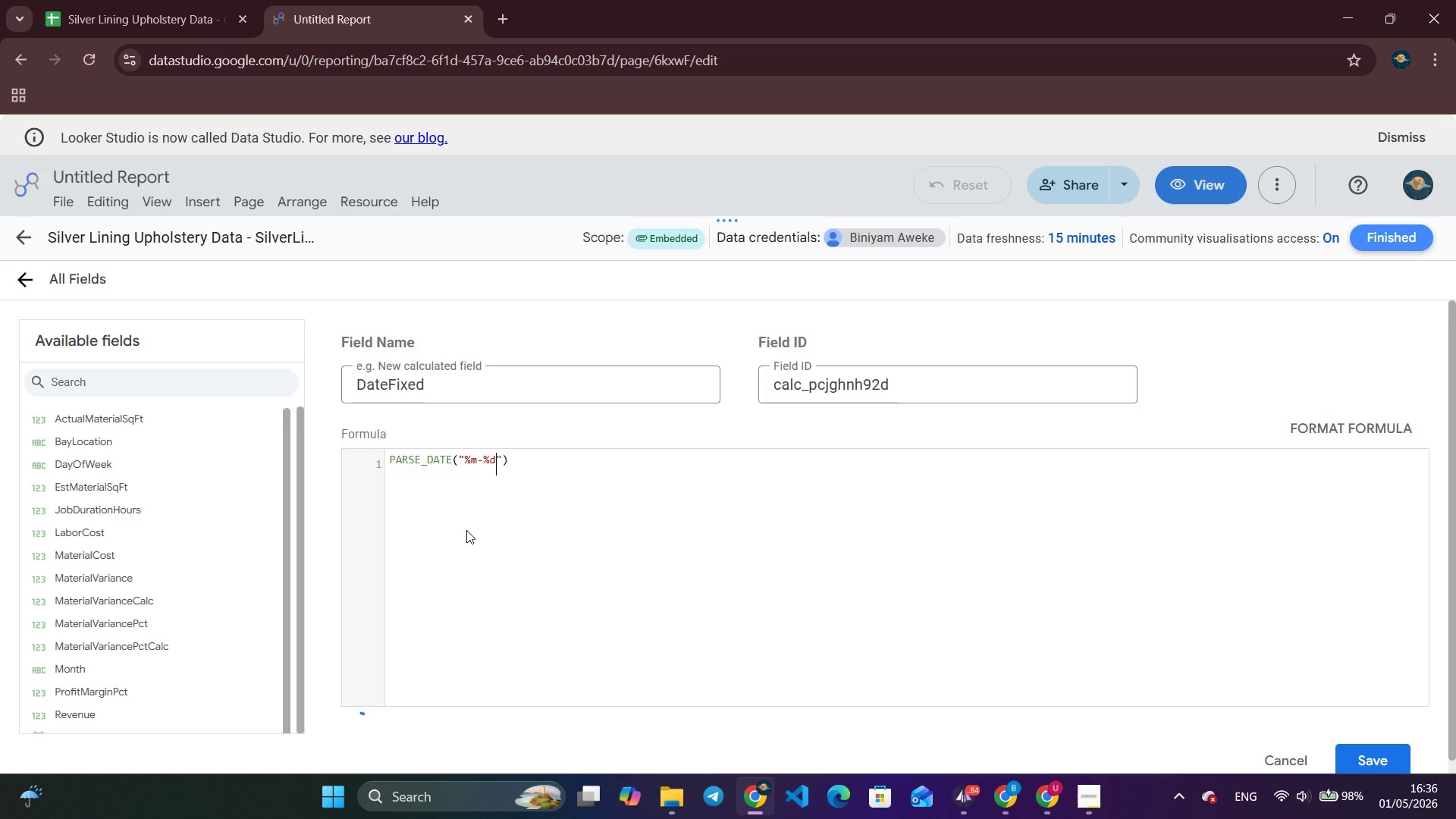 
key(Minus)
 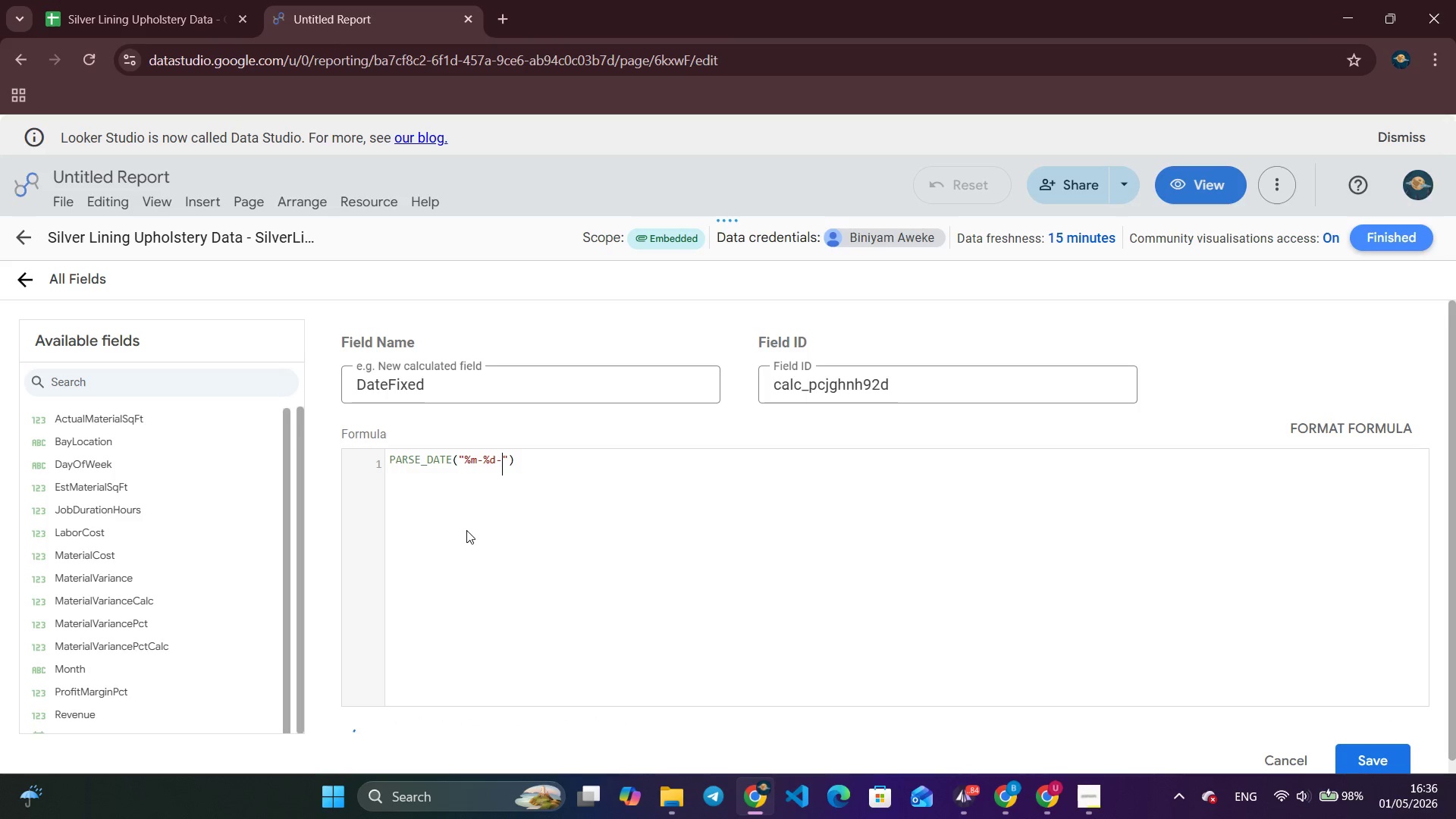 
key(Shift+5)
 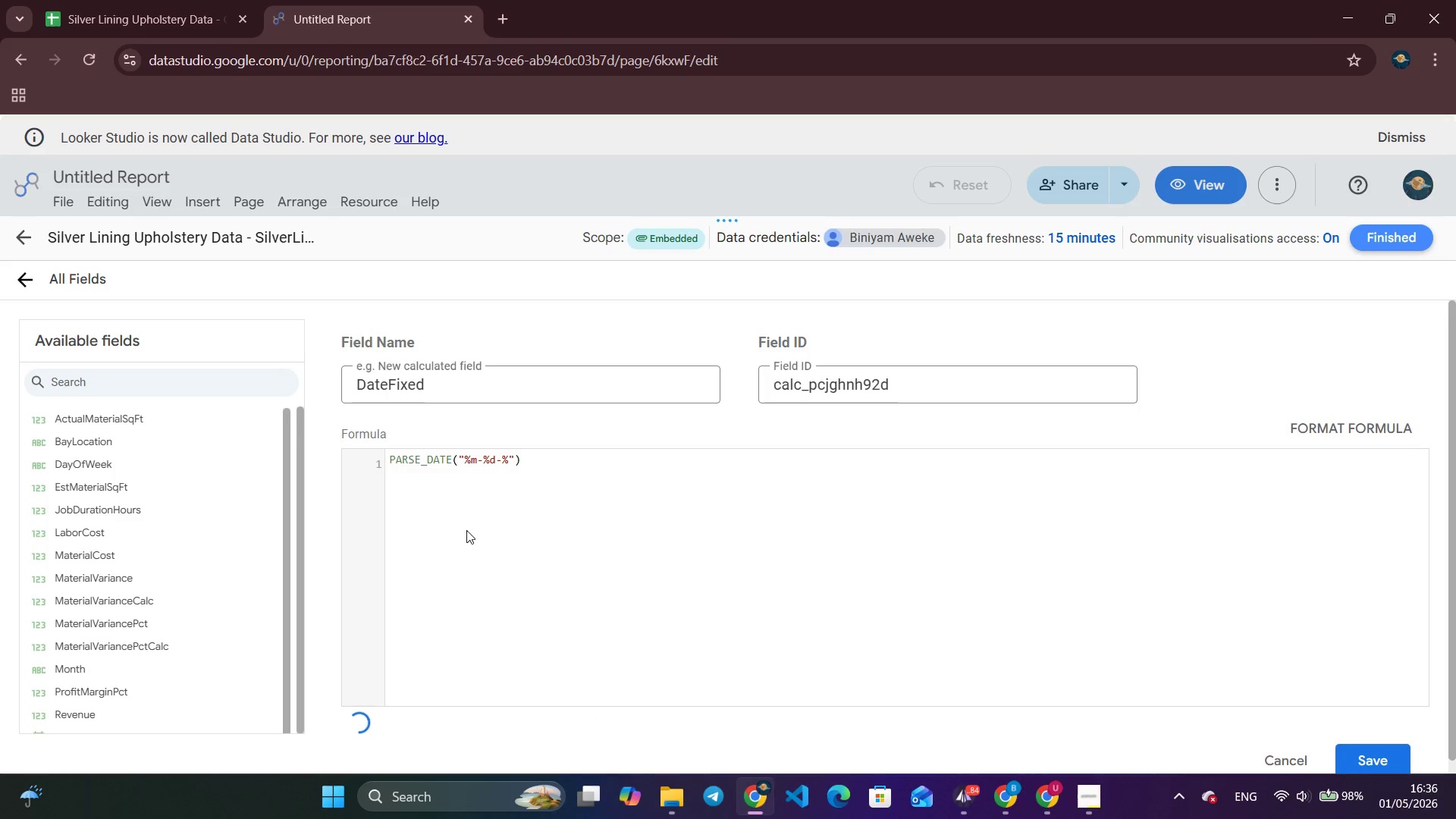 
key(CapsLock)
 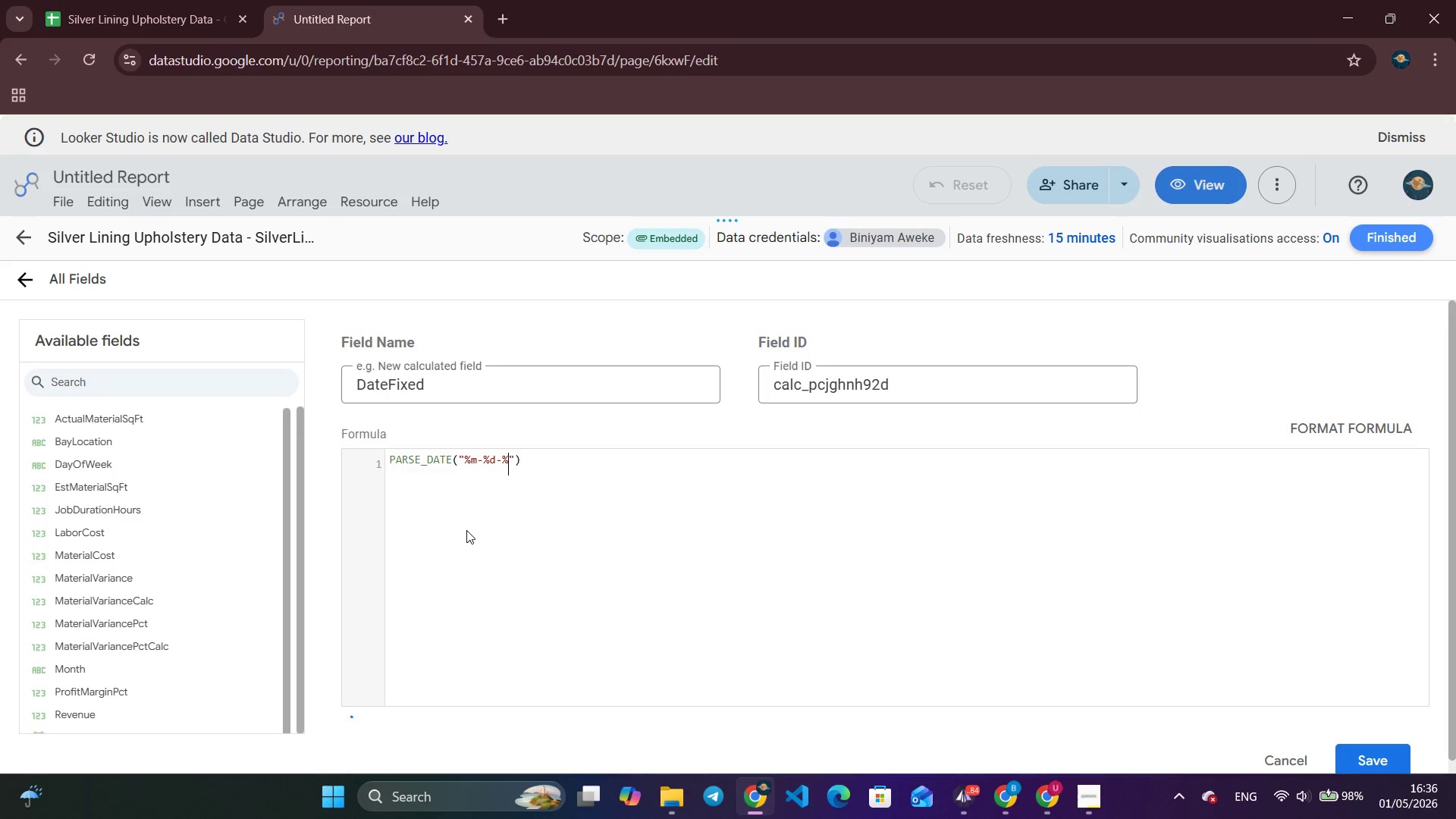 
key(Y)
 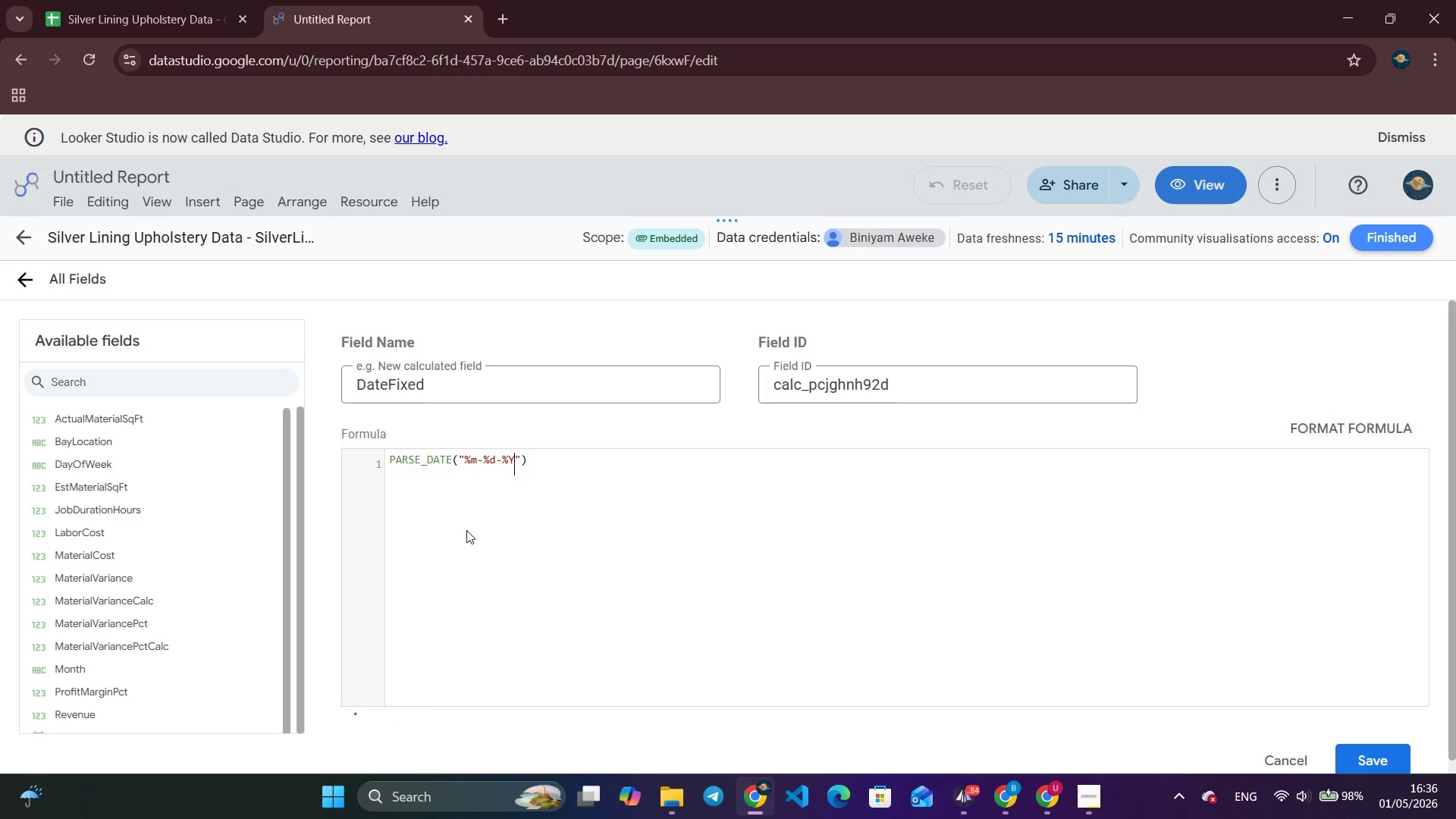 
key(ArrowRight)
 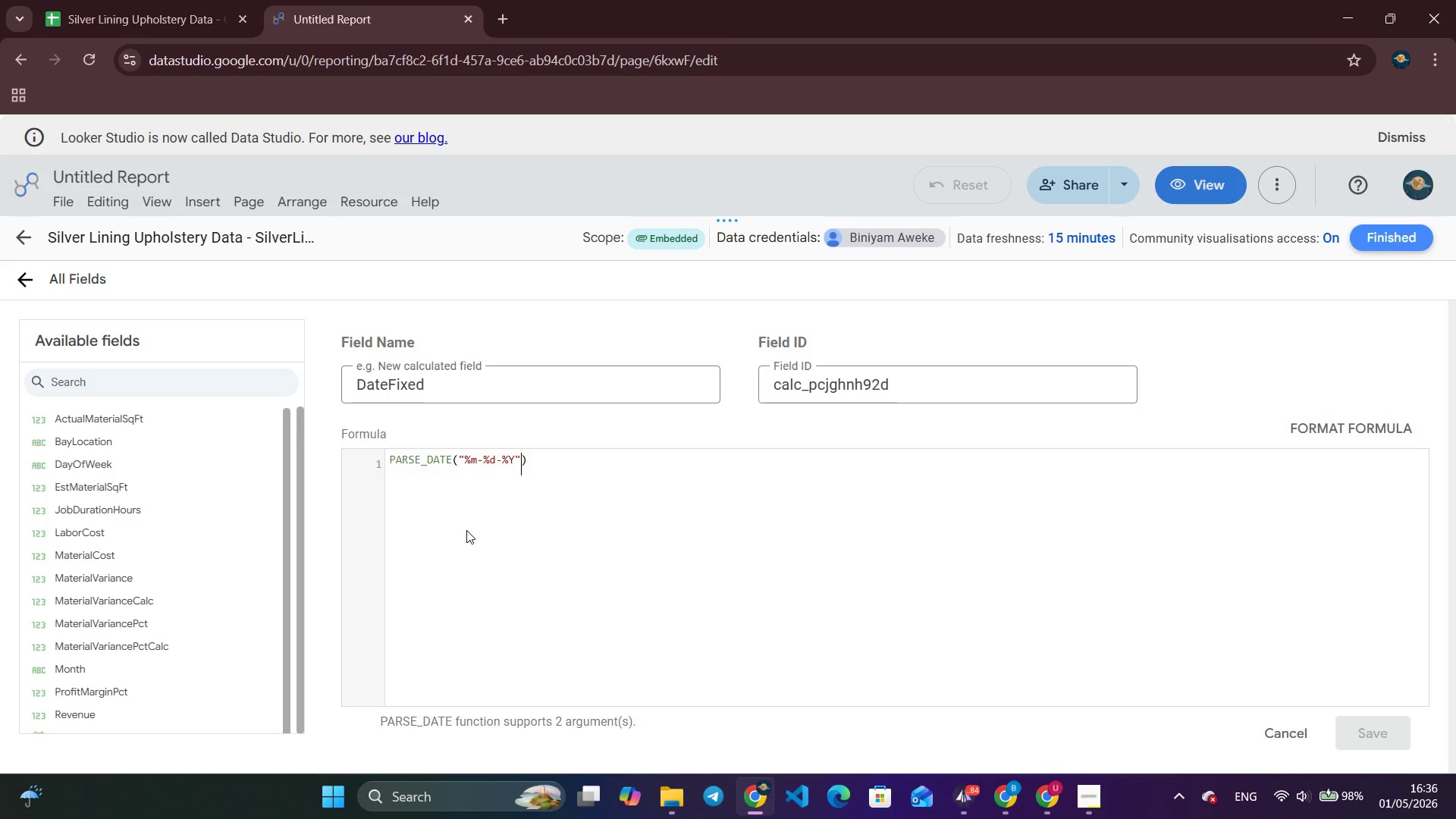 
type(, Se)
 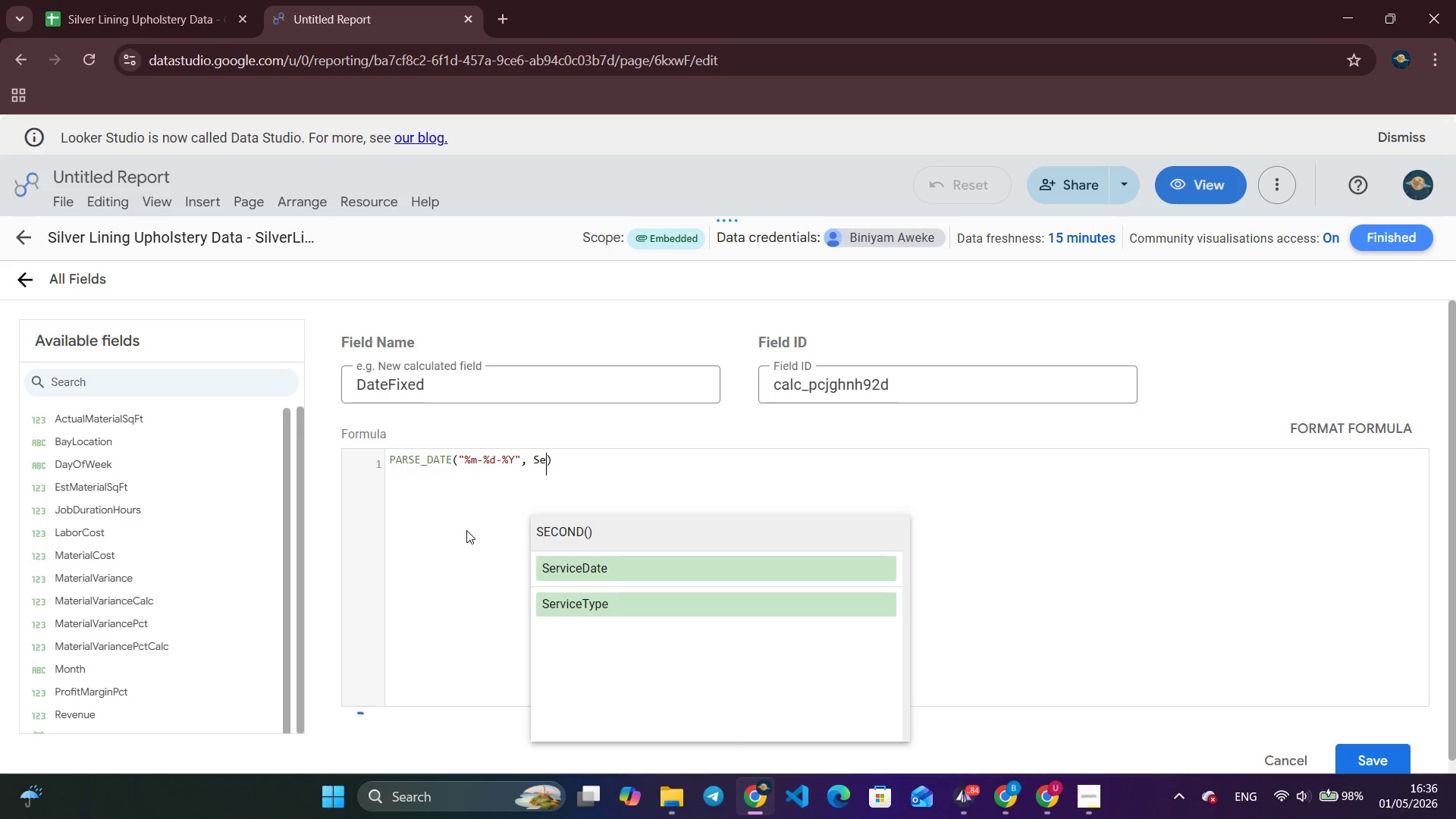 
left_click([585, 571])
 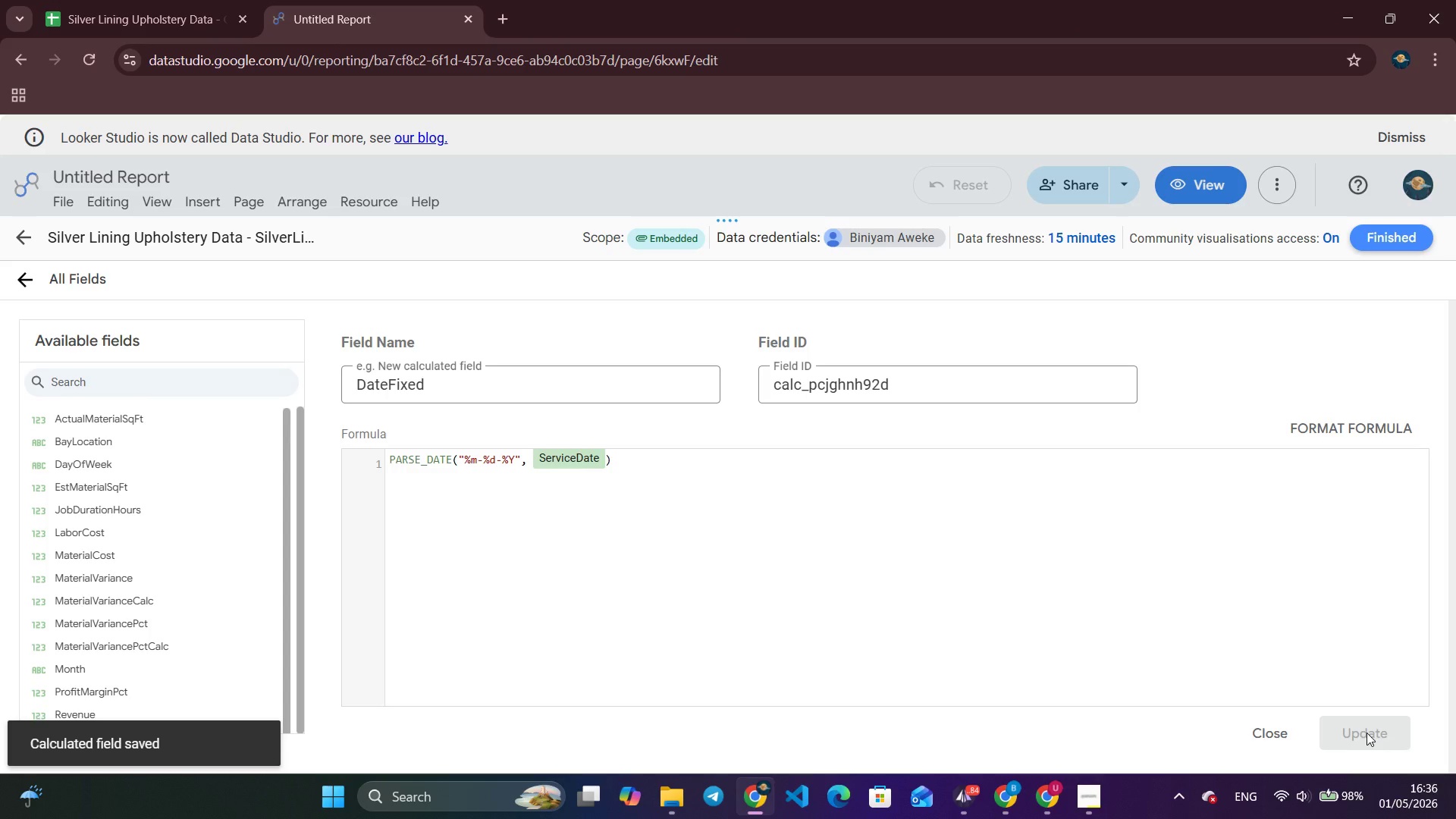 
wait(13.44)
 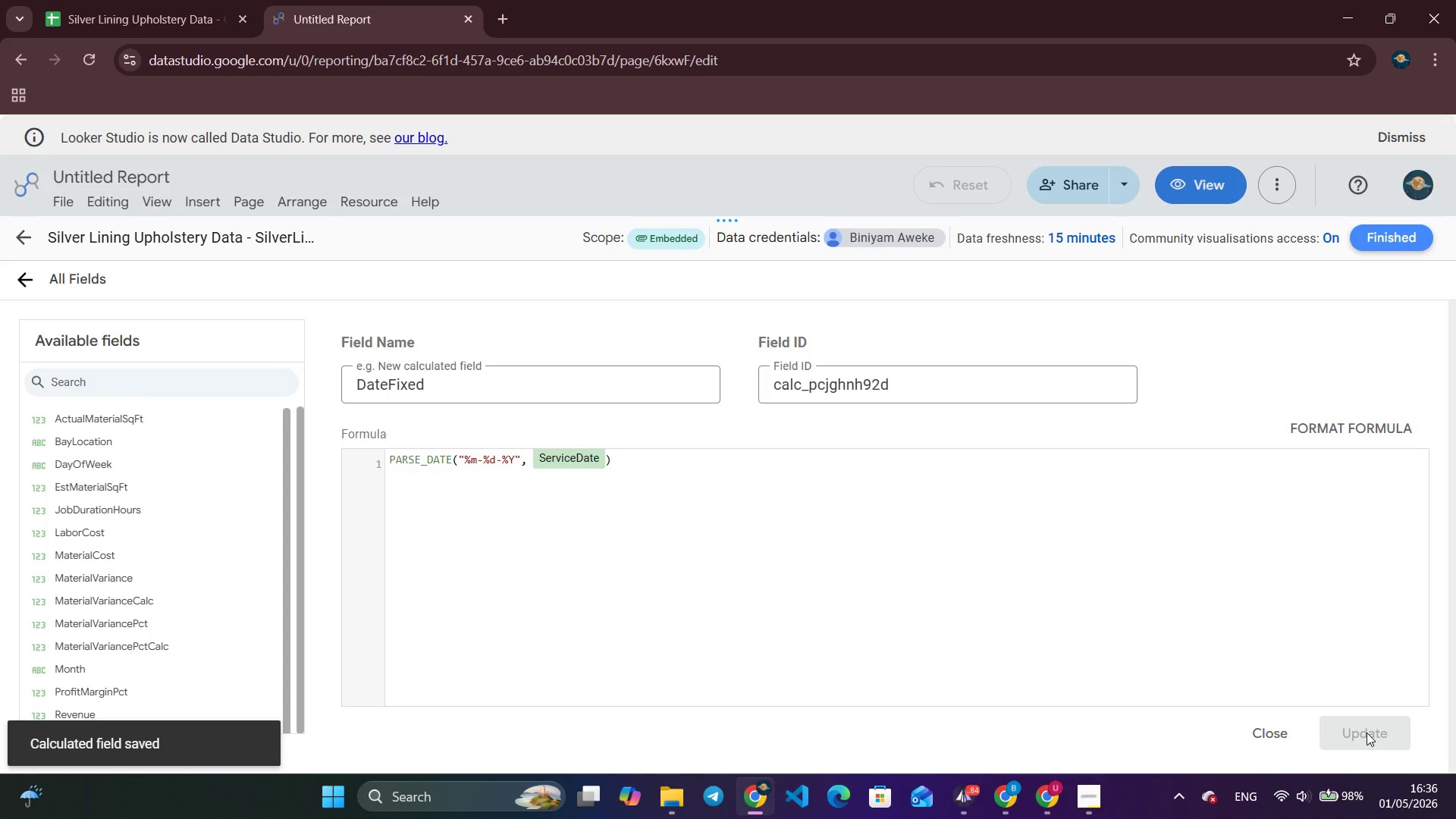 
left_click([459, 371])
 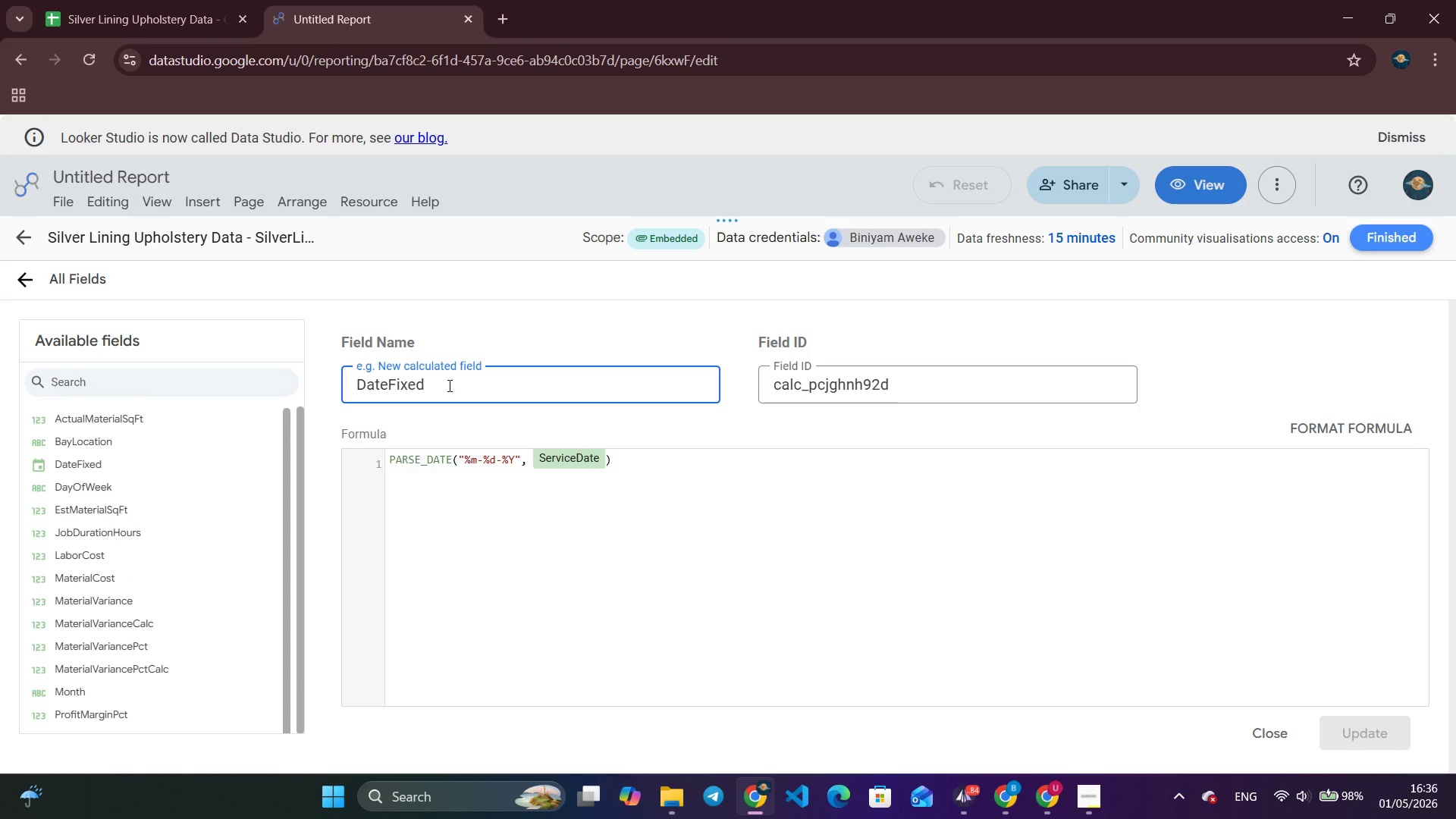 
key(Backspace)
key(Backspace)
key(Backspace)
key(Backspace)
key(Backspace)
type(Normal)
 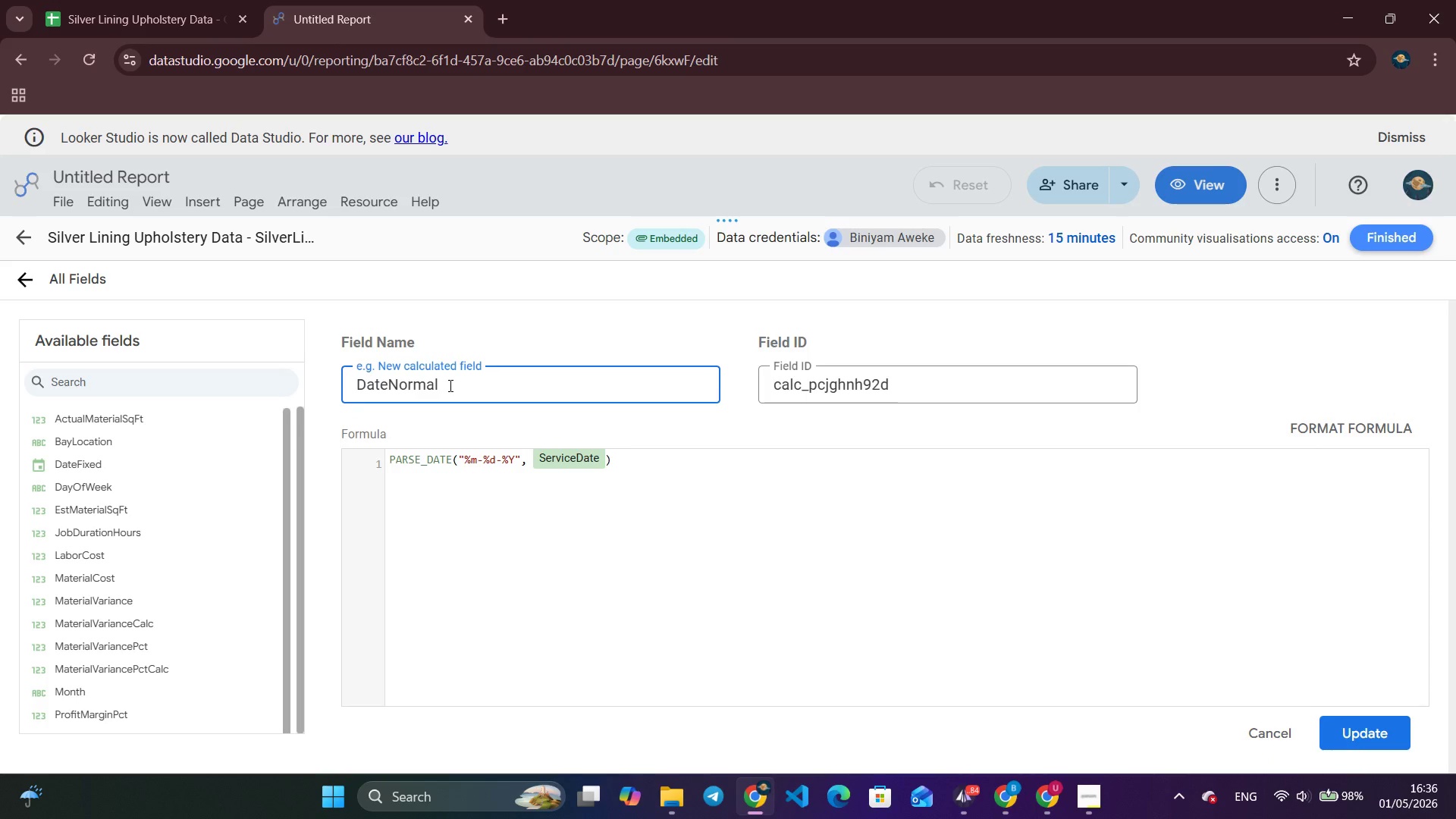 
left_click([477, 465])
 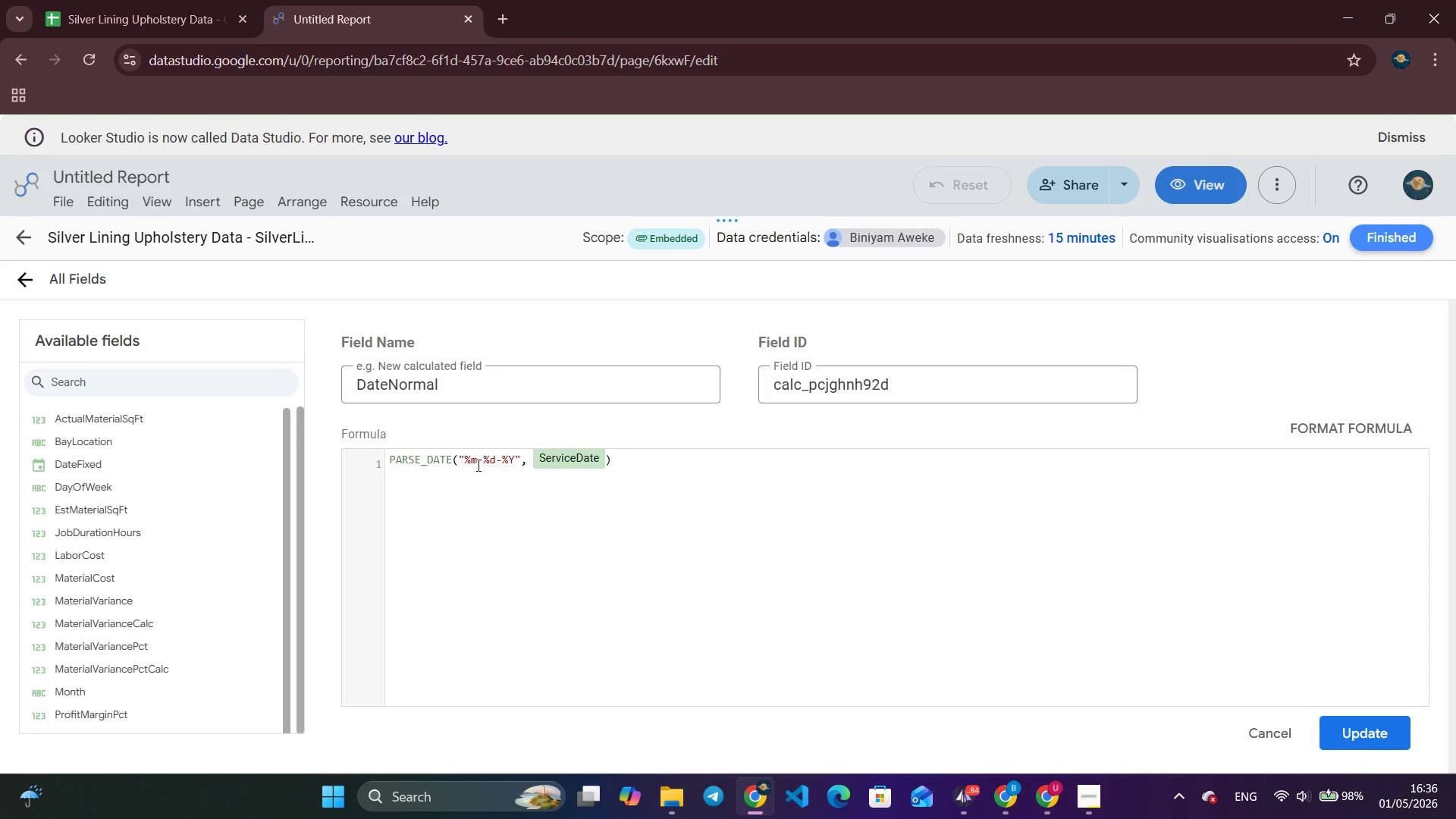 
key(Backspace)
 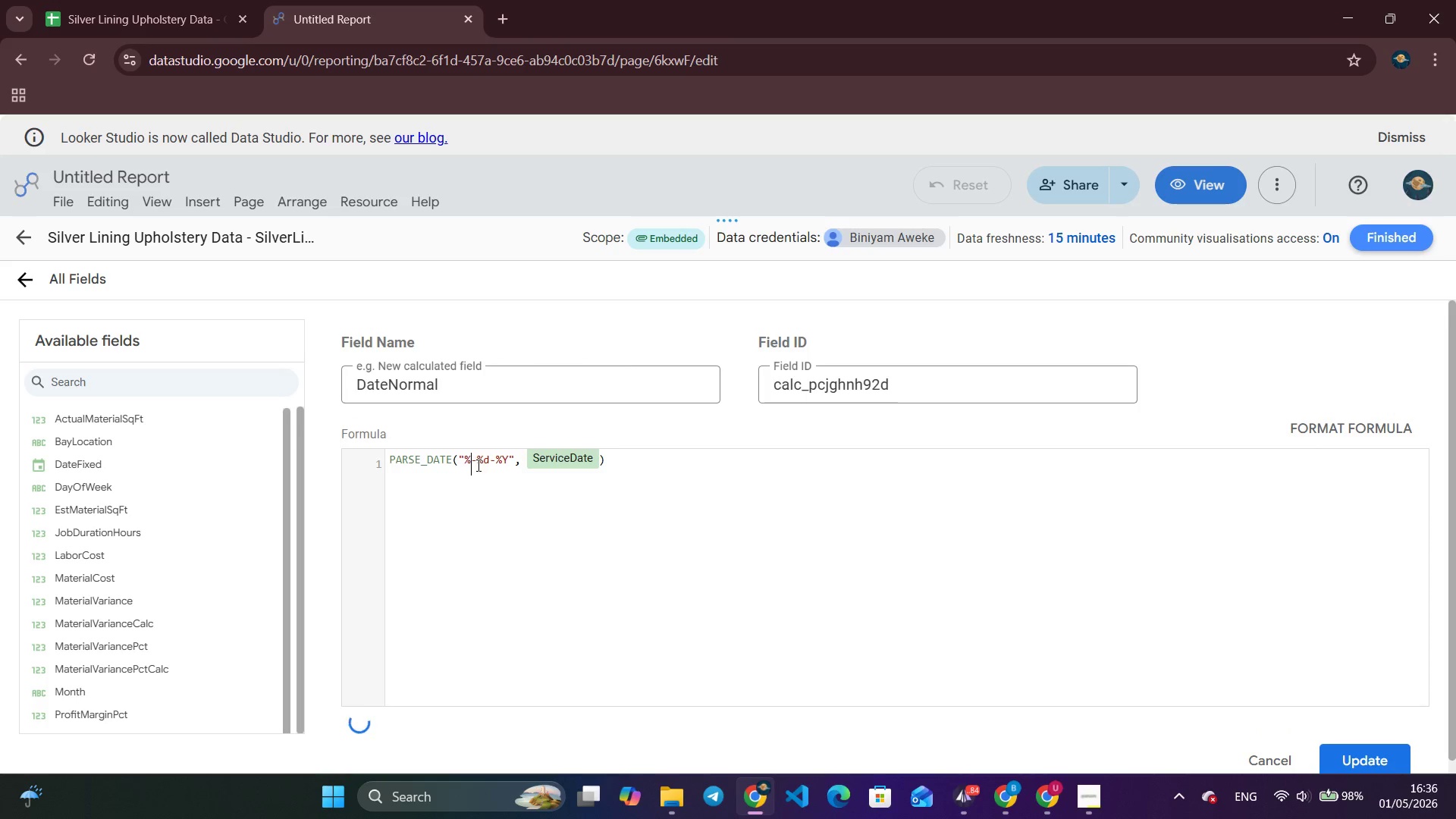 
key(Shift+Y)
 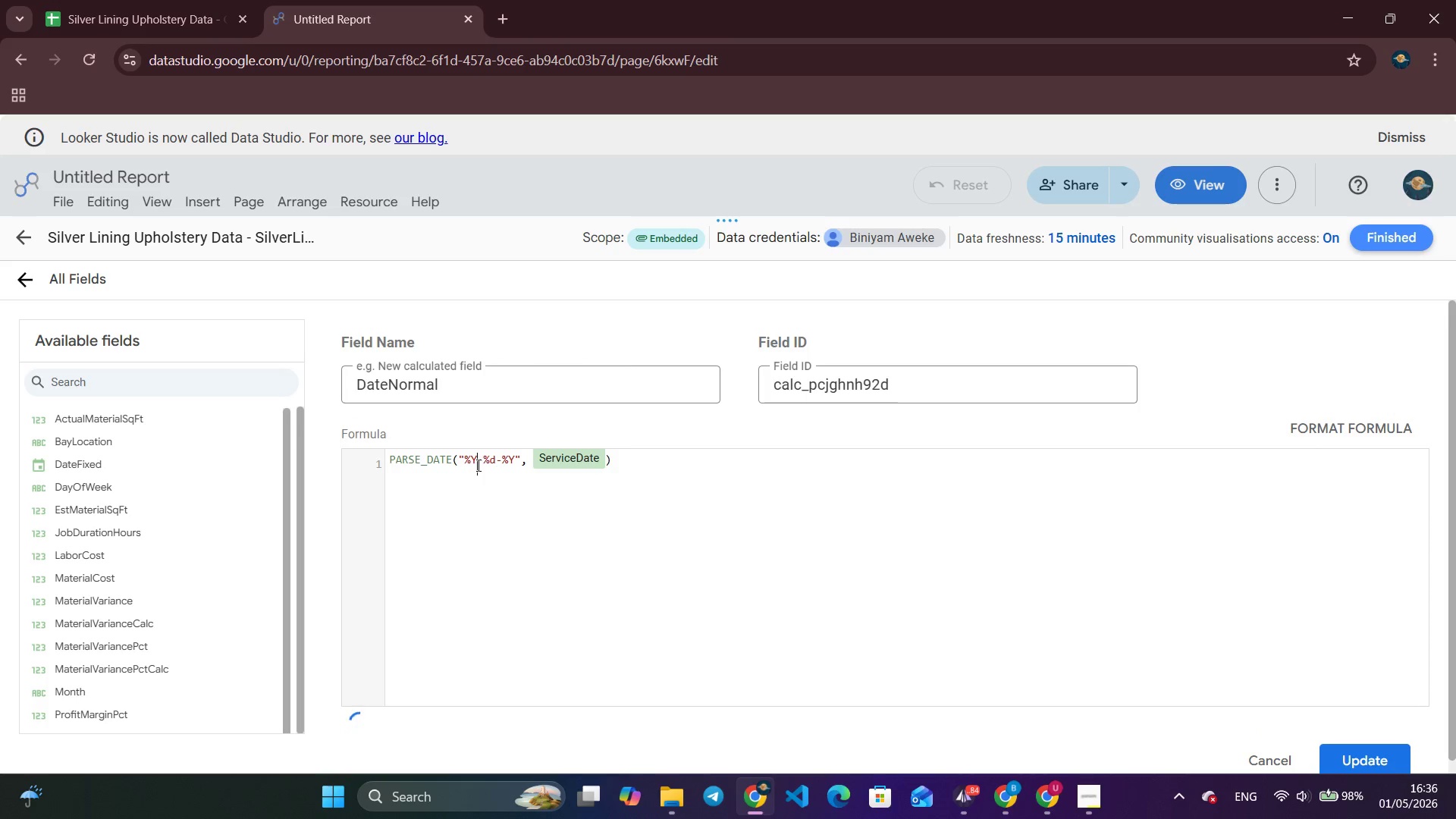 
left_click([494, 459])
 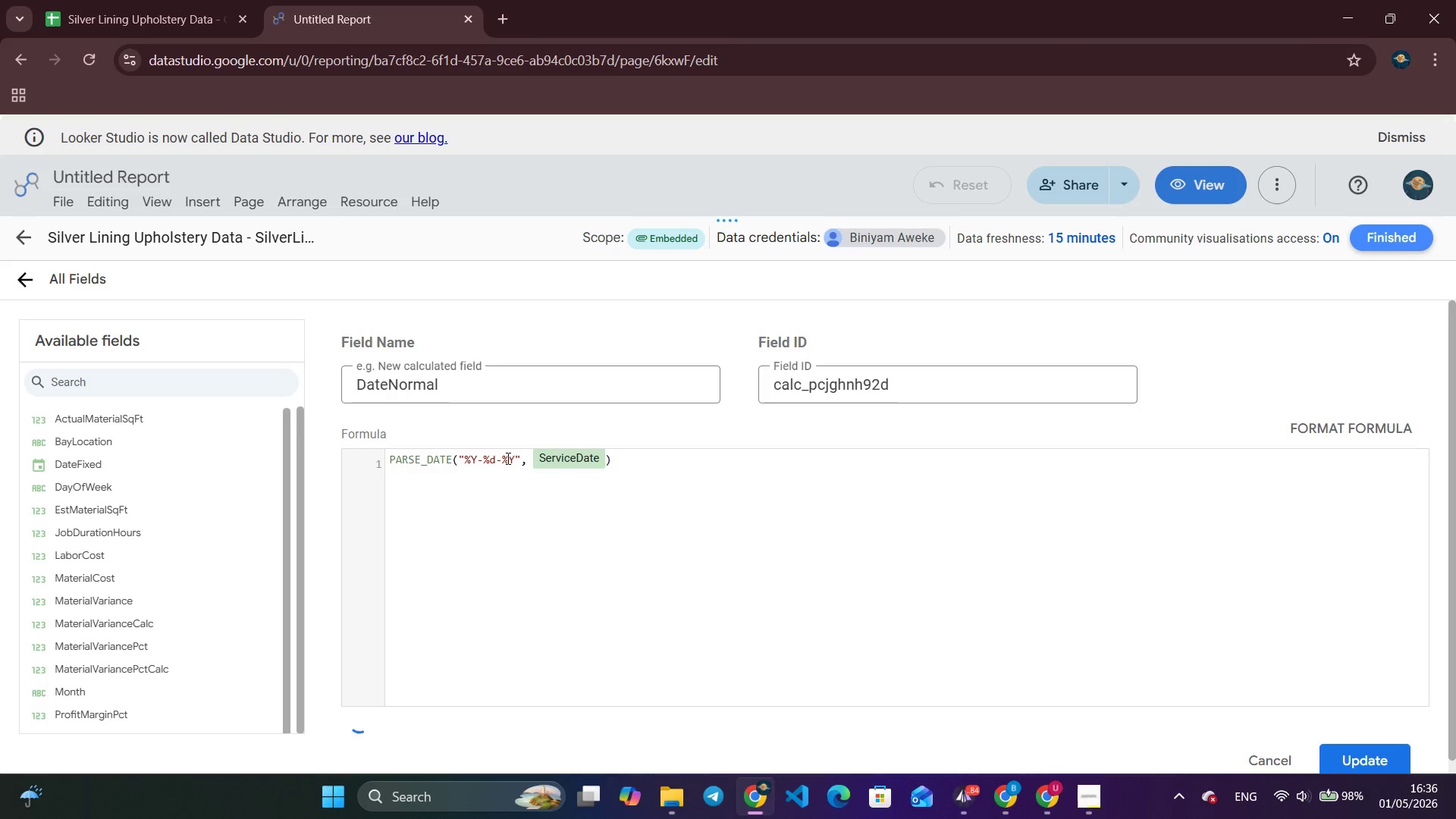 
key(Backspace)
 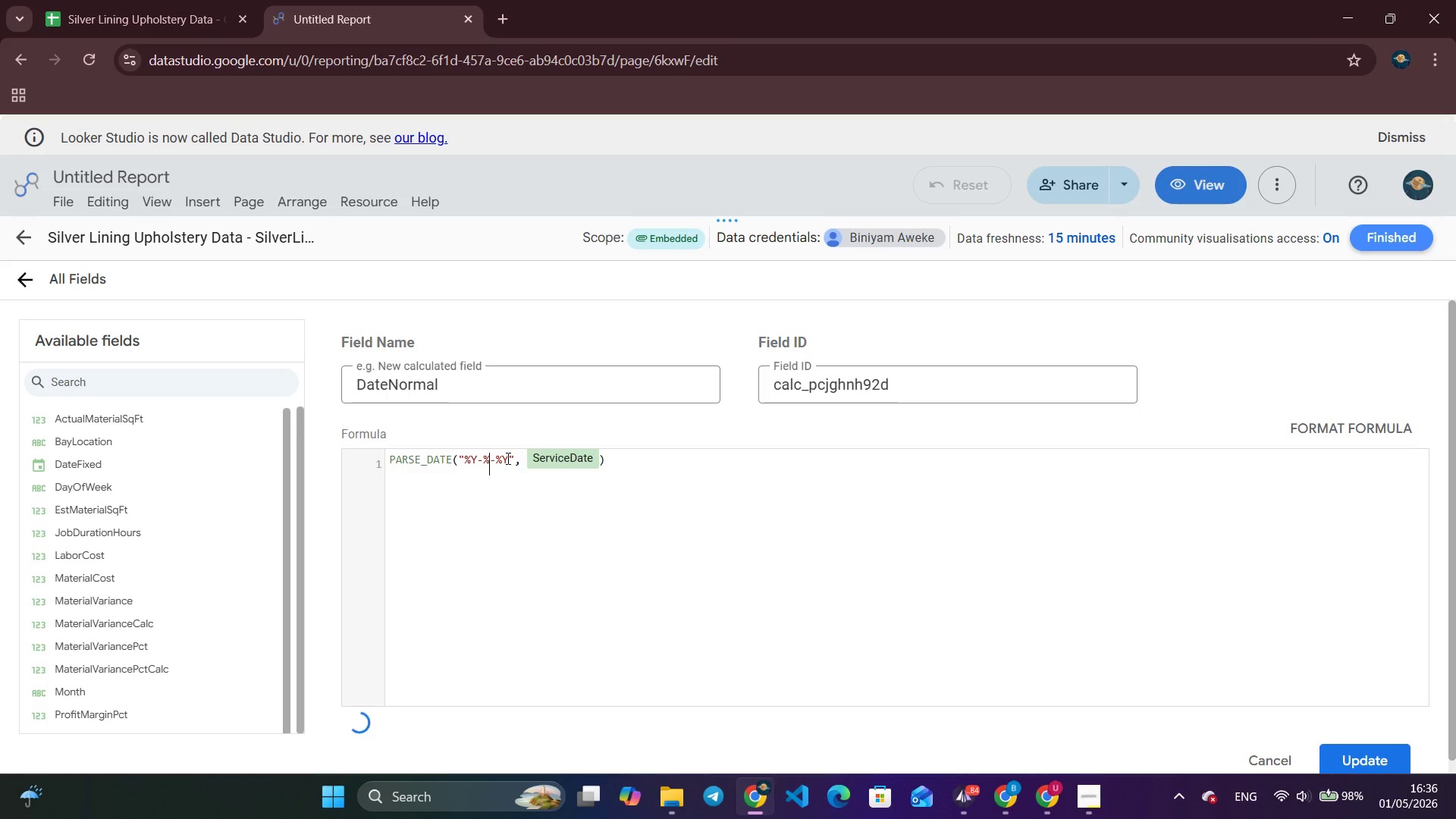 
key(M)
 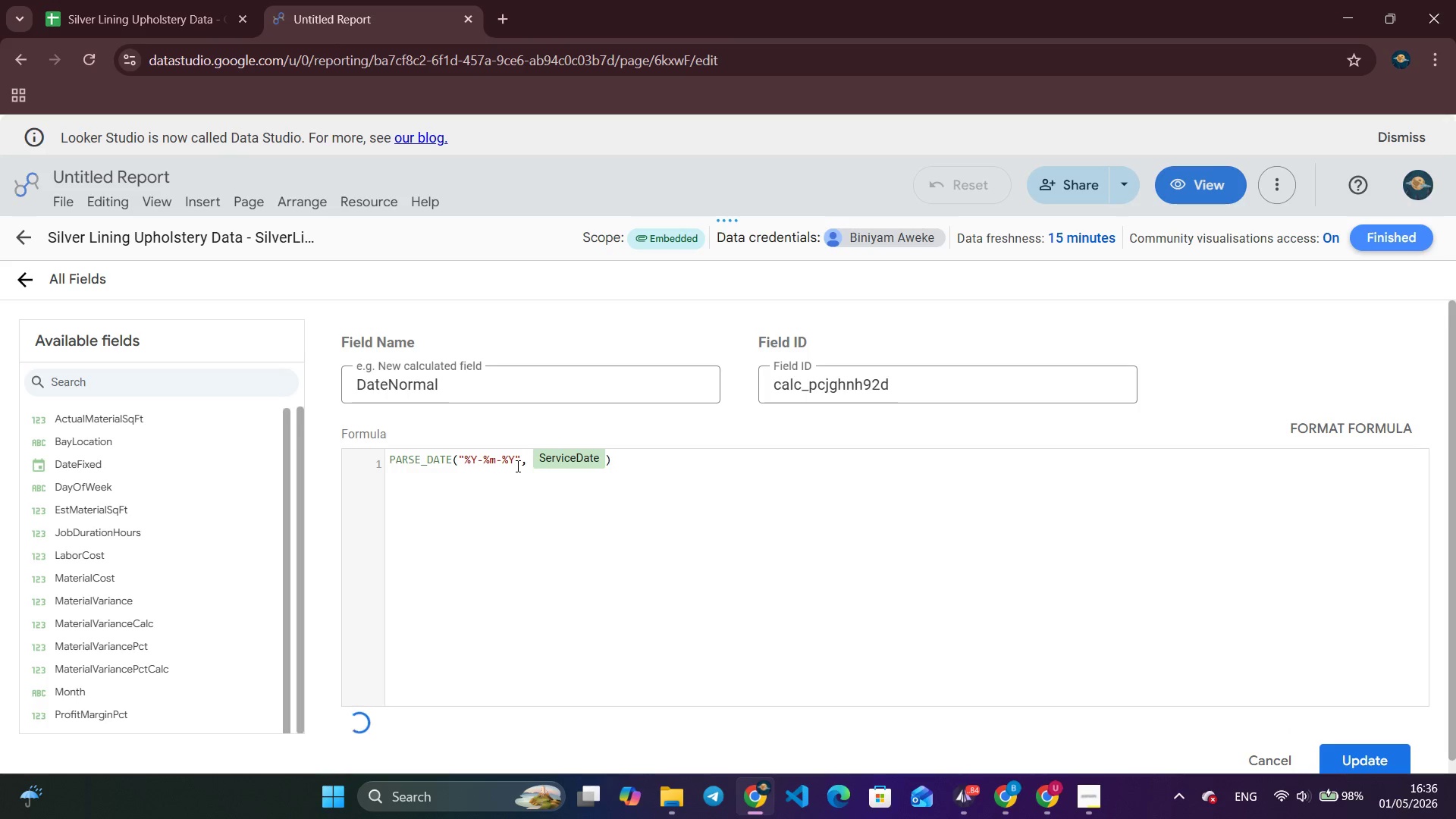 
left_click([516, 459])
 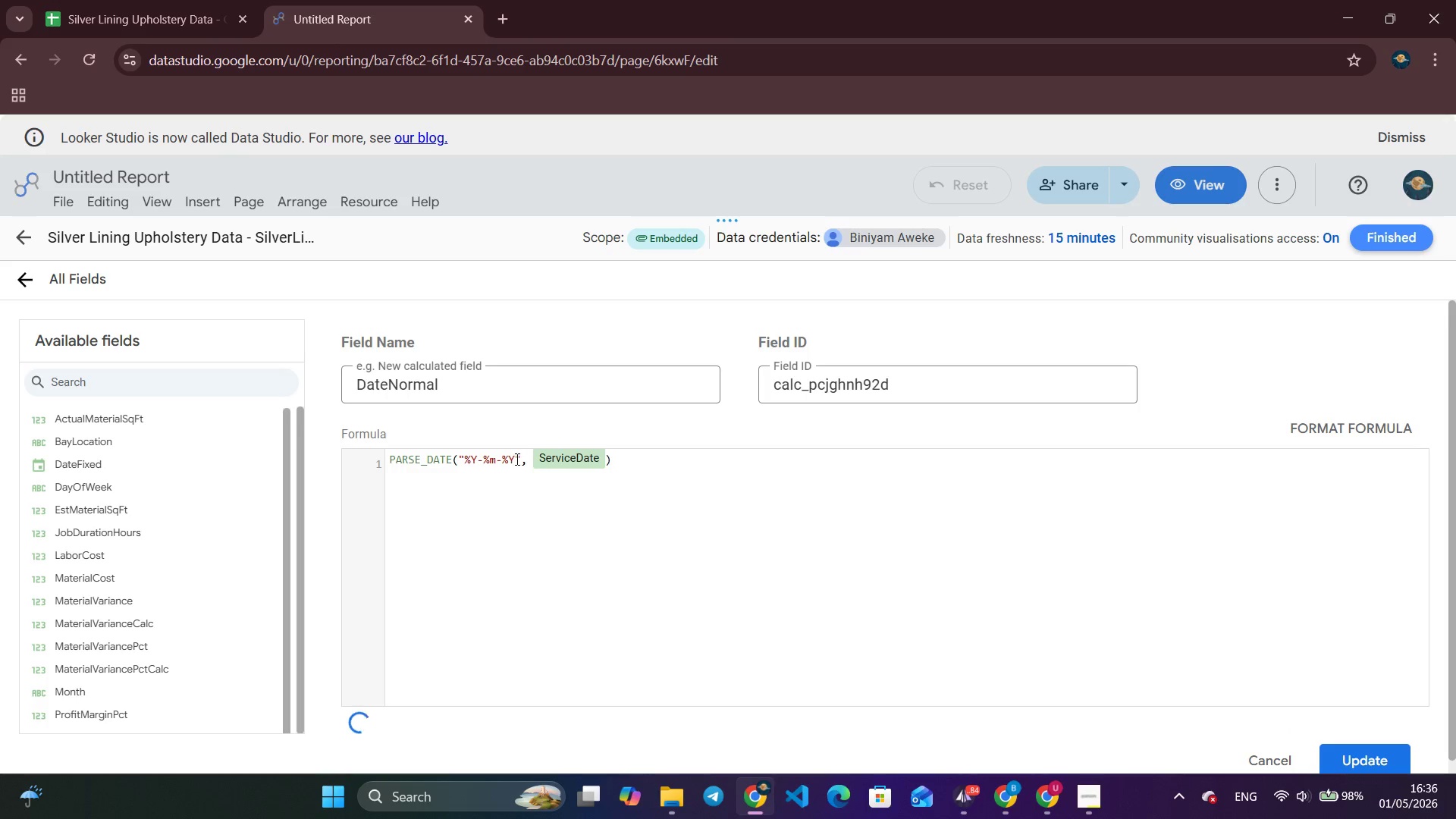 
key(Backspace)
 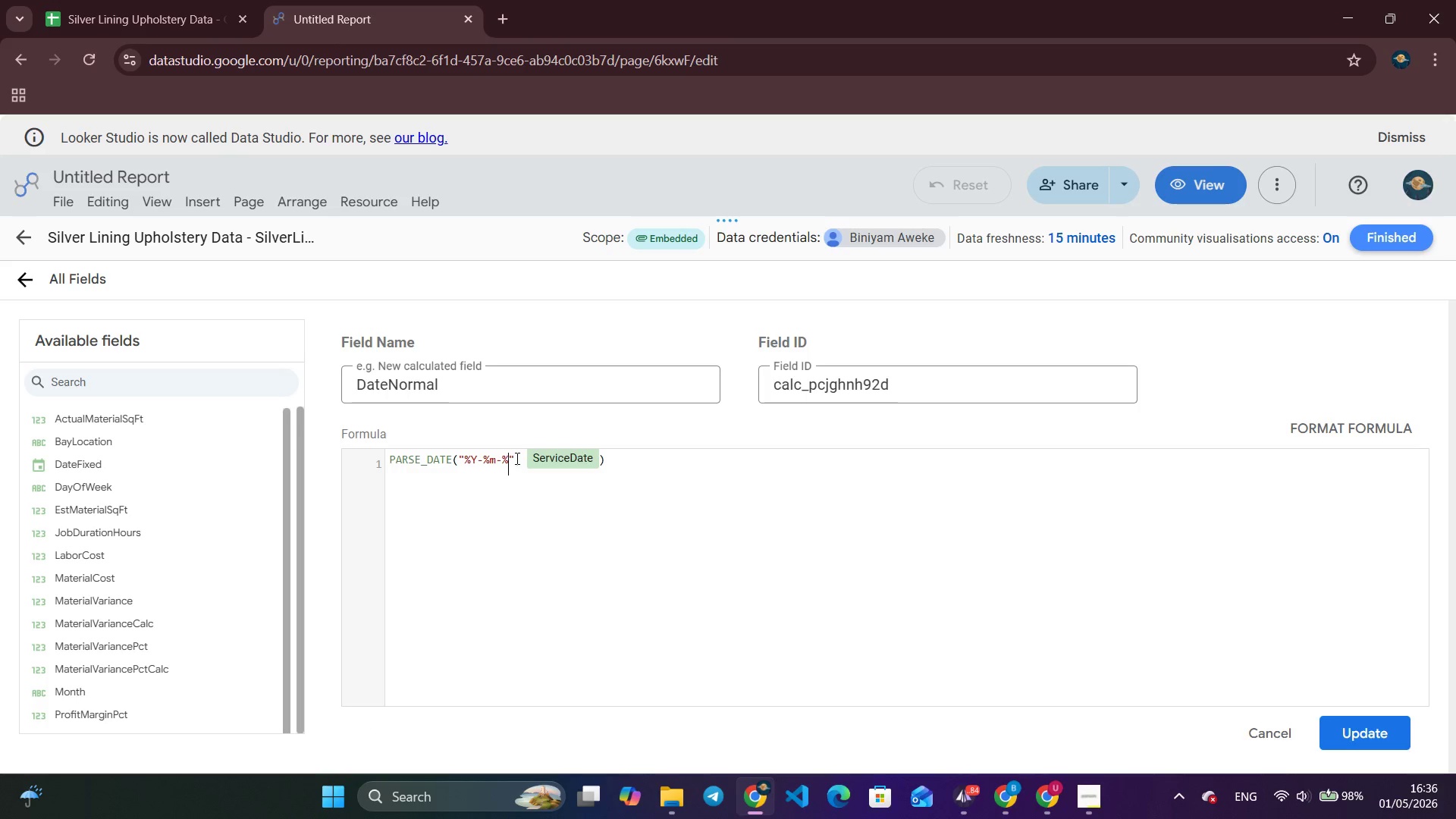 
key(D)
 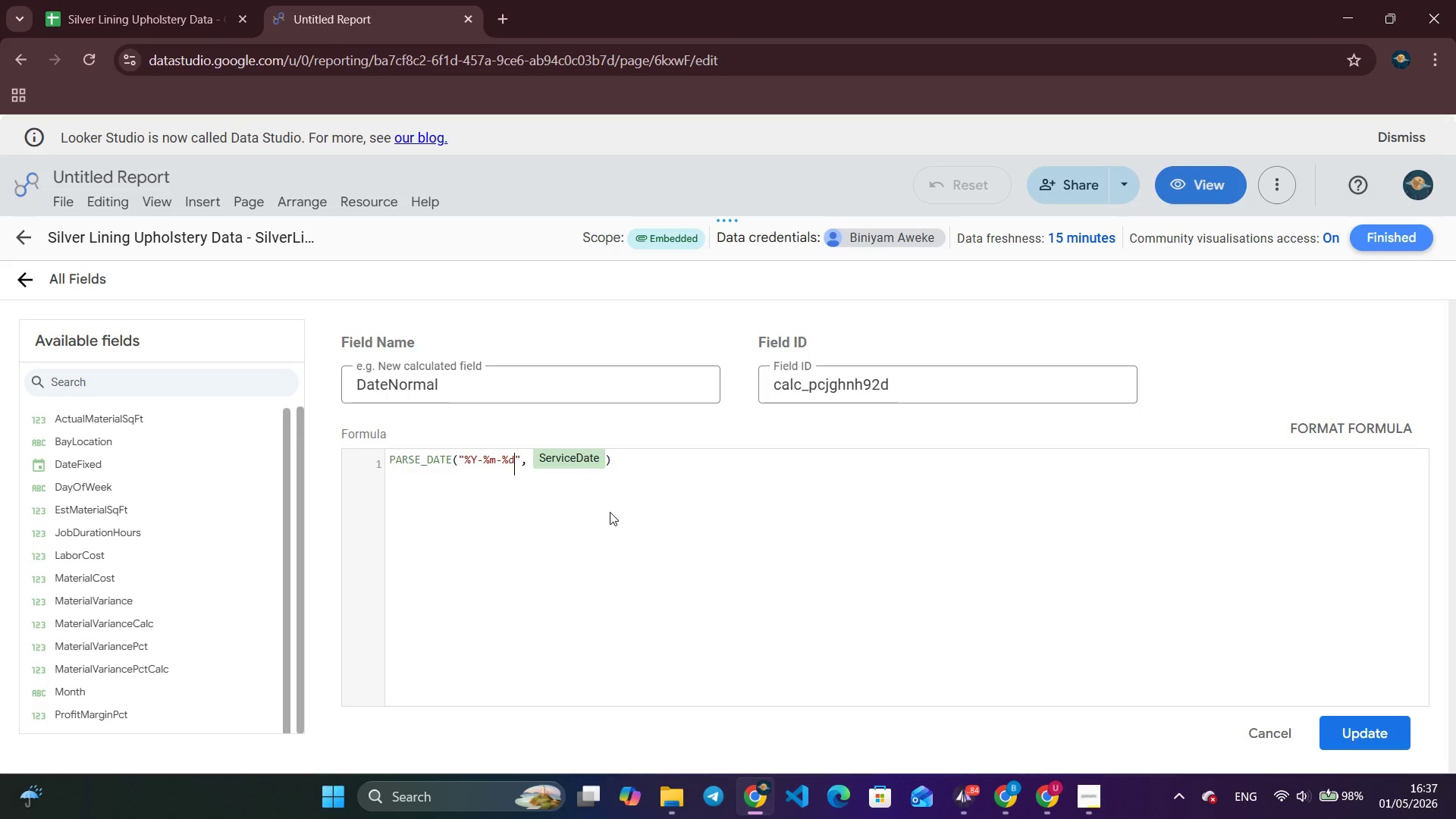 
wait(7.47)
 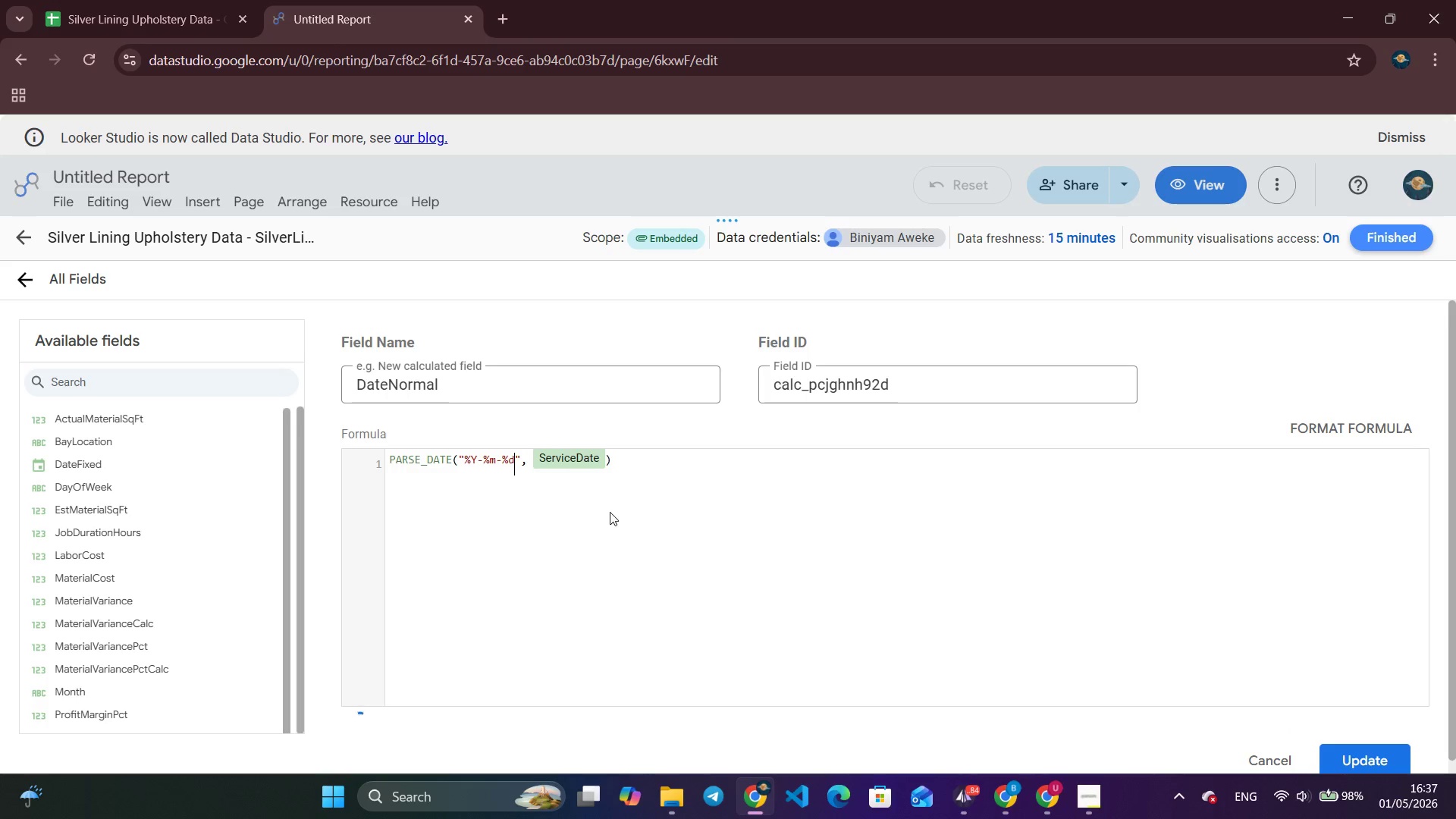 
left_click([1343, 726])
 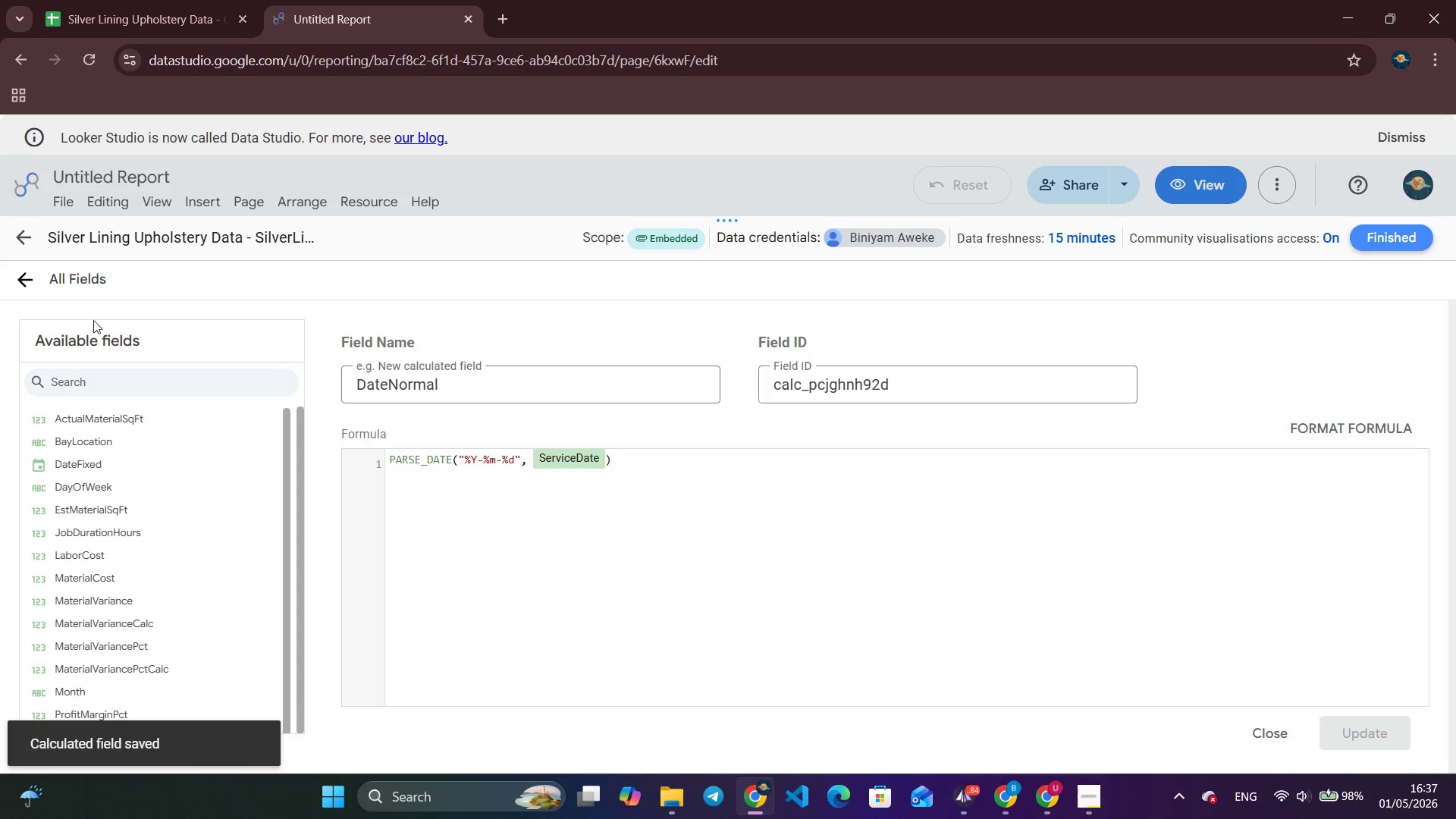 
double_click([27, 243])
 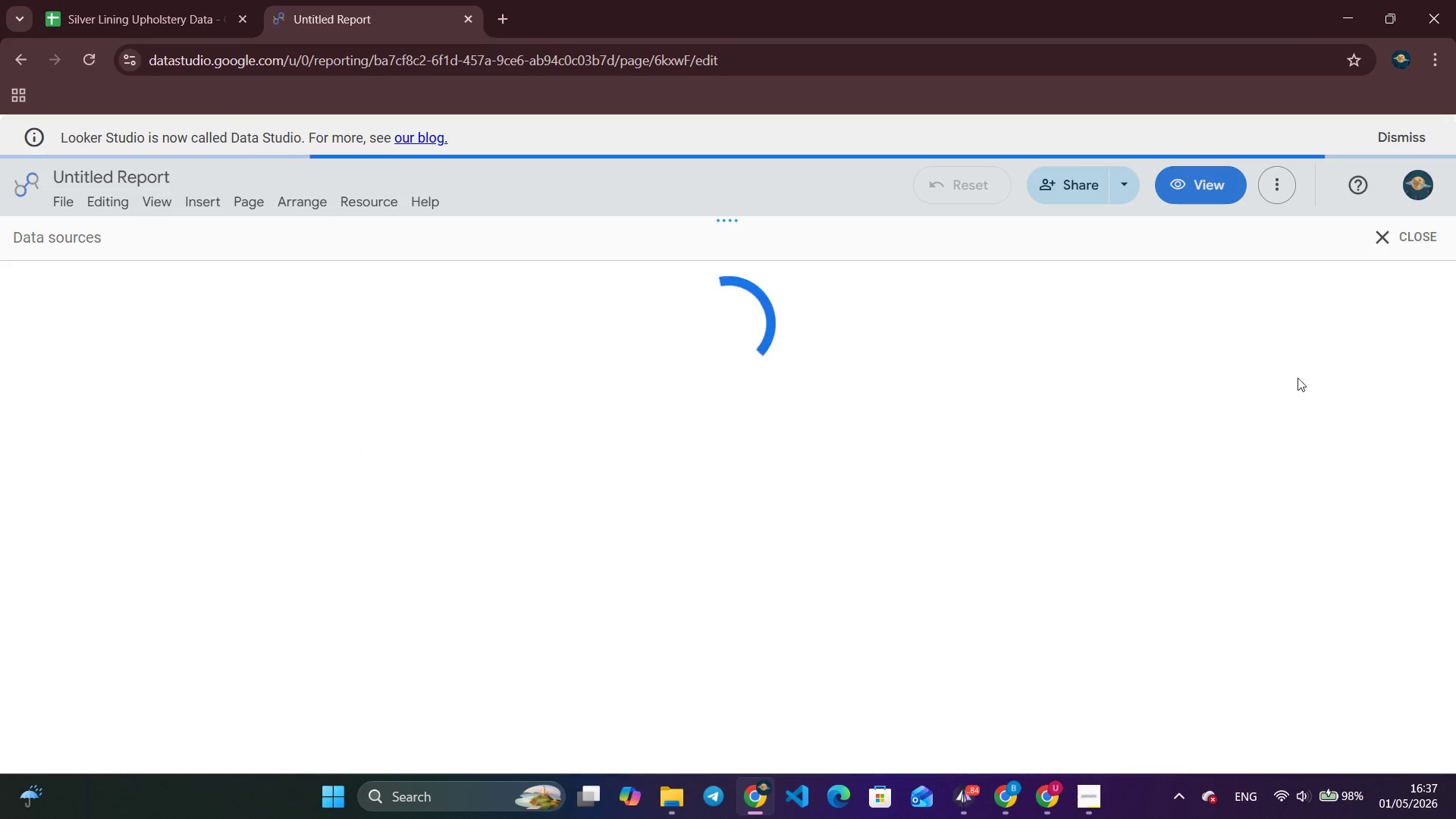 
mouse_move([1276, 384])
 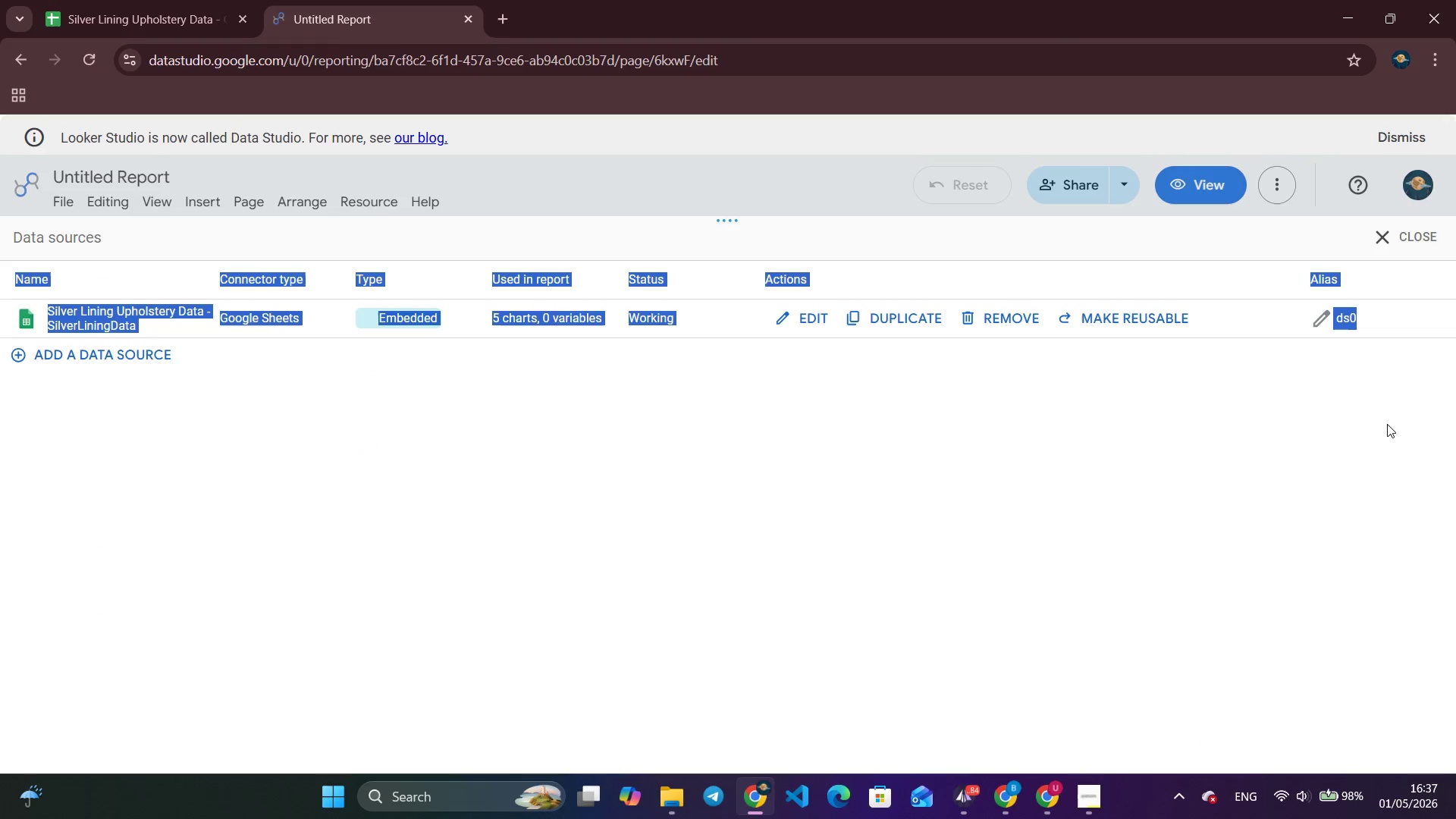 
left_click([1232, 456])
 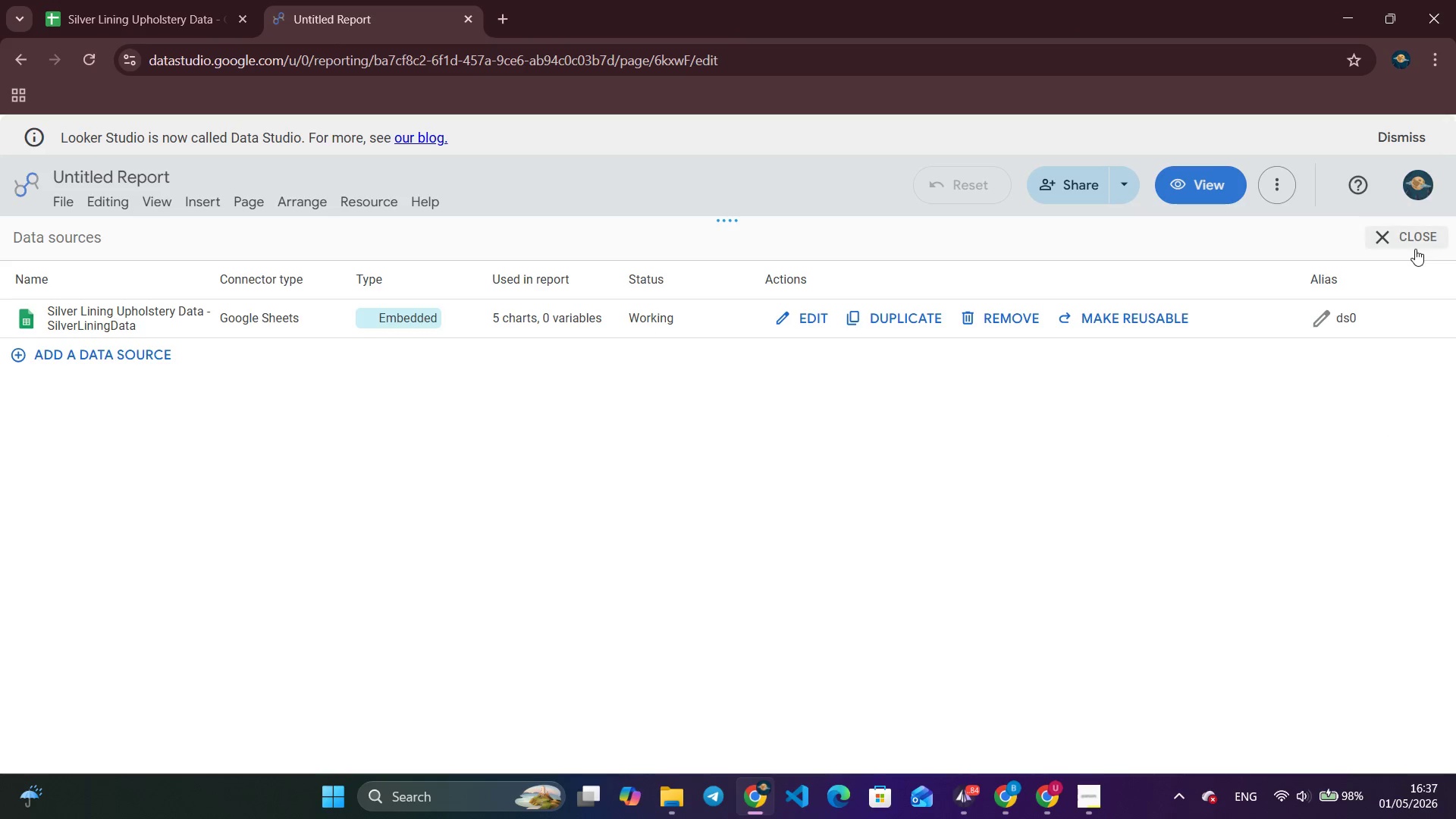 
left_click([1415, 249])
 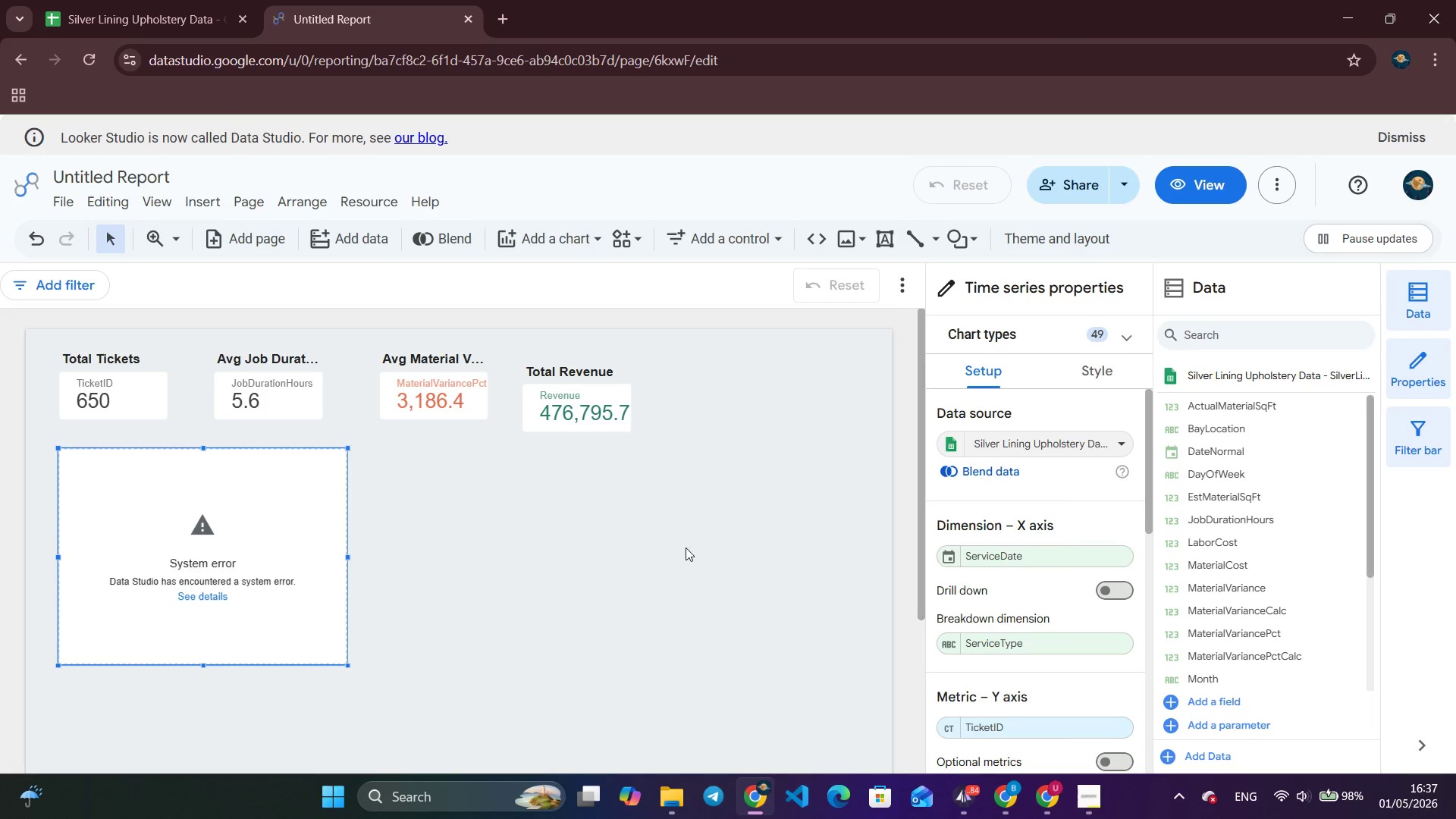 
left_click([1062, 553])
 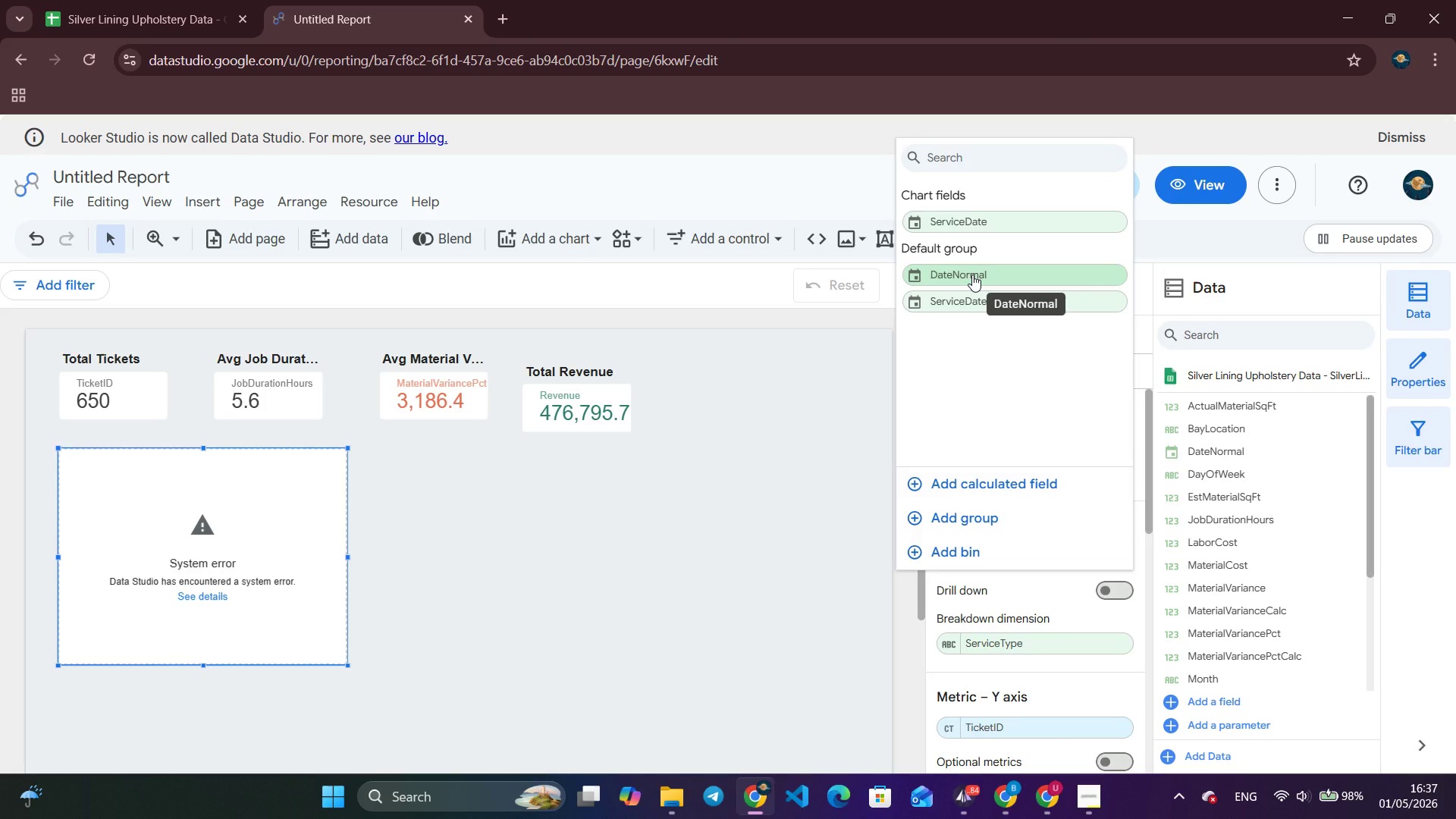 
wait(5.44)
 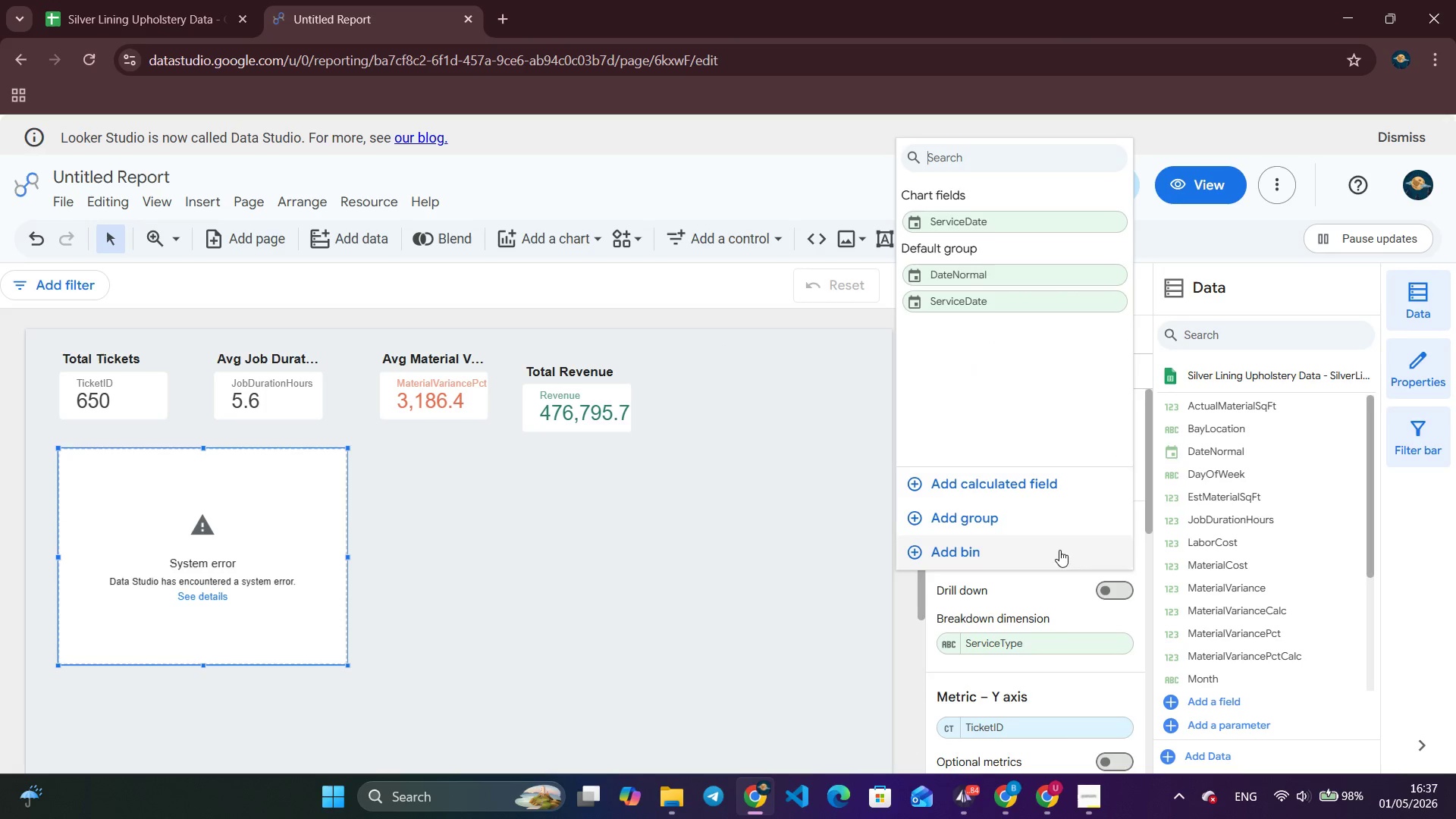 
left_click([972, 275])
 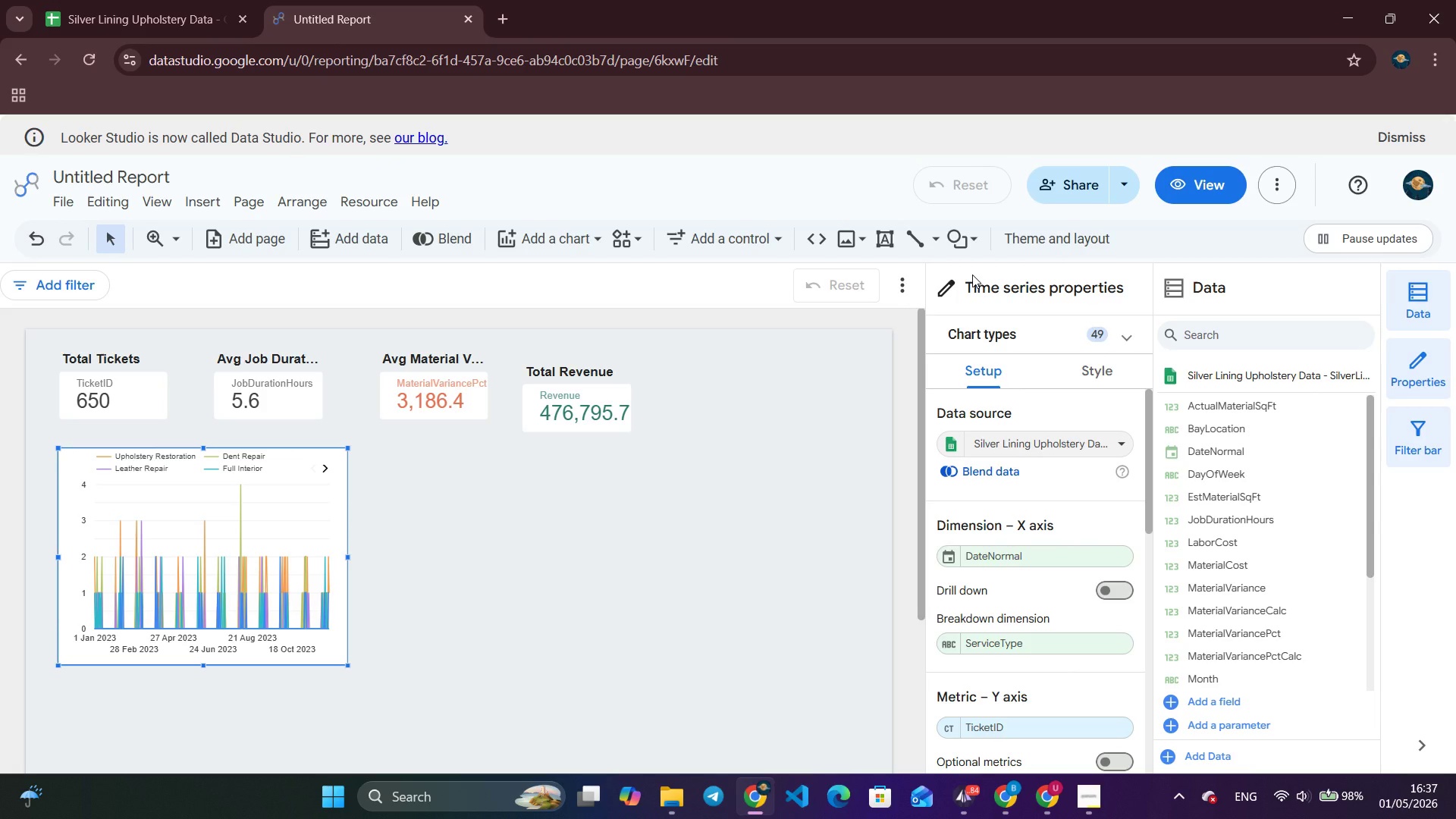 
wait(14.58)
 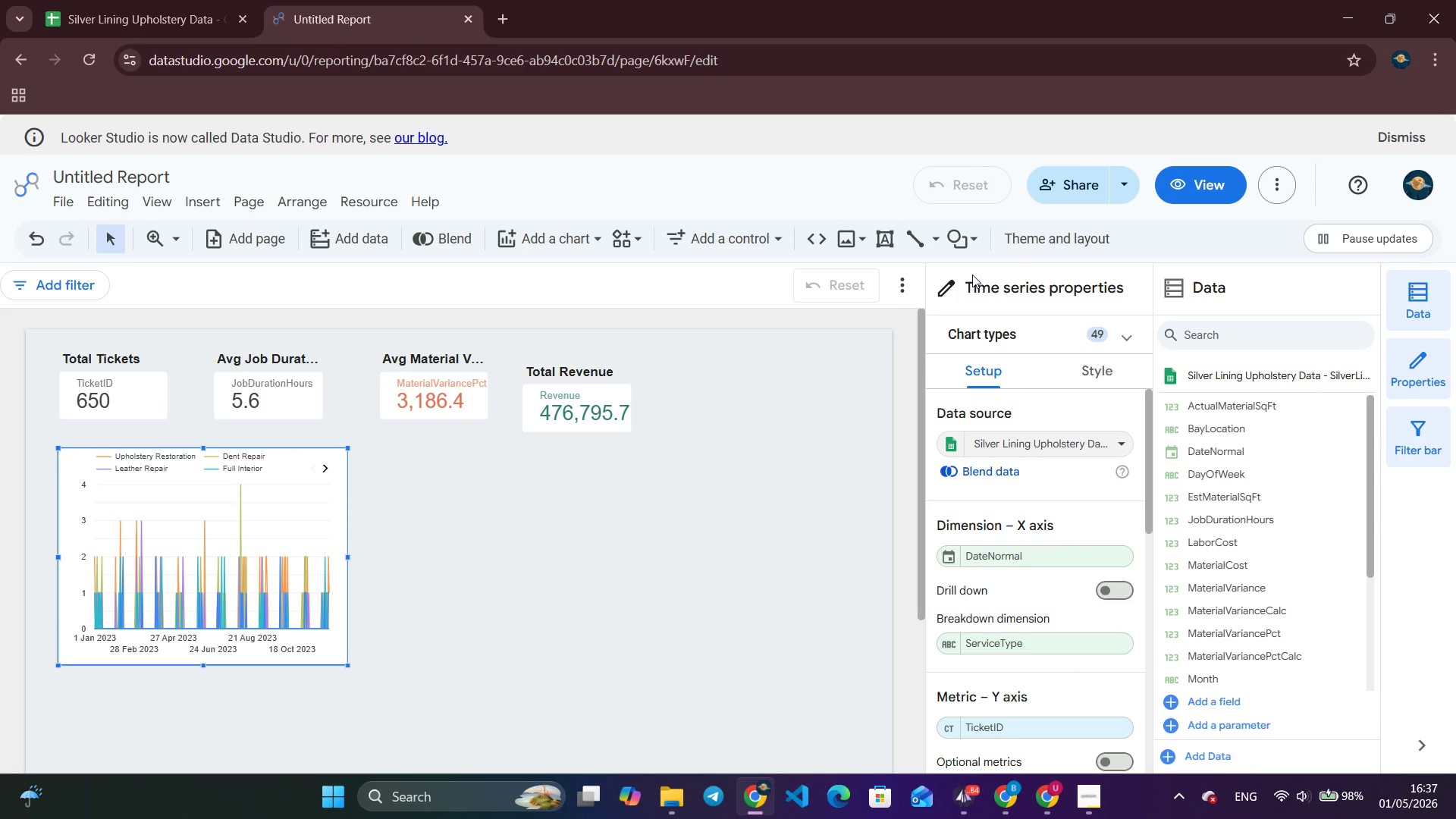 
left_click_drag(start_coordinate=[348, 665], to_coordinate=[796, 720])
 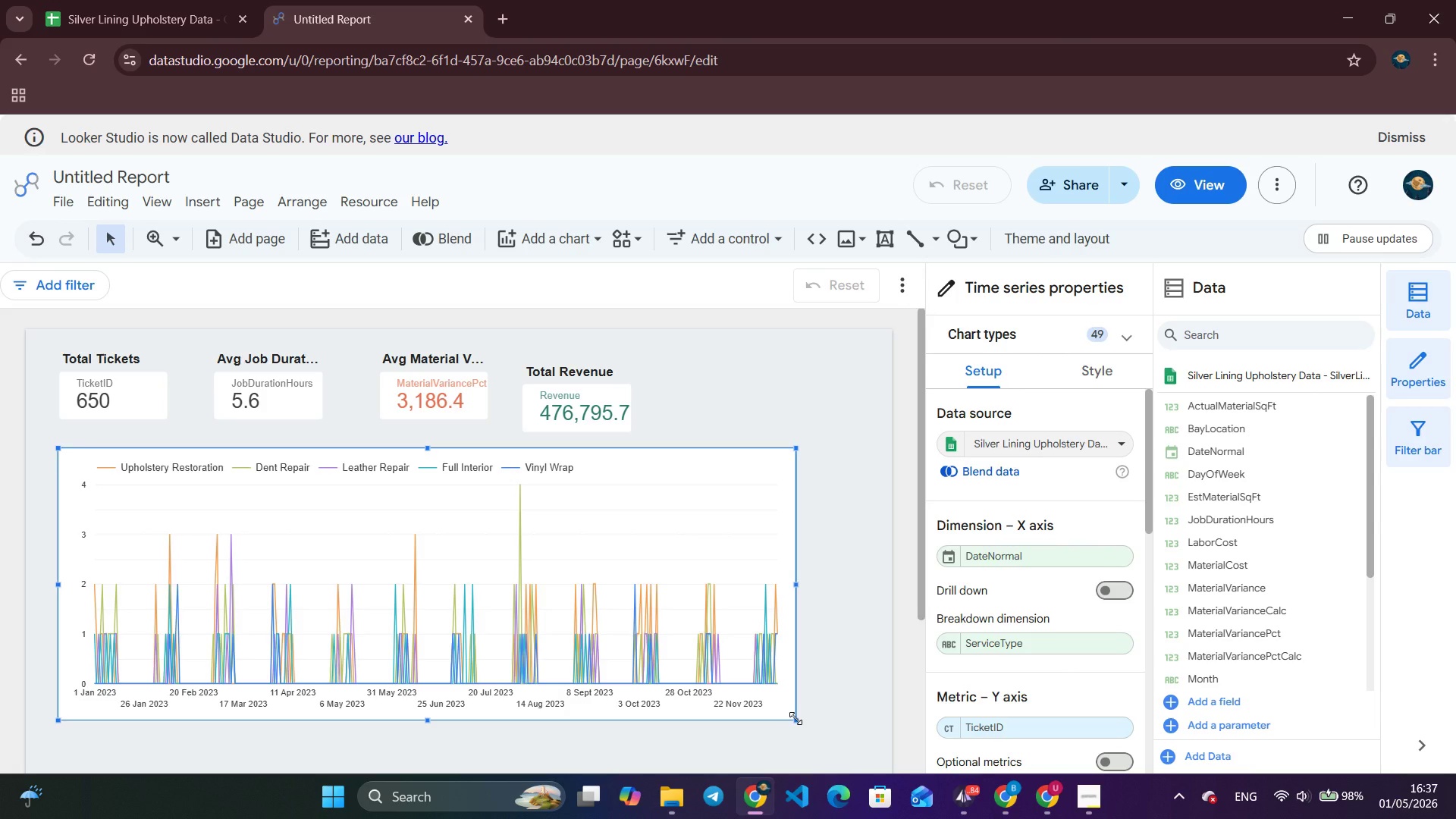 
wait(9.3)
 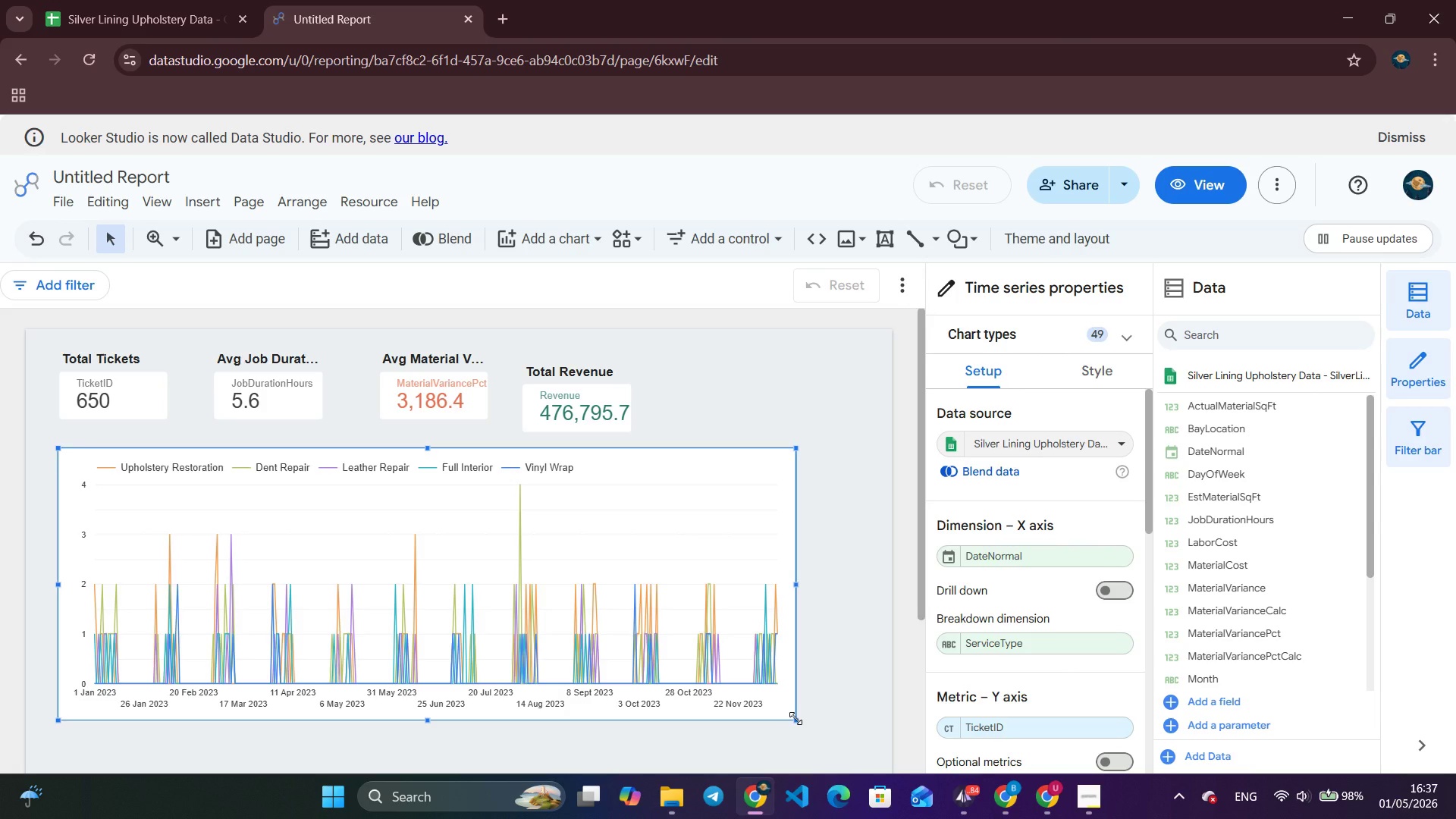 
mouse_move([1286, 560])
 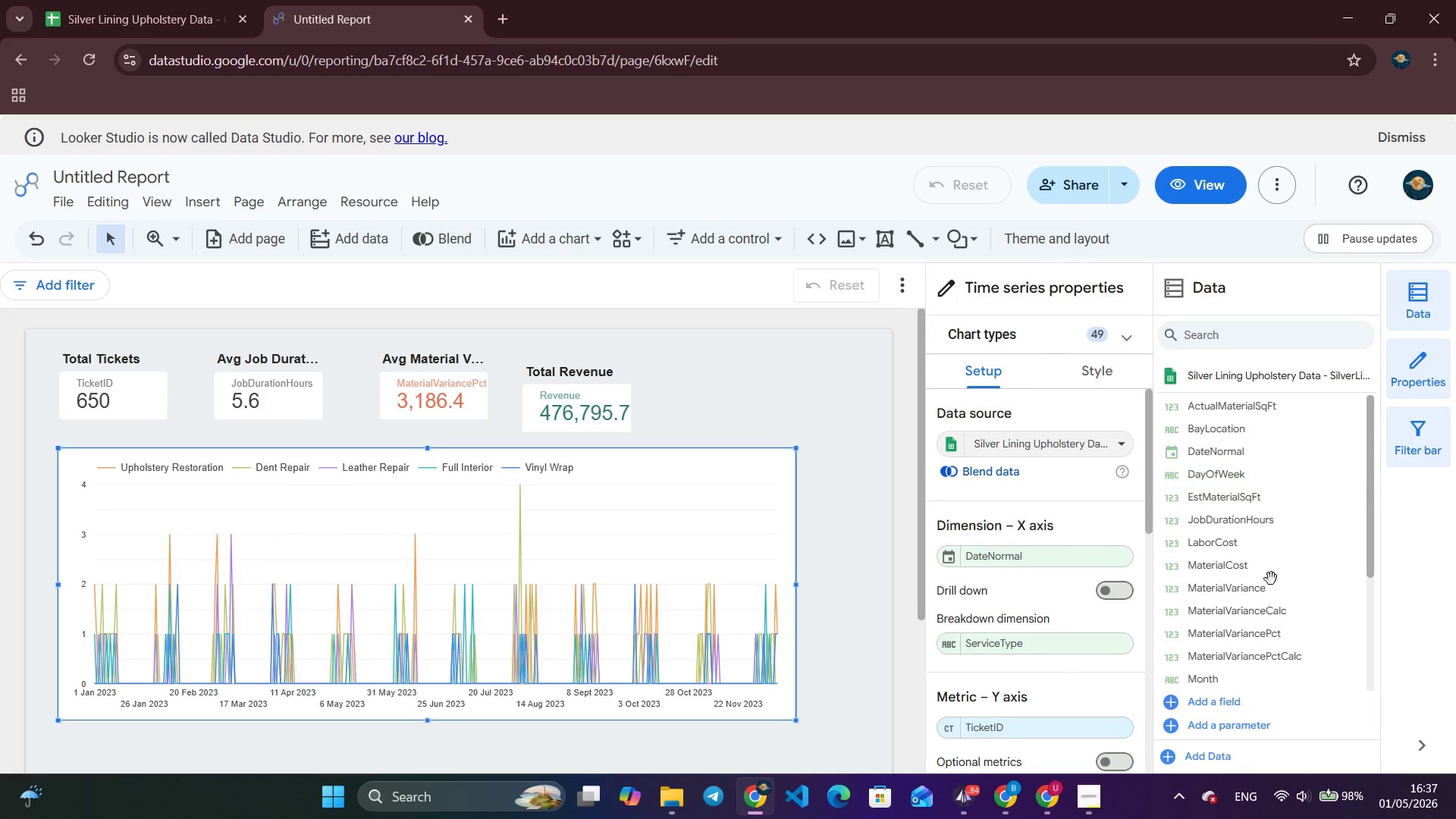 
scroll: coordinate [1275, 592], scroll_direction: down, amount: 1.0
 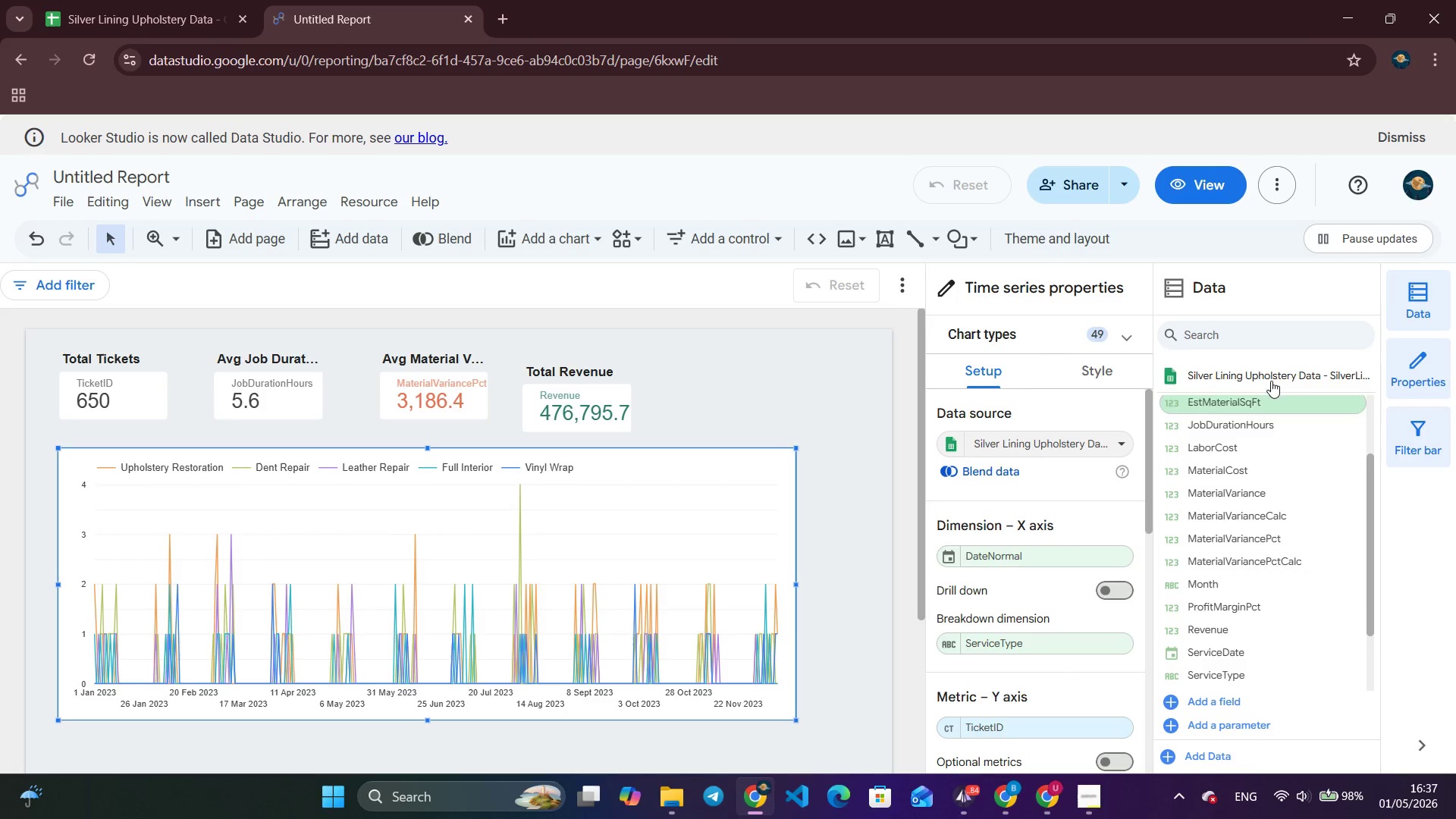 
left_click([1234, 335])
 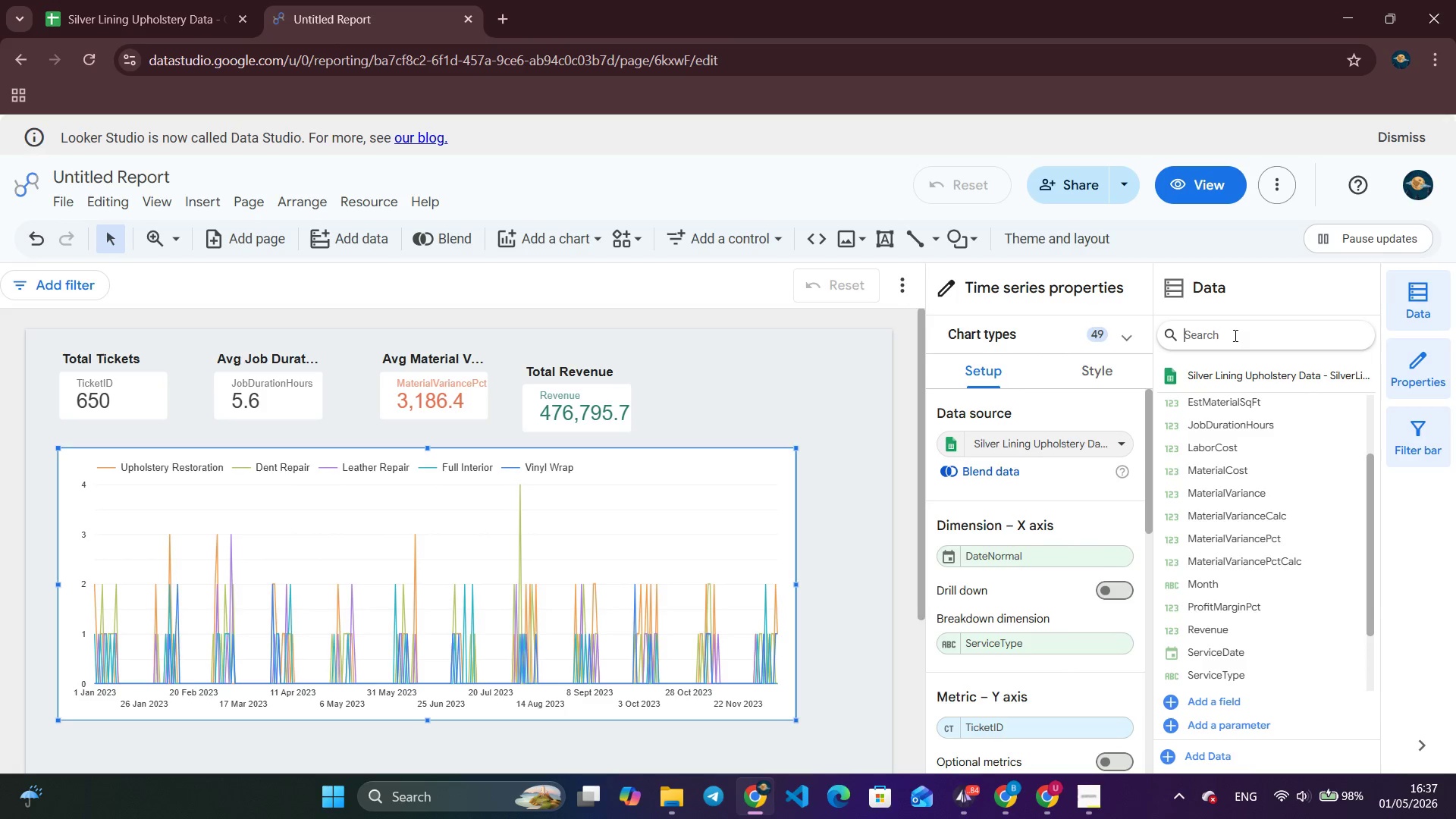 
type(DateFi)
key(Backspace)
key(Backspace)
key(Backspace)
key(Backspace)
key(Backspace)
key(Backspace)
 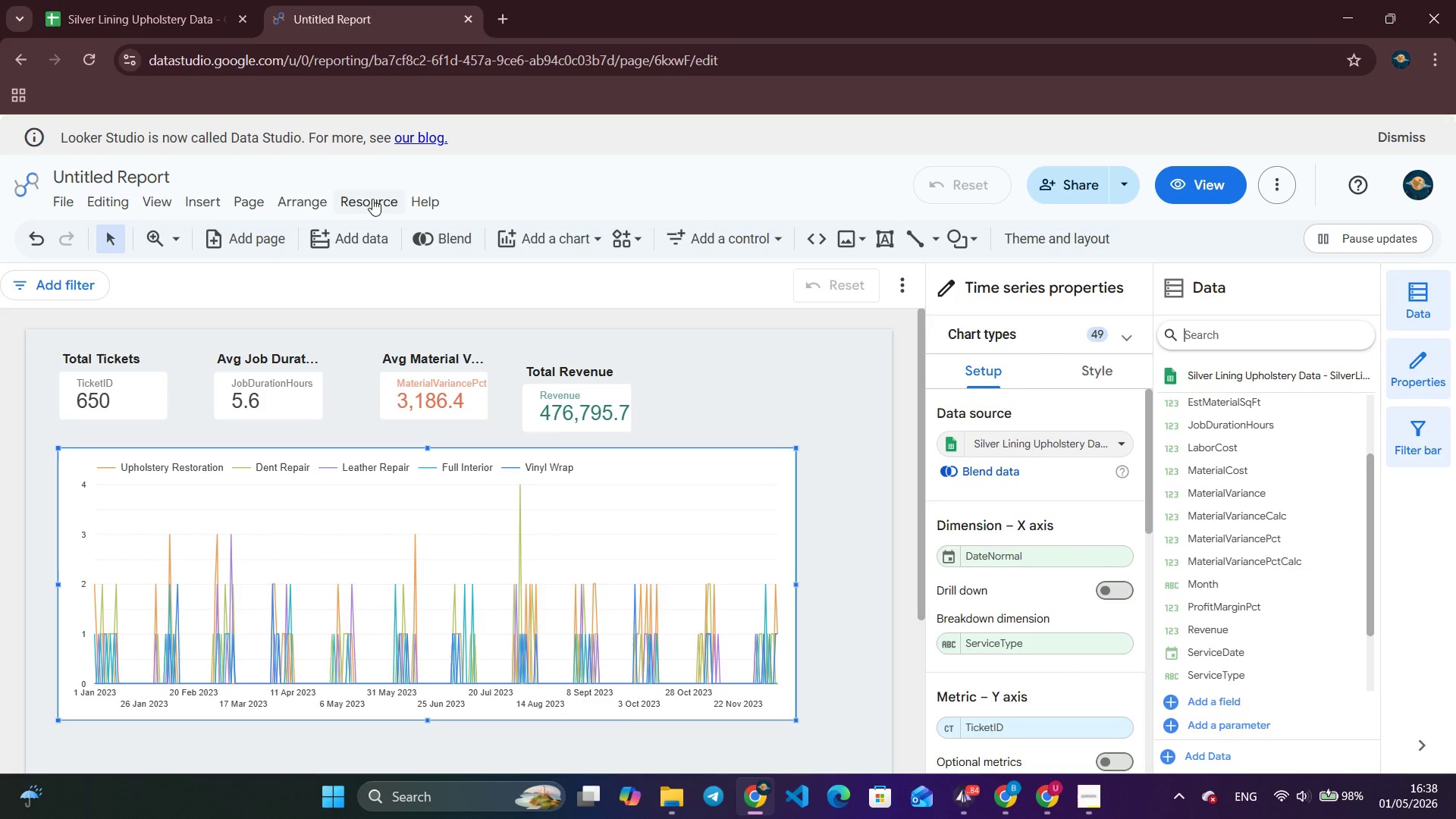 
left_click([372, 199])
 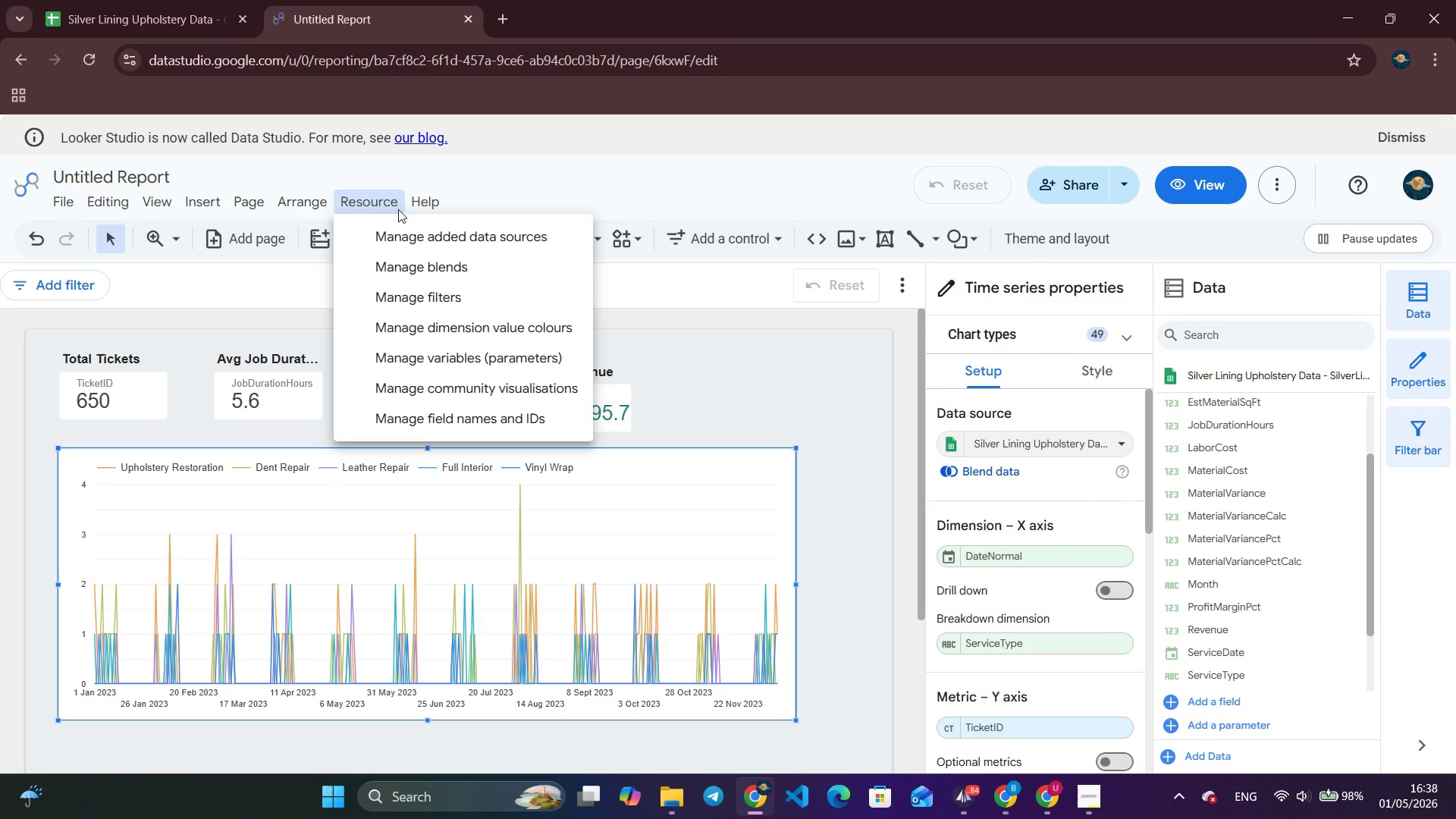 
left_click([463, 238])
 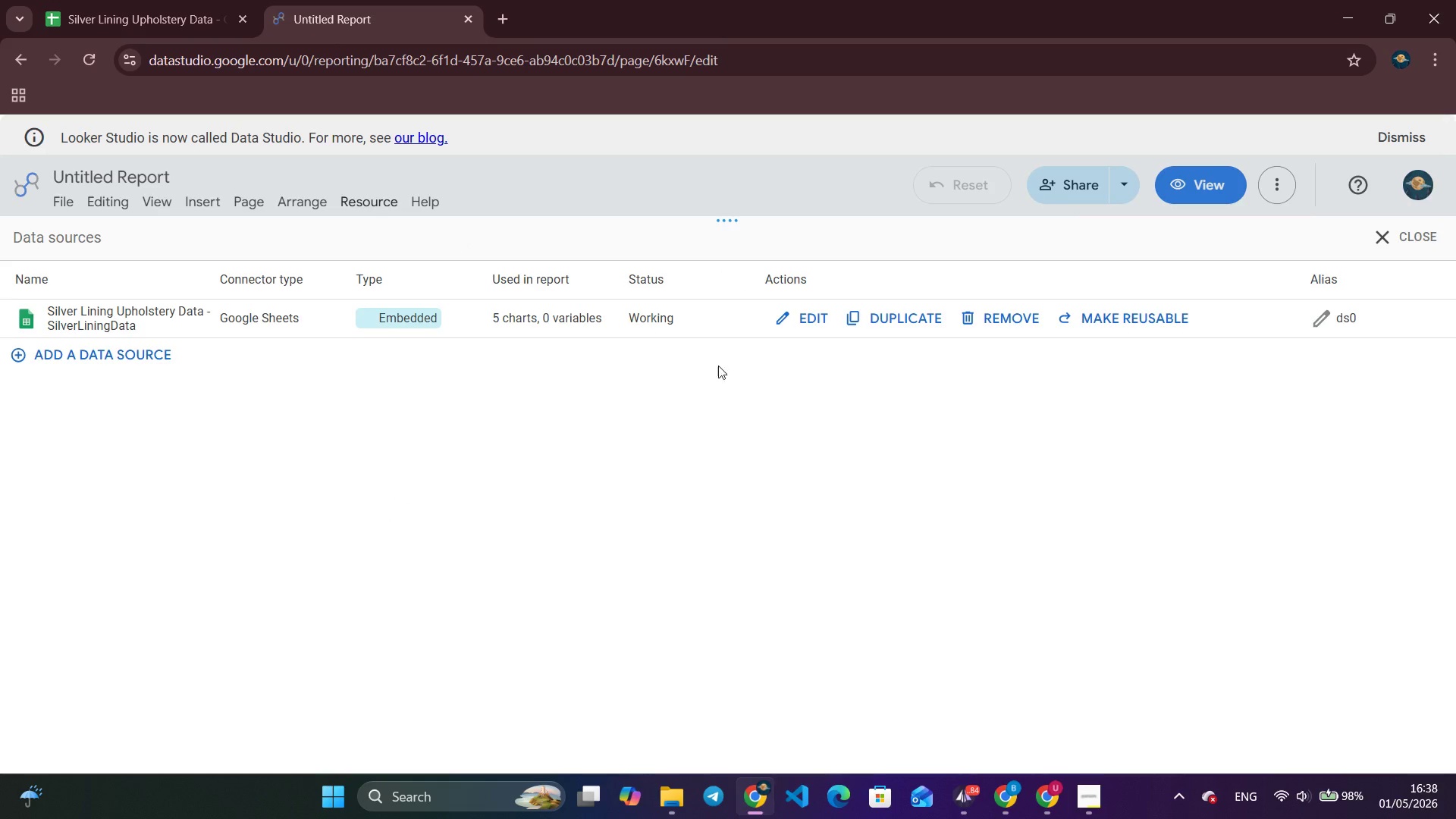 
left_click([805, 318])
 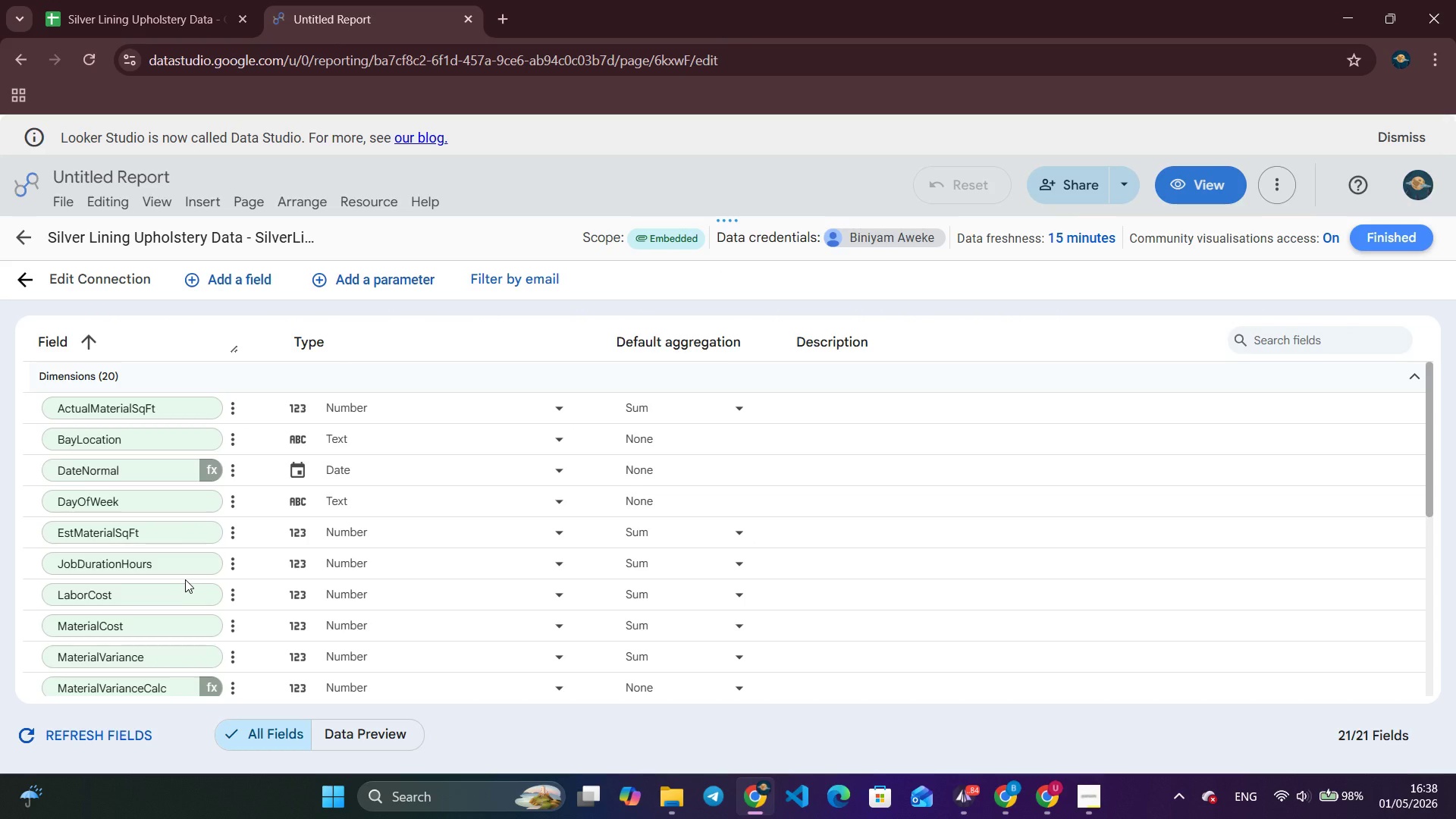 
scroll: coordinate [185, 579], scroll_direction: down, amount: 3.0
 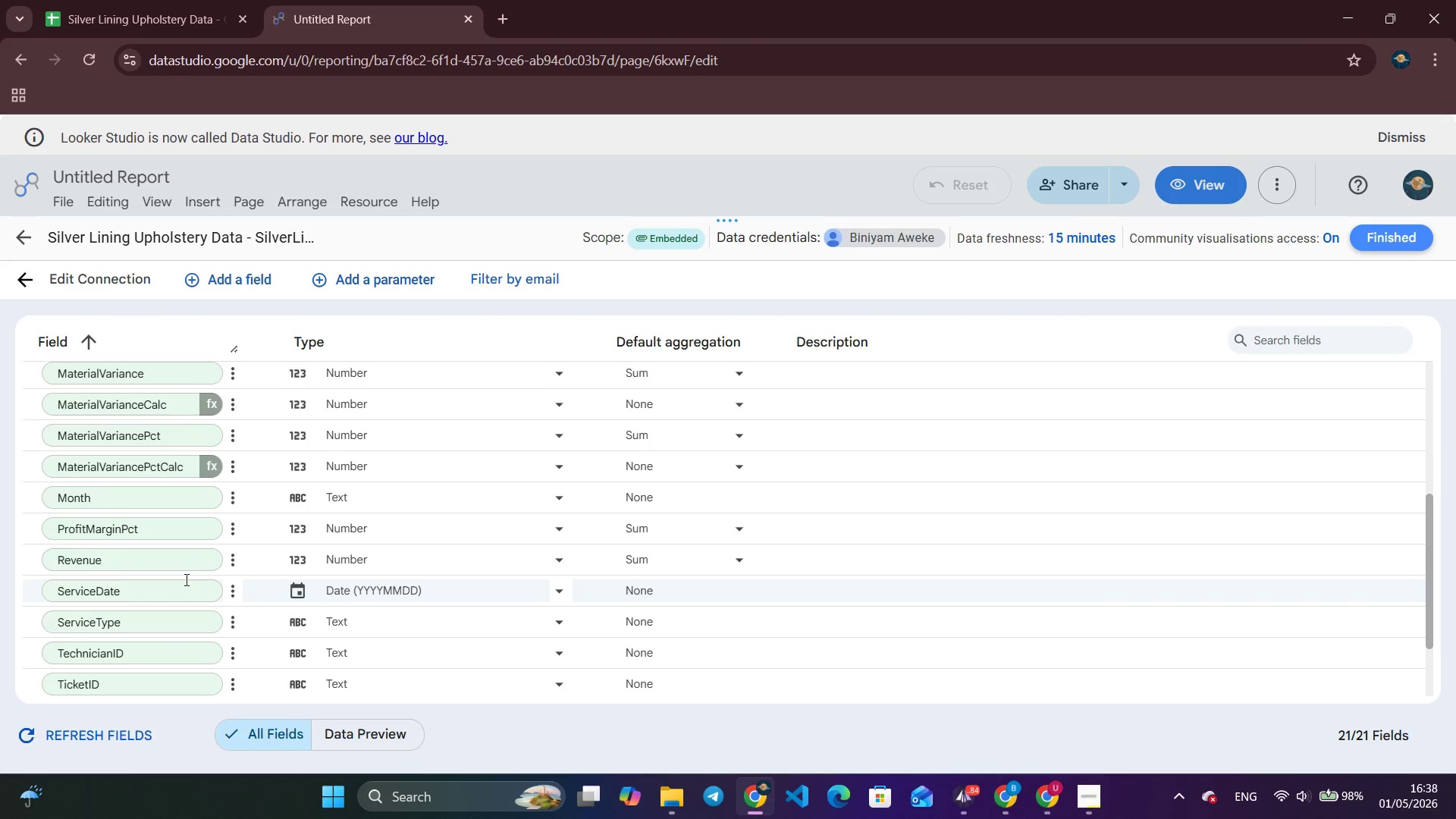 
scroll: coordinate [185, 579], scroll_direction: up, amount: 5.0
 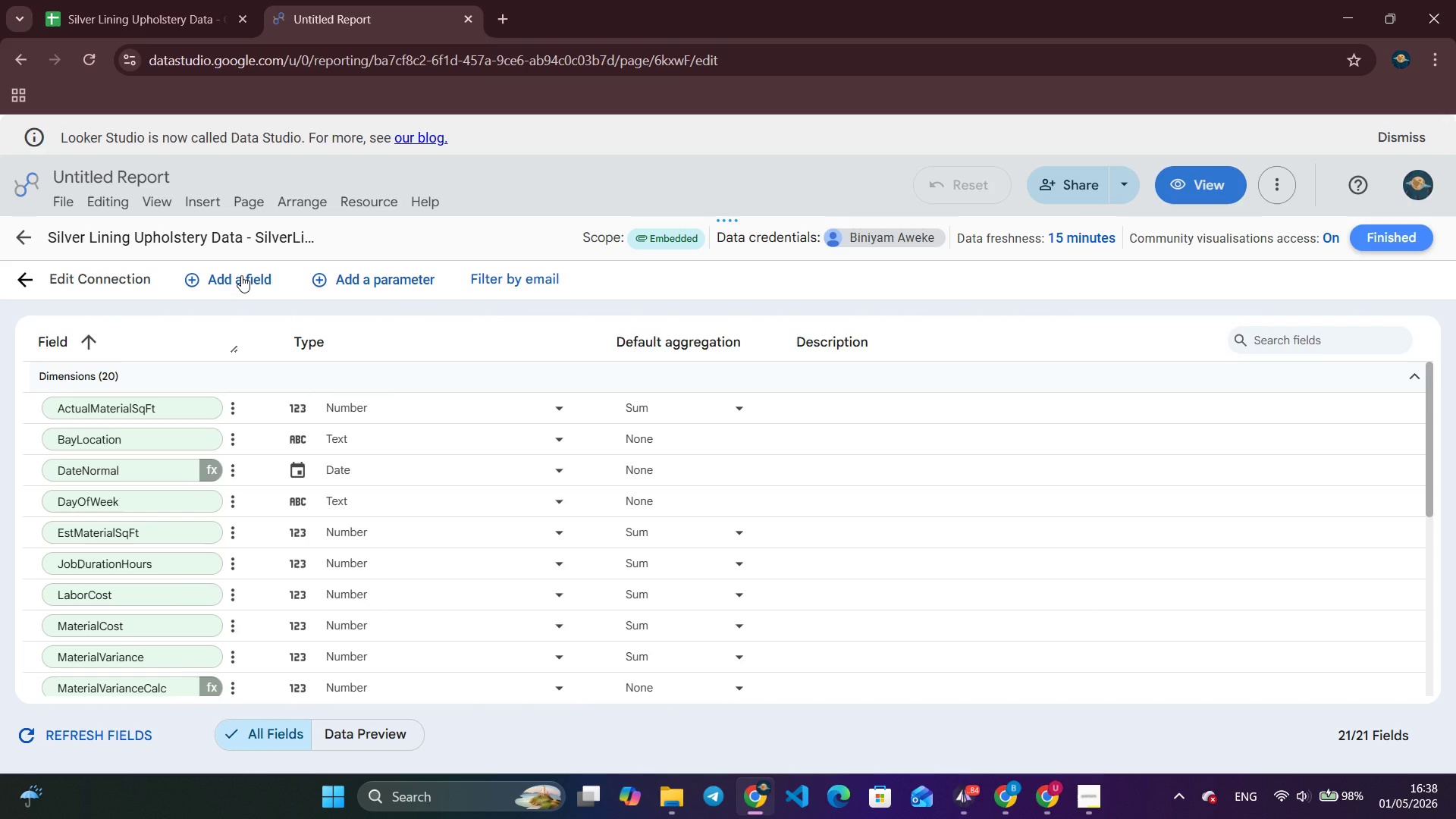 
left_click([241, 275])
 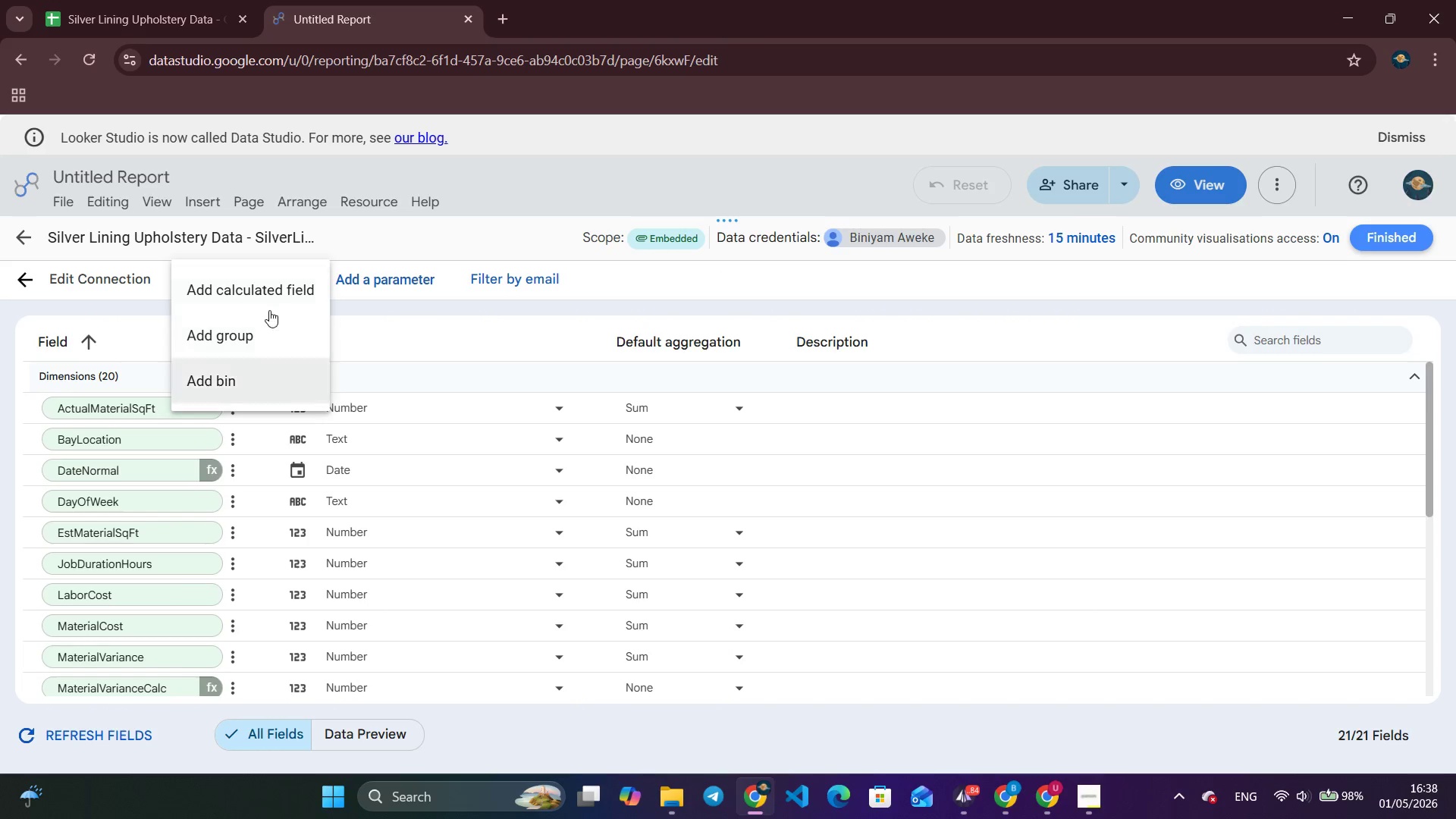 
left_click([265, 288])
 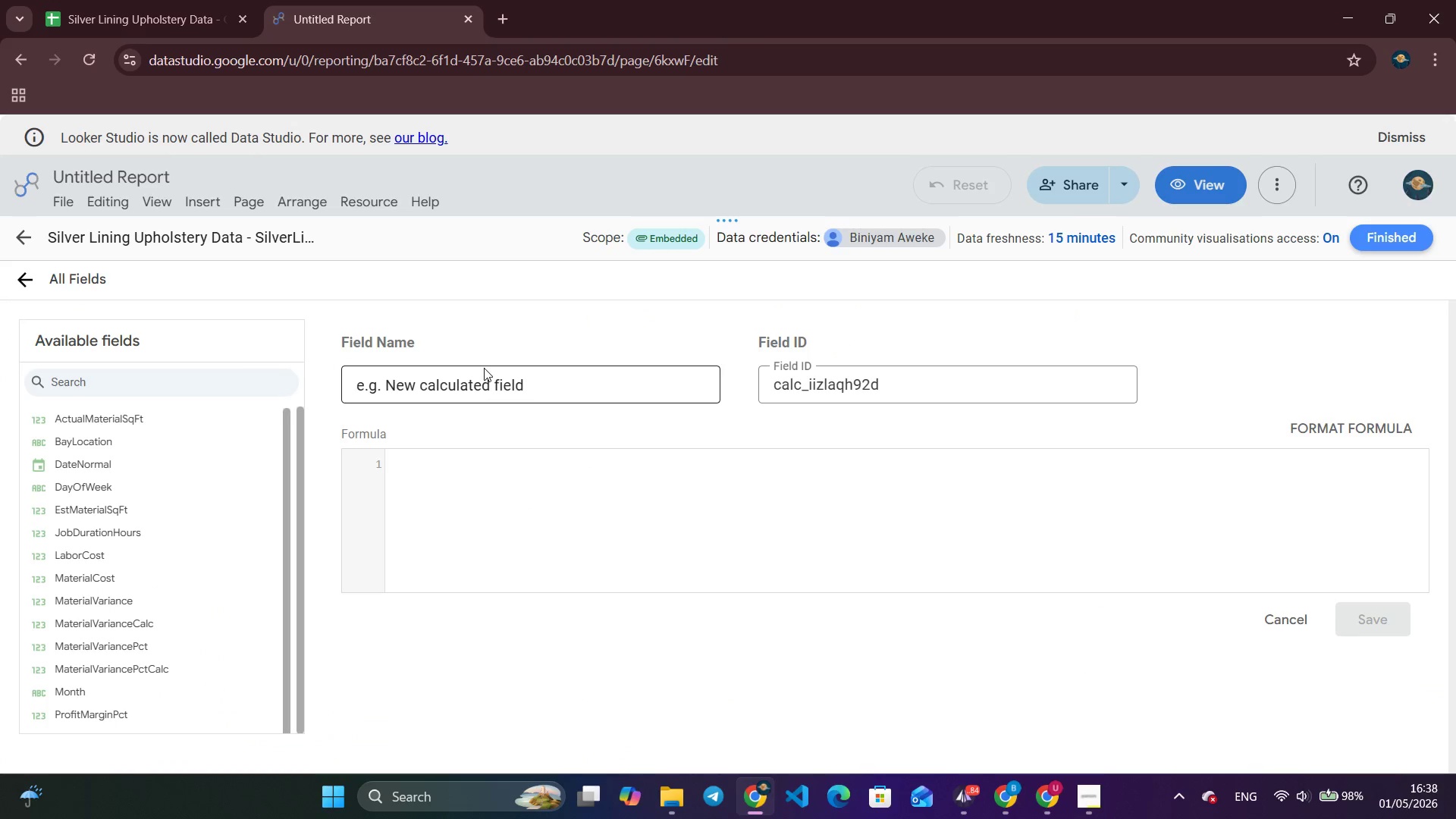 
left_click([483, 384])
 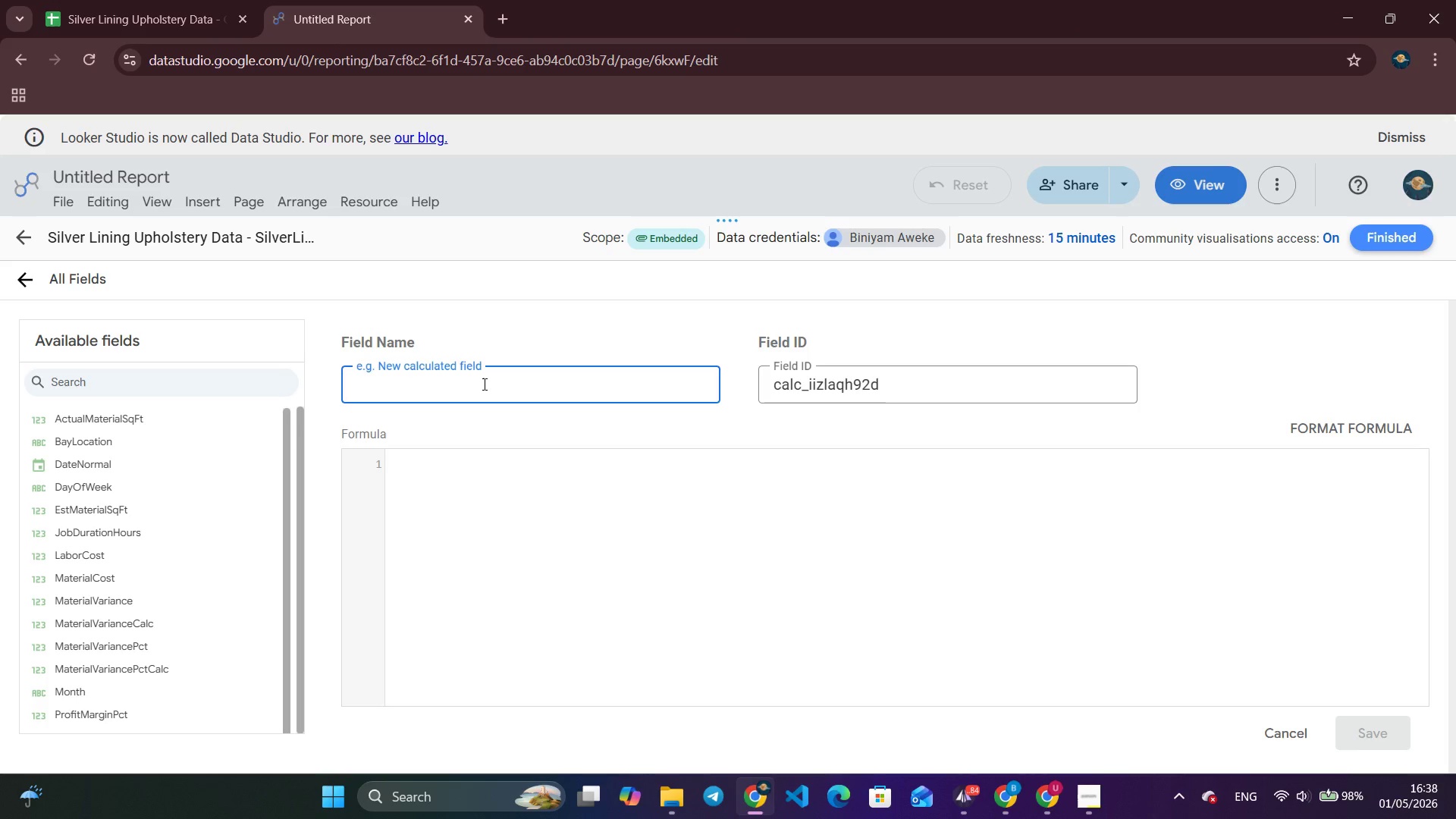 
type(DateFize)
key(Backspace)
key(Backspace)
type(x)
key(Backspace)
key(Backspace)
key(Backspace)
type(MonthFIrst)
key(Backspace)
key(Backspace)
key(Backspace)
type(i)
key(Backspace)
key(Backspace)
type(irst)
 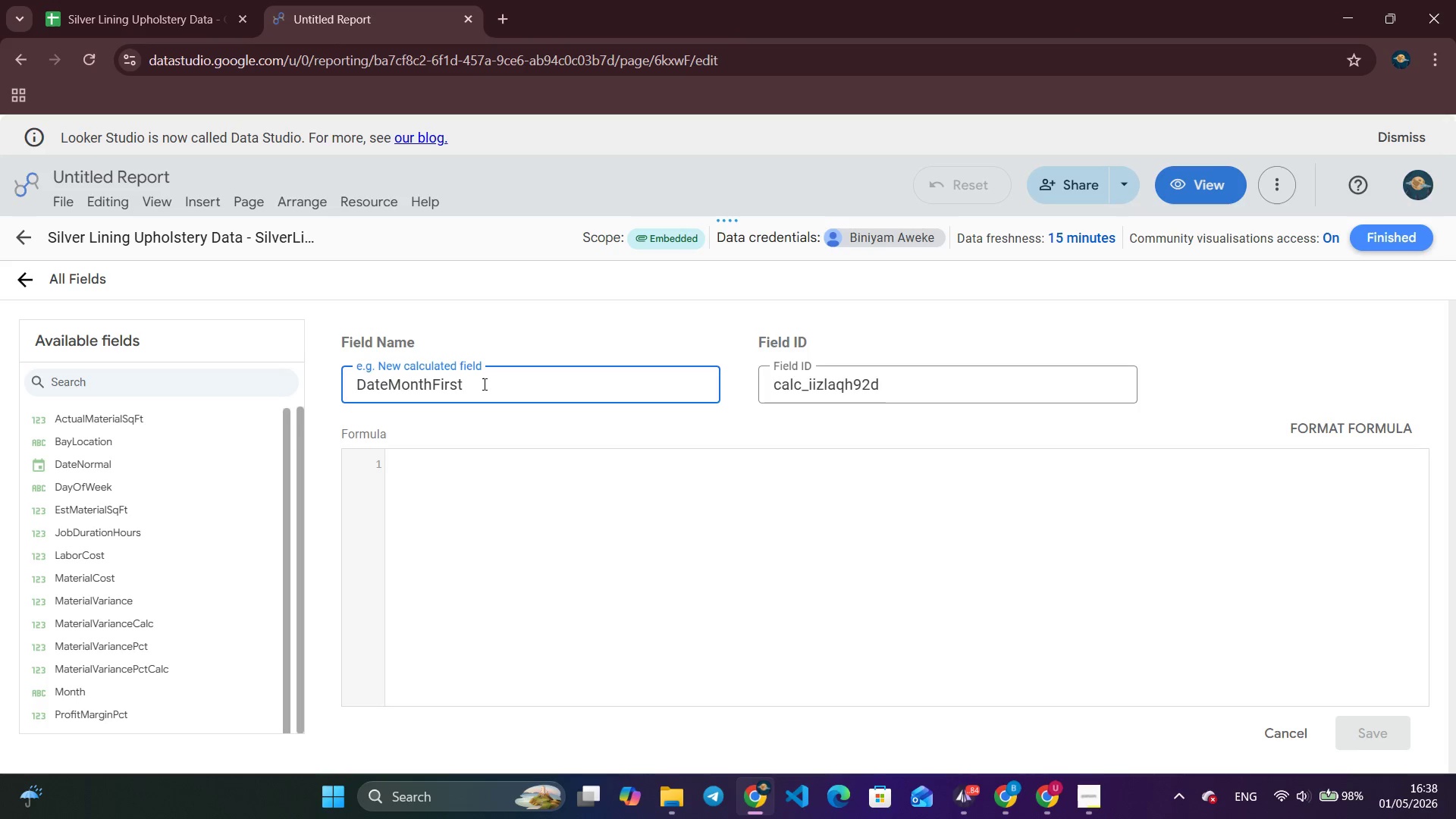 
left_click([446, 520])
 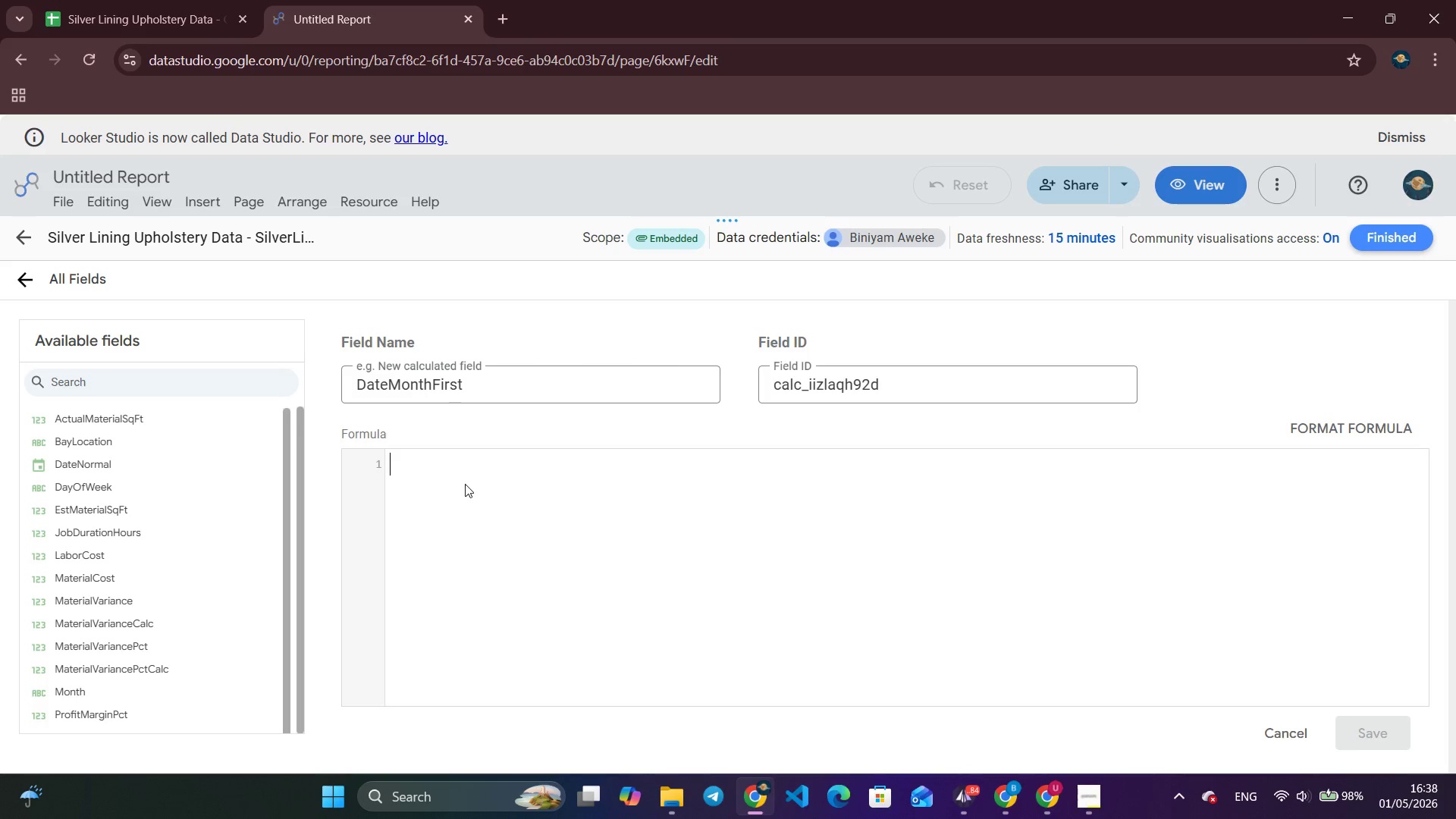 
key(Shift+P)
 